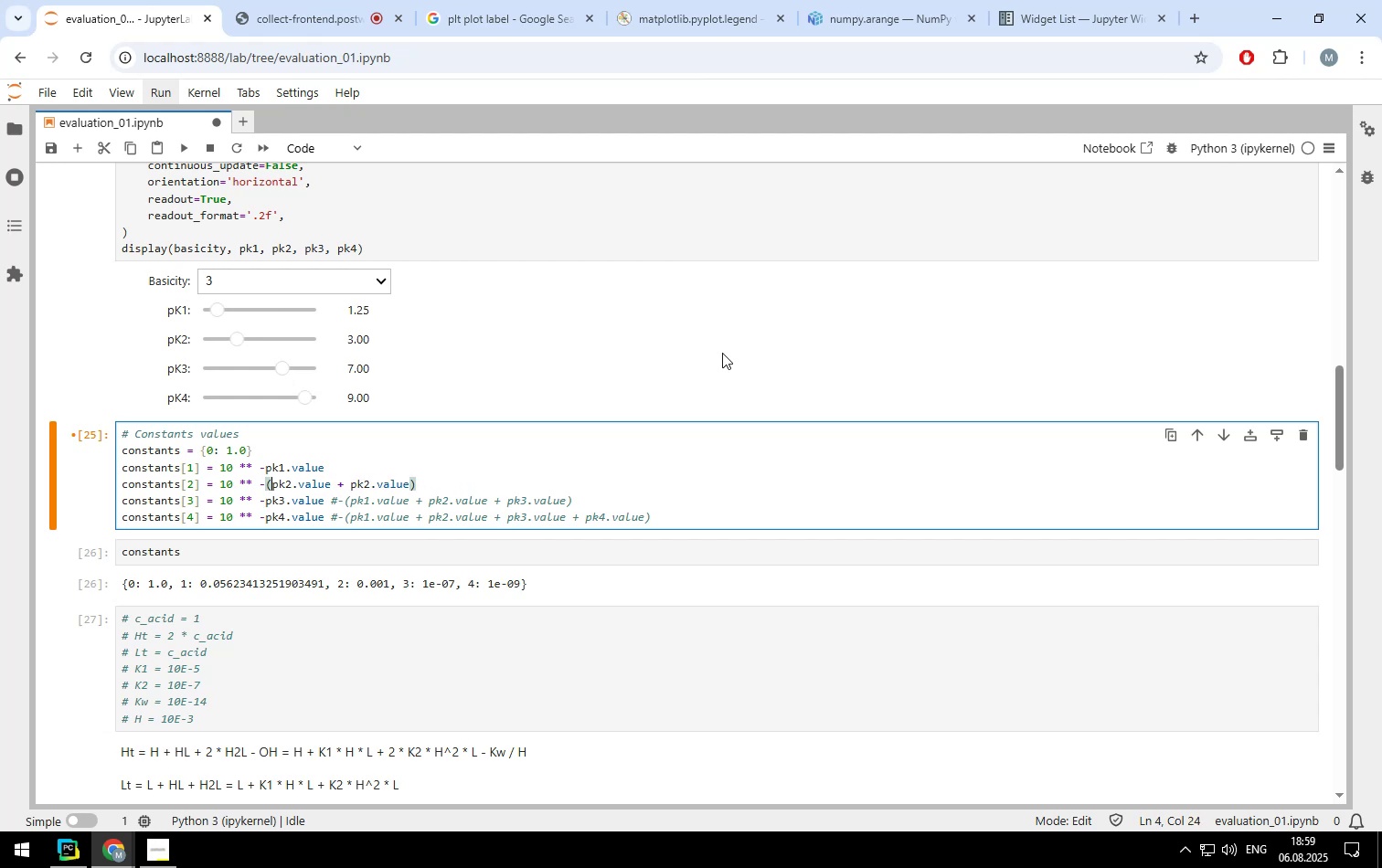 
key(ArrowRight)
 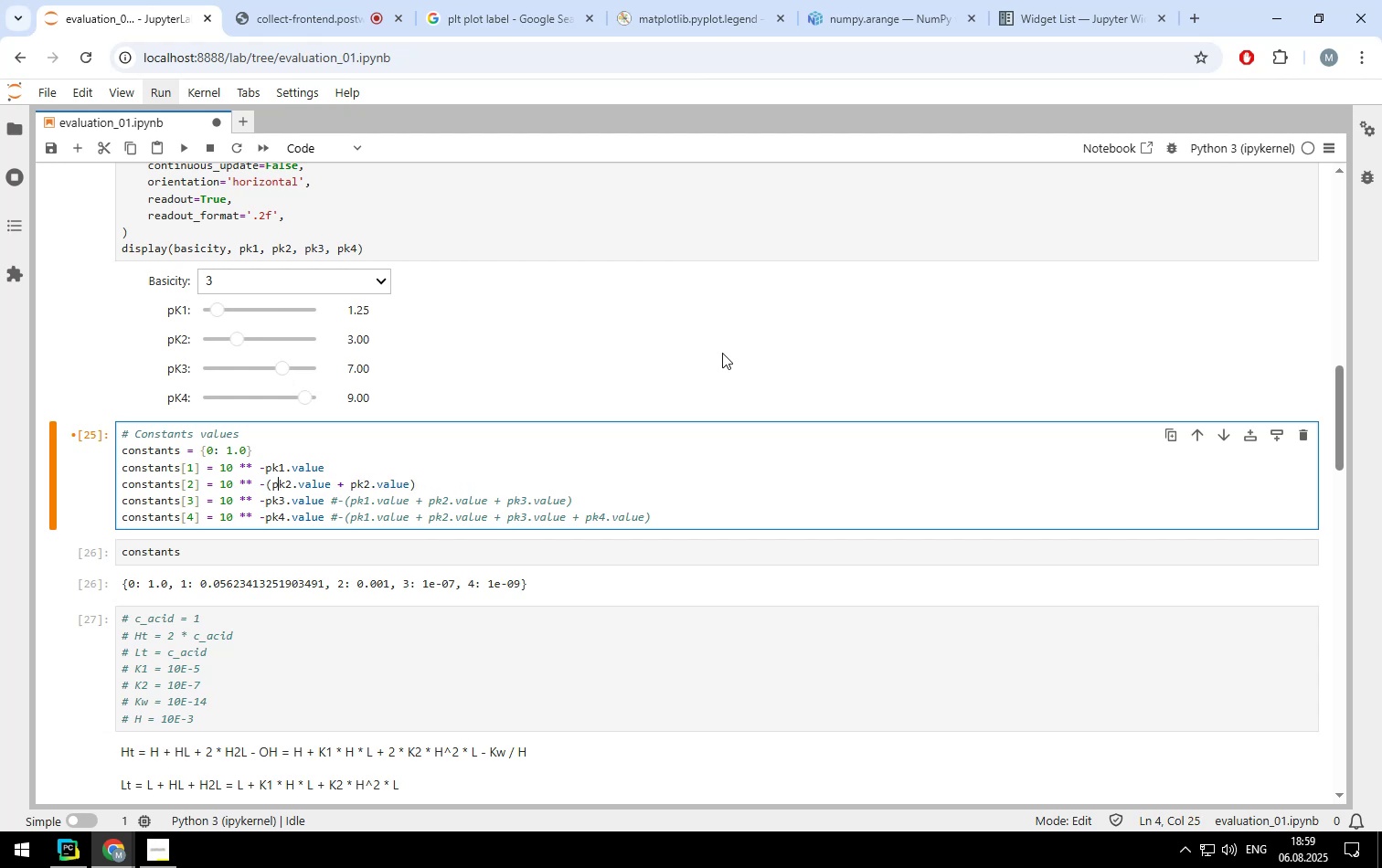 
key(ArrowRight)
 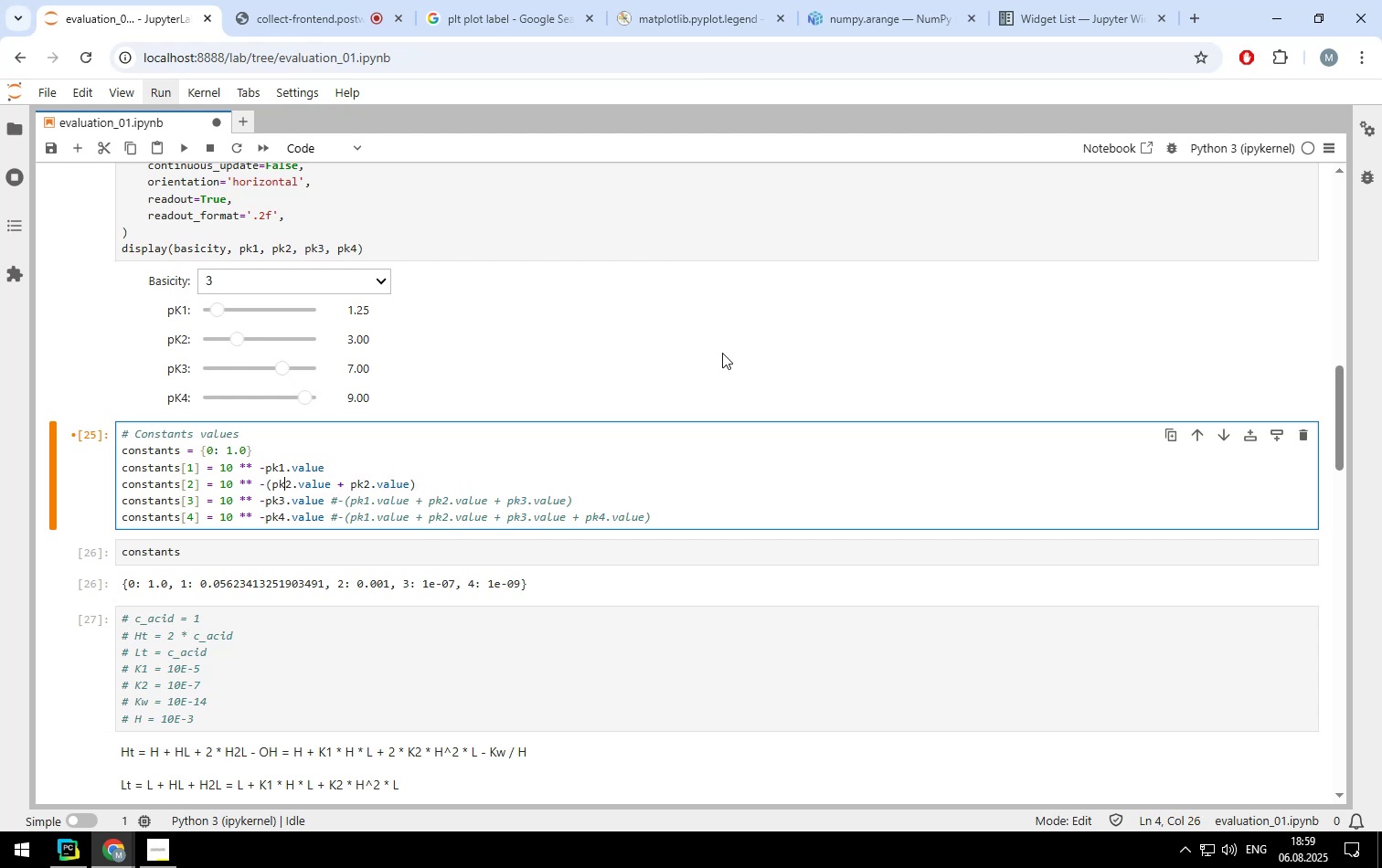 
key(ArrowRight)
 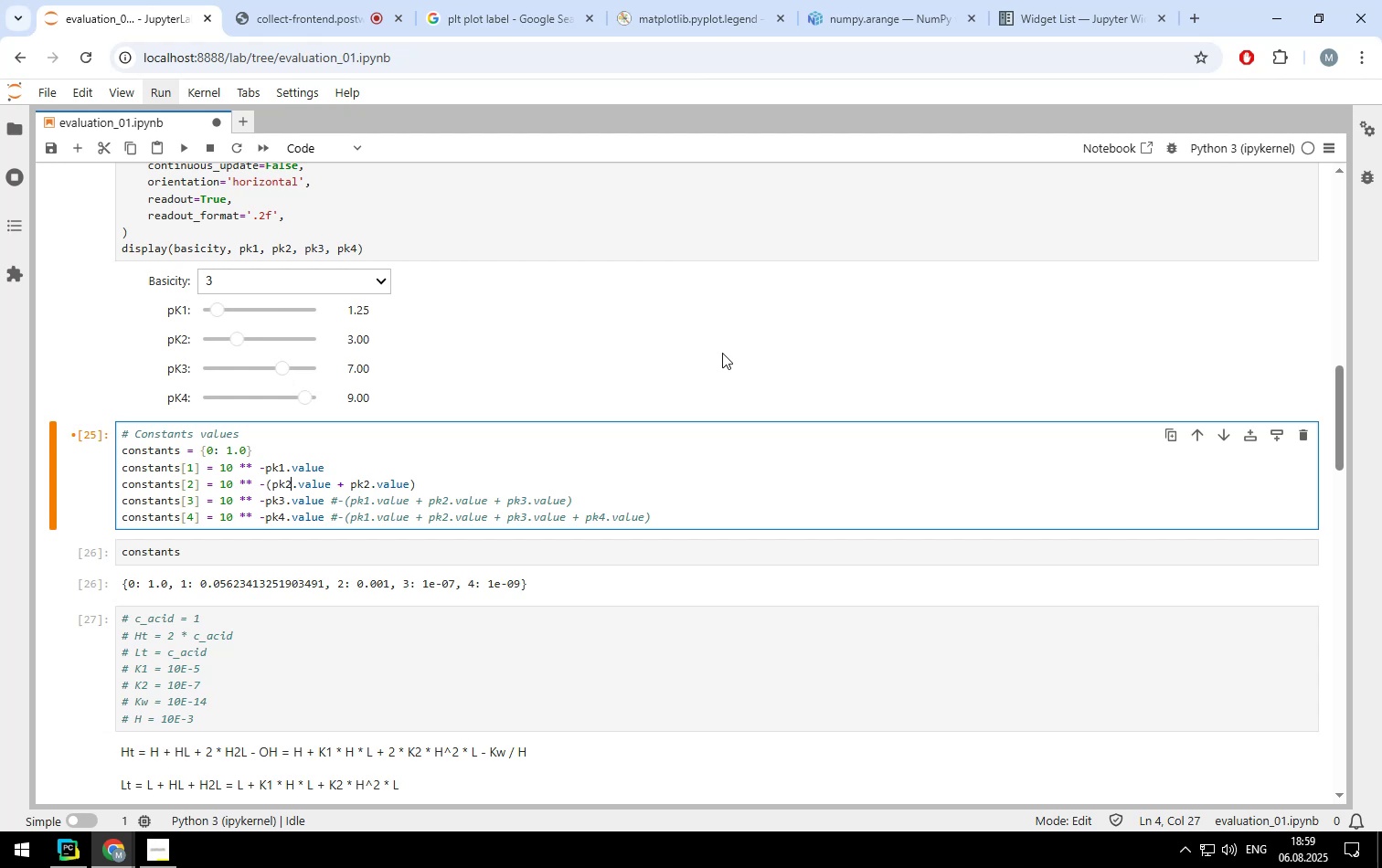 
key(Backspace)
 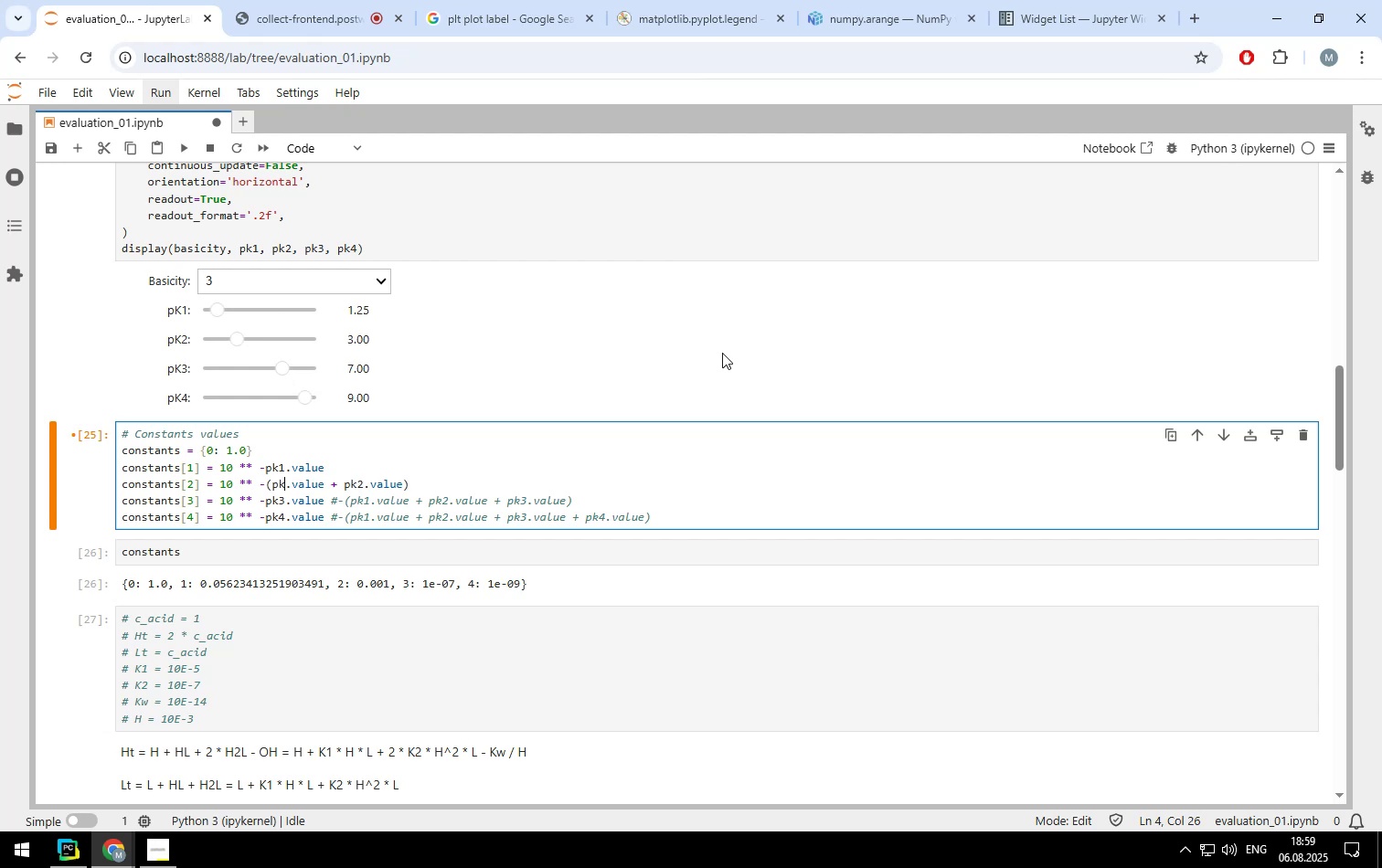 
key(1)
 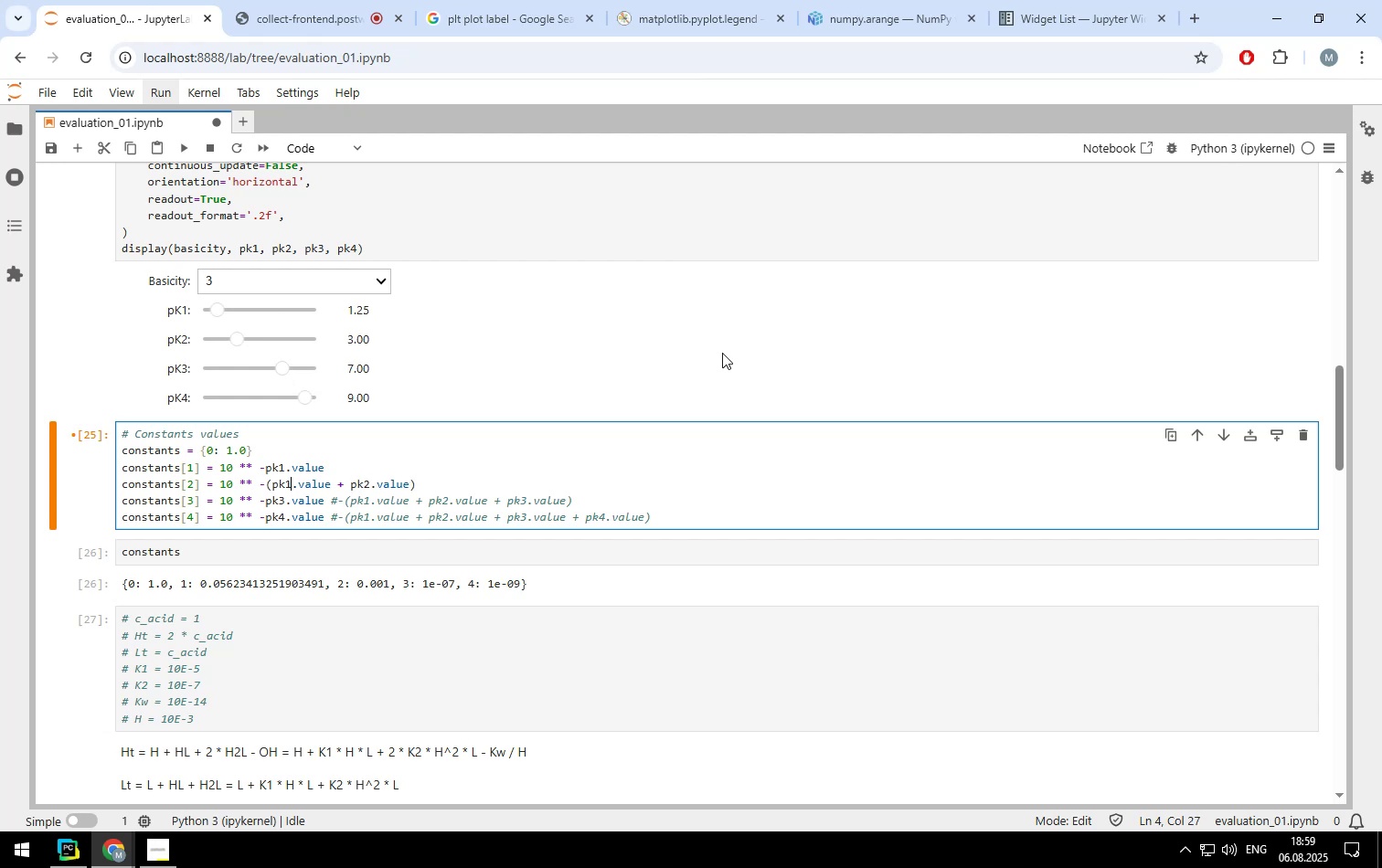 
key(ArrowDown)
 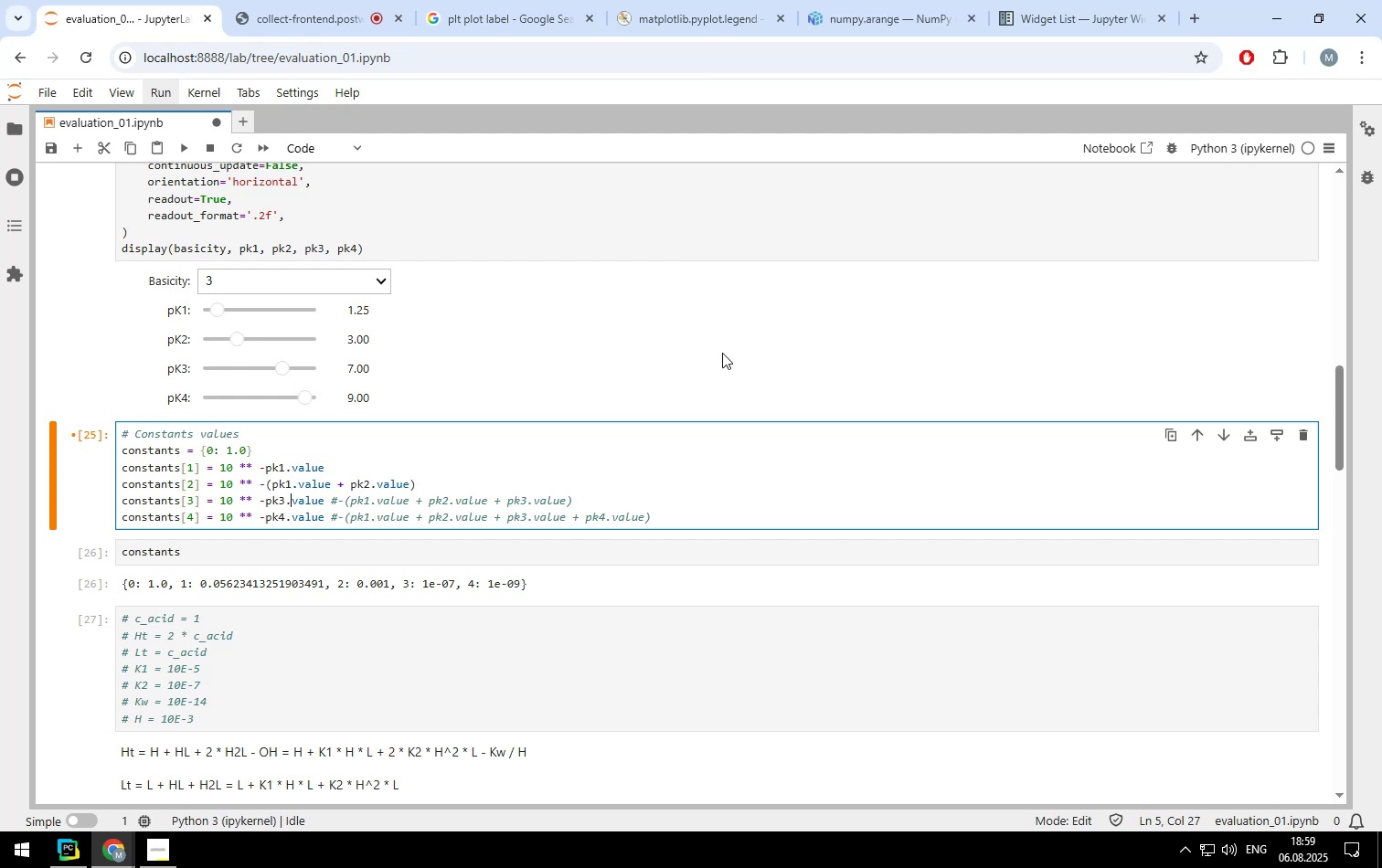 
key(ArrowLeft)
 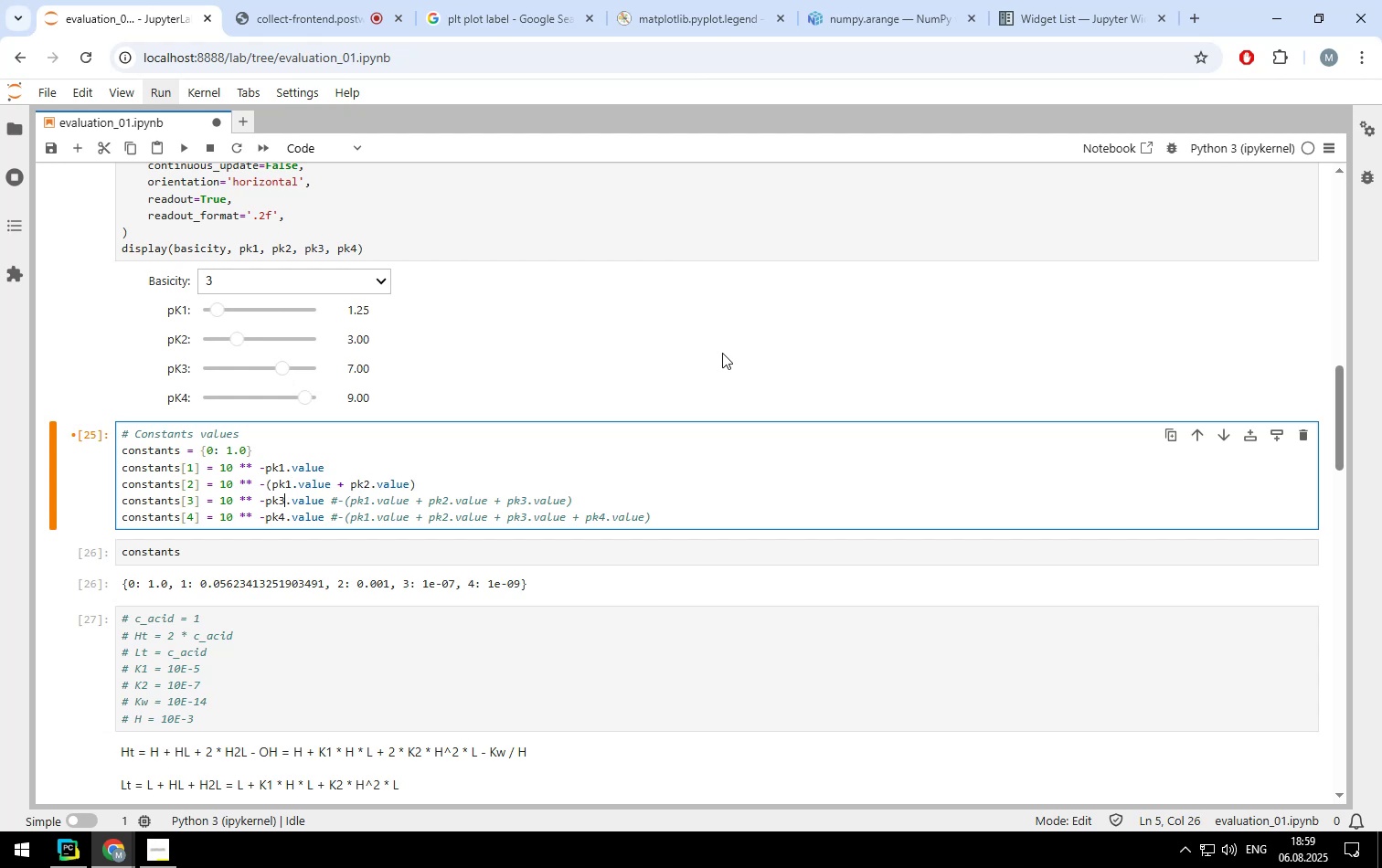 
key(ArrowLeft)
 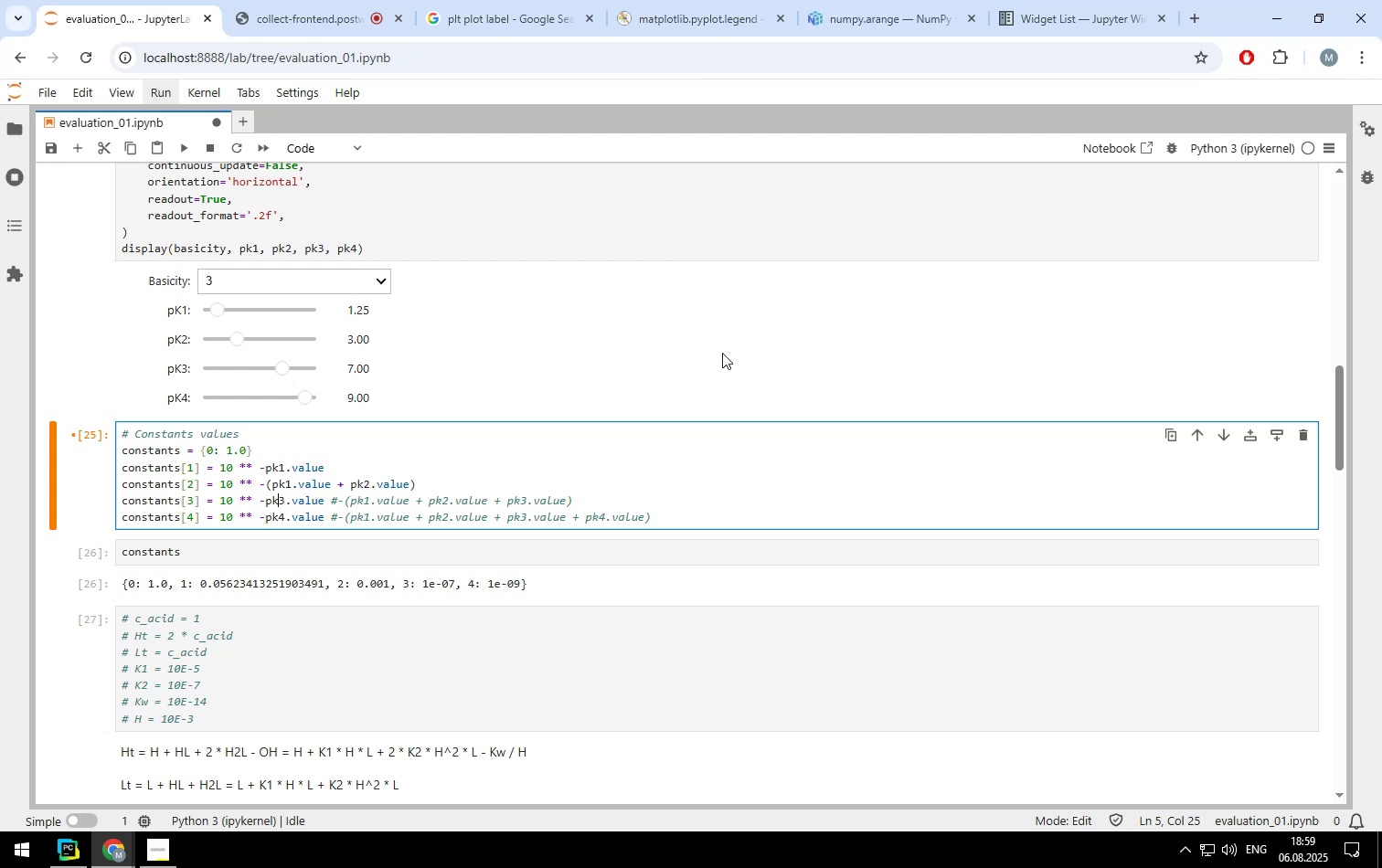 
key(ArrowLeft)
 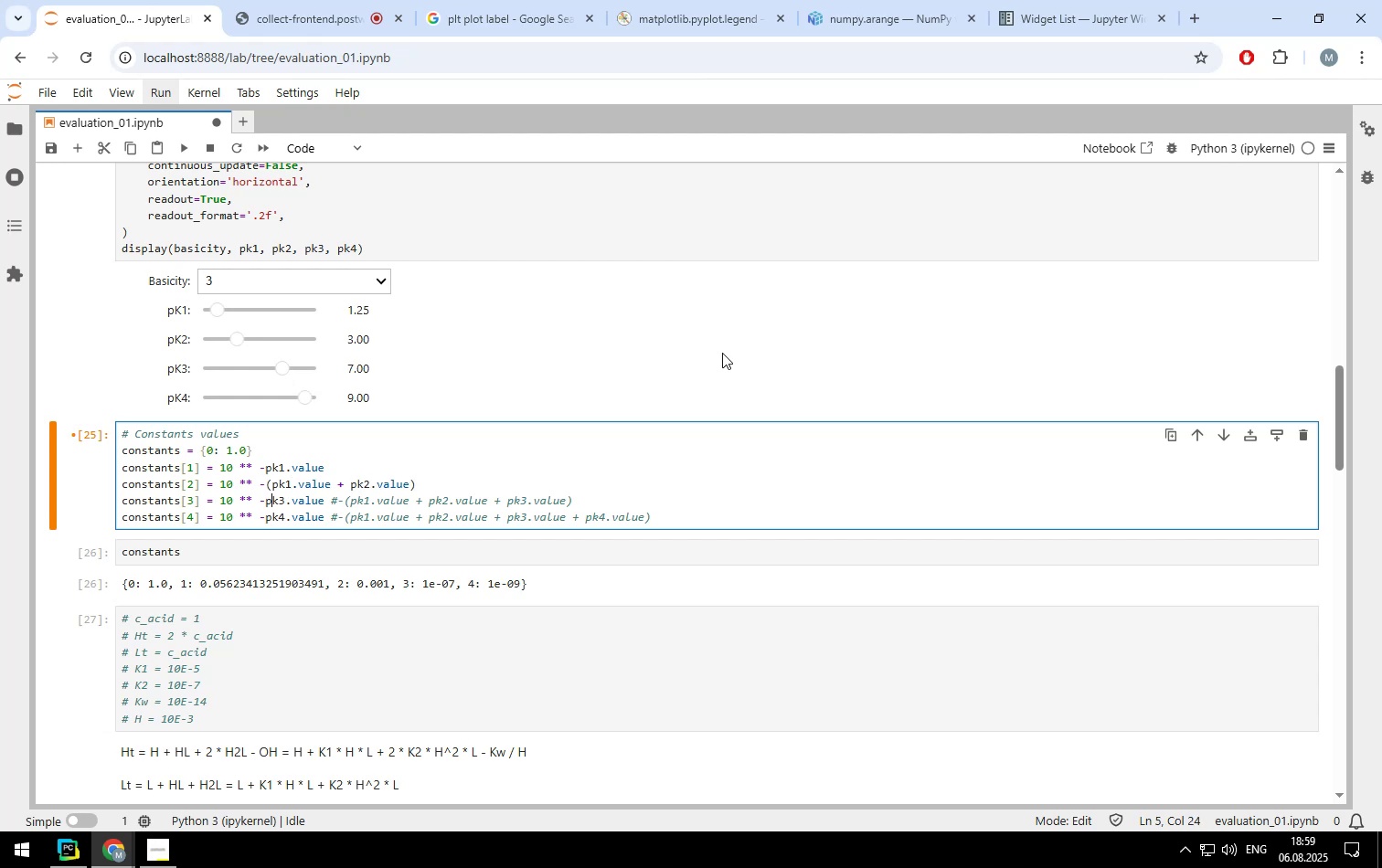 
key(ArrowLeft)
 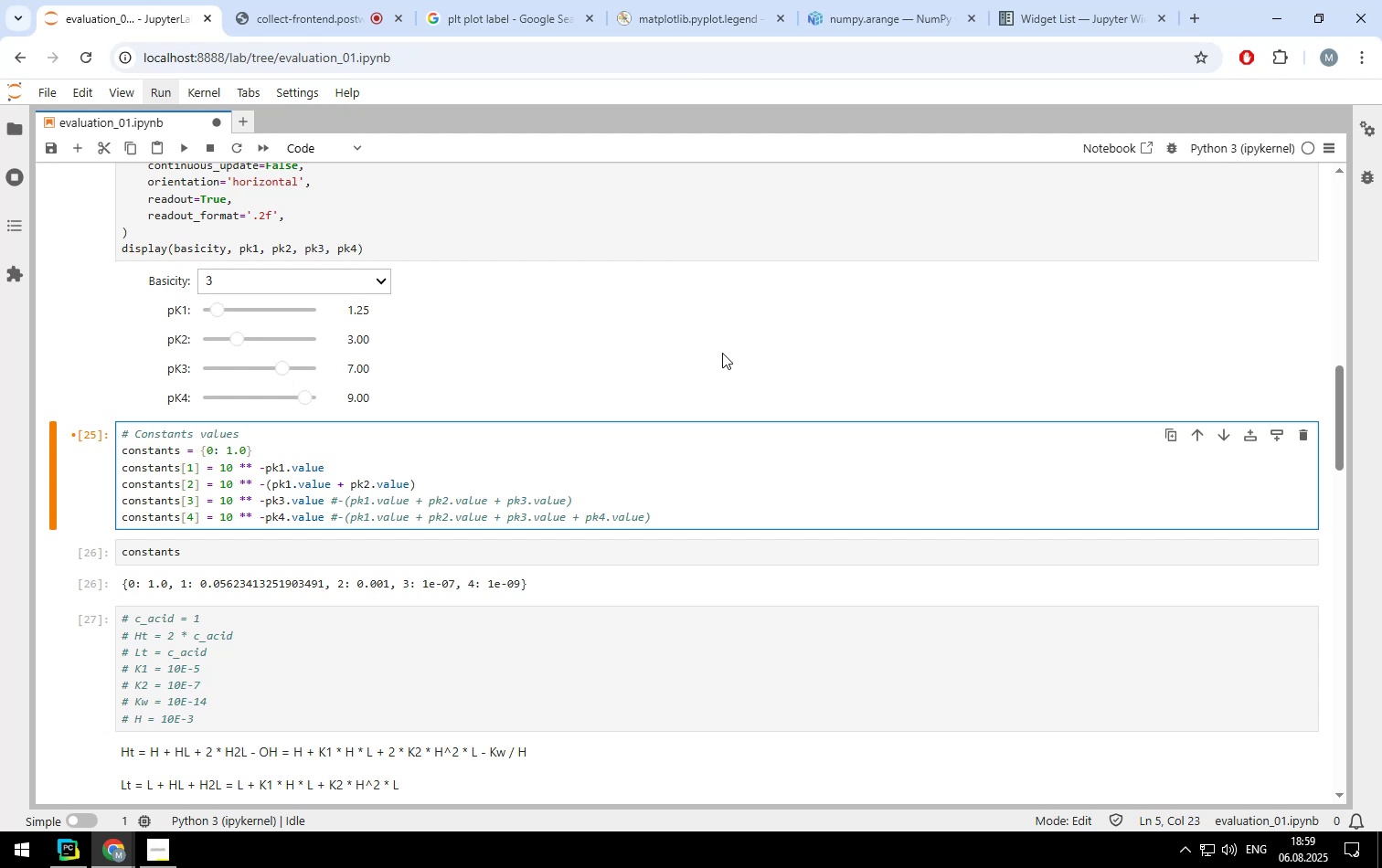 
type((pk1.value + )
 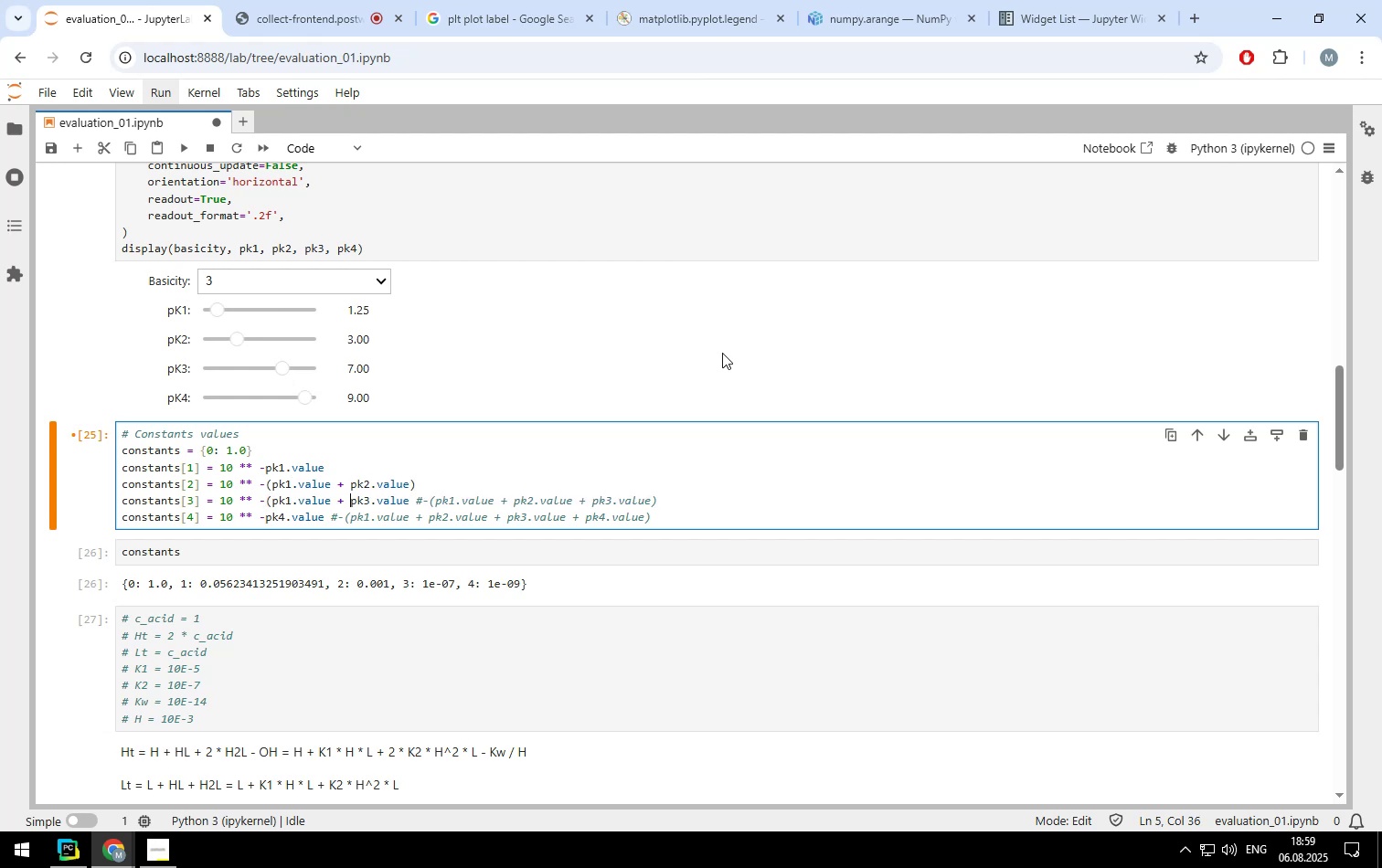 
key(ArrowRight)
 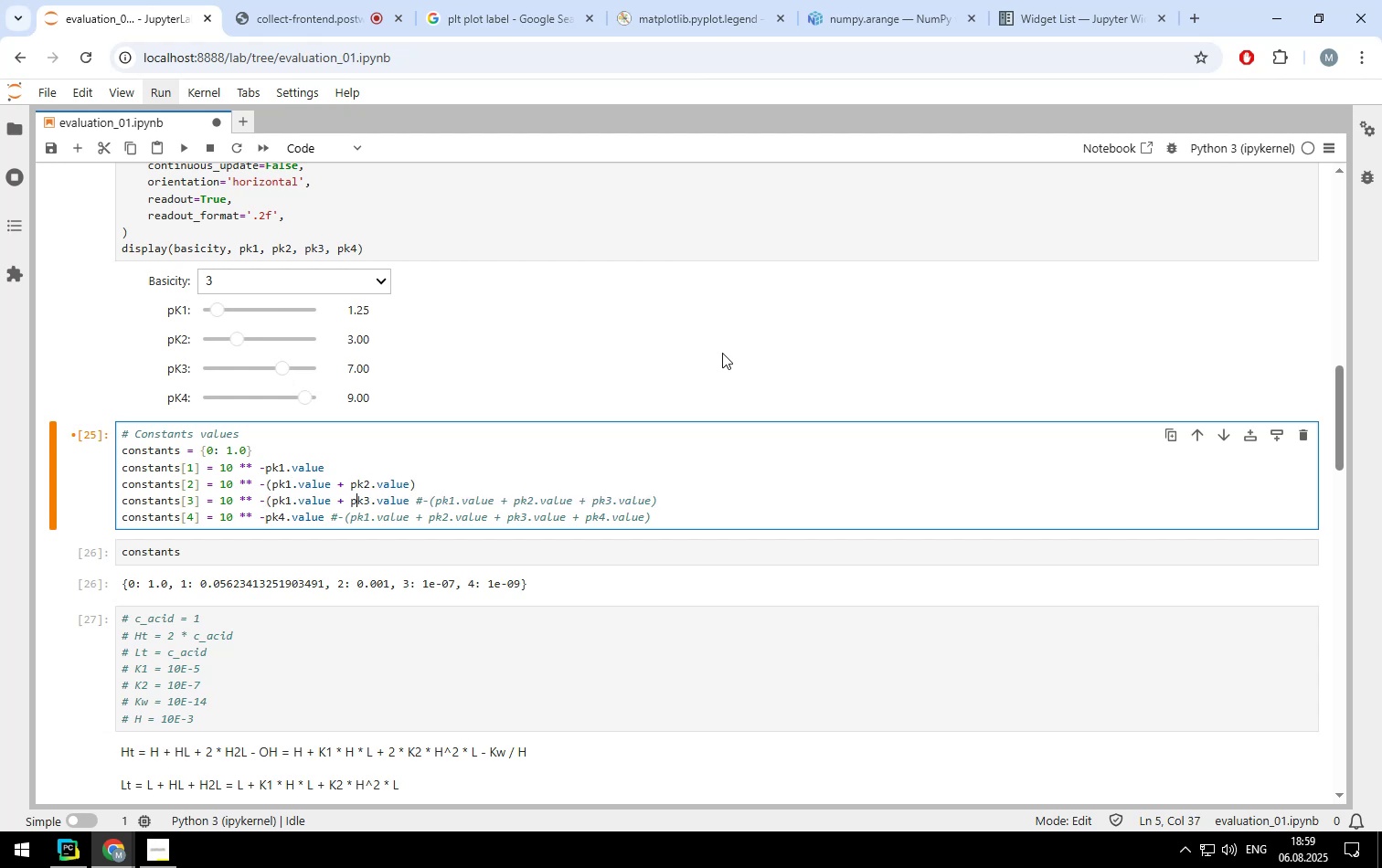 
key(ArrowRight)
 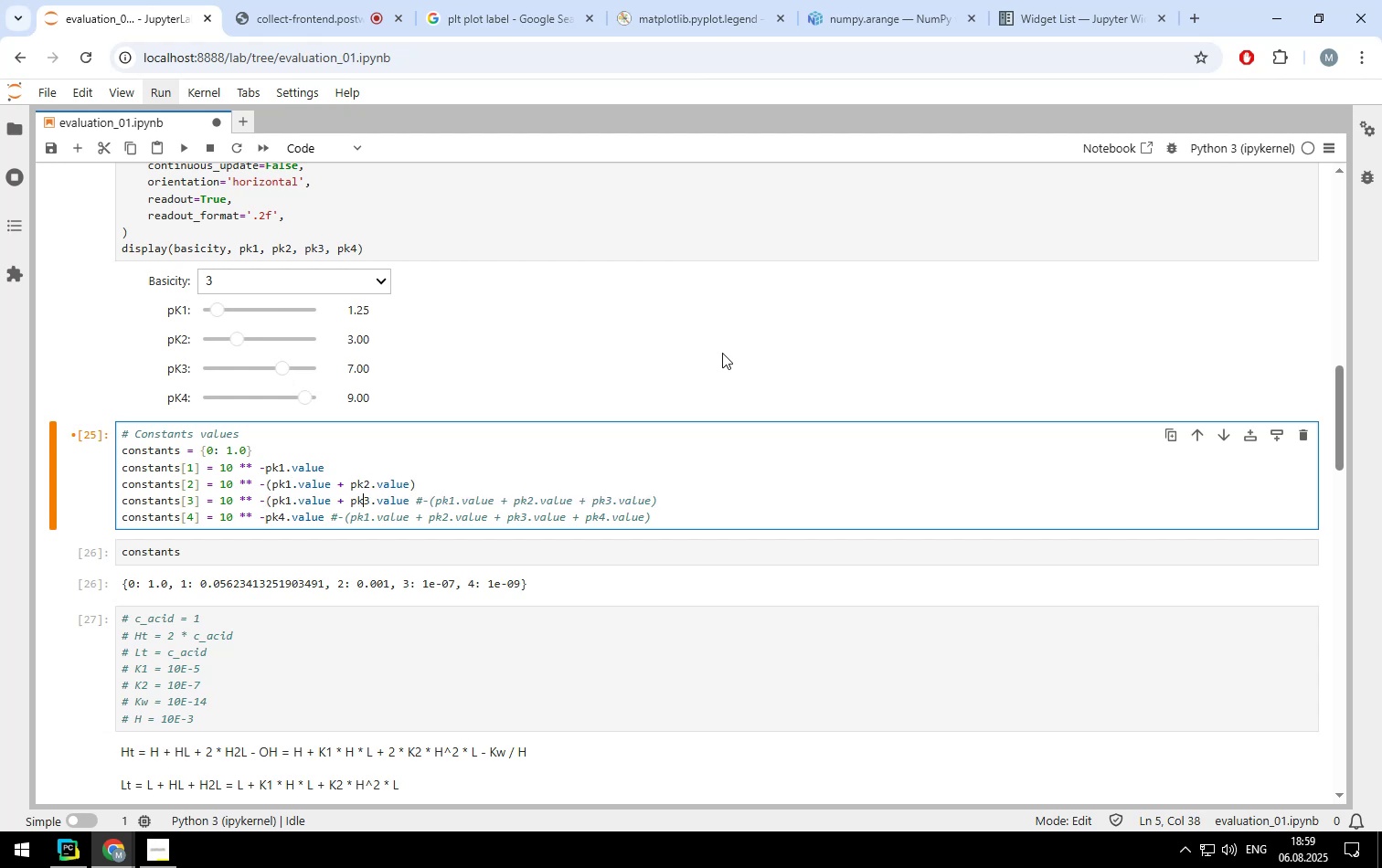 
key(ArrowRight)
 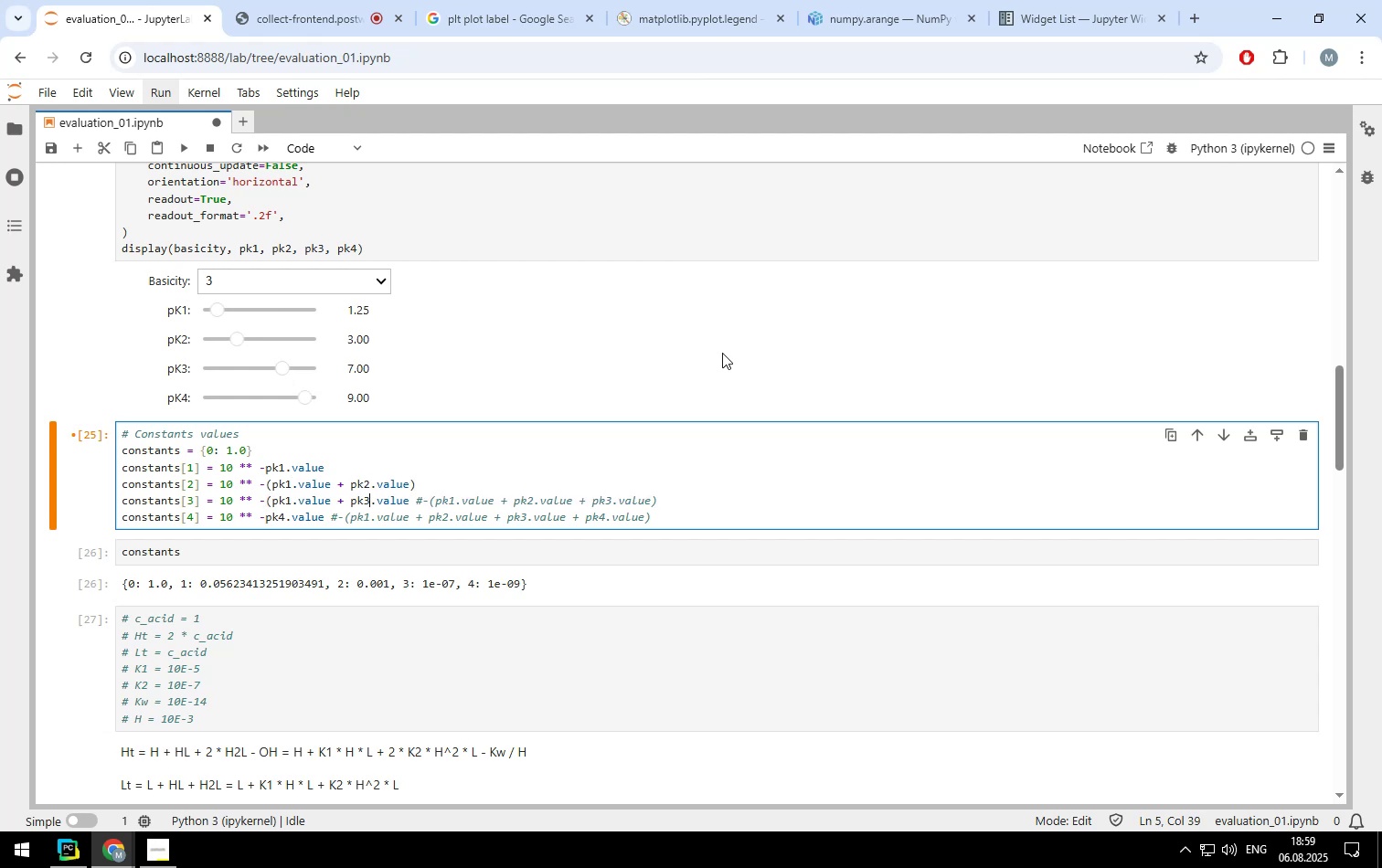 
key(Backspace)
 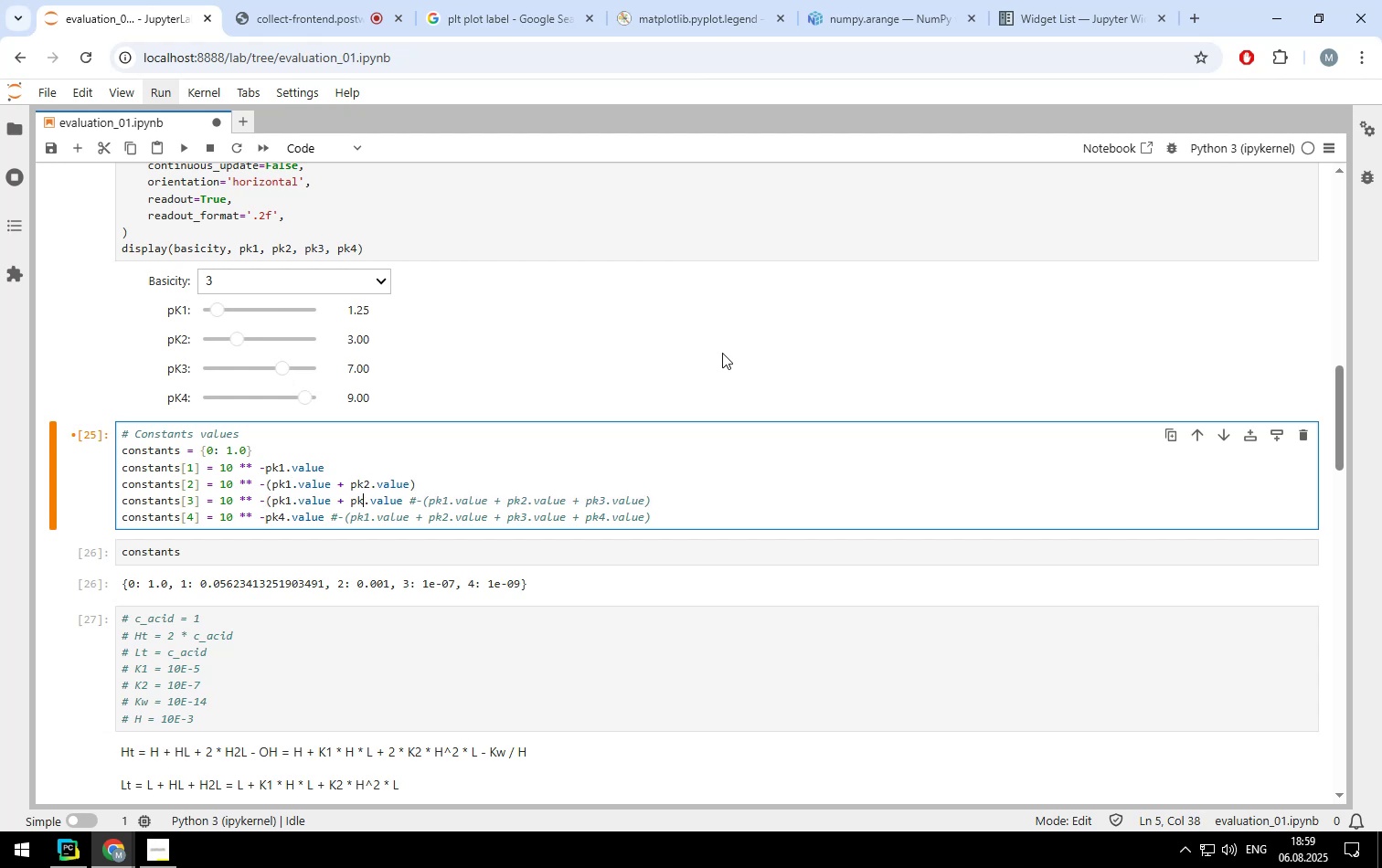 
key(2)
 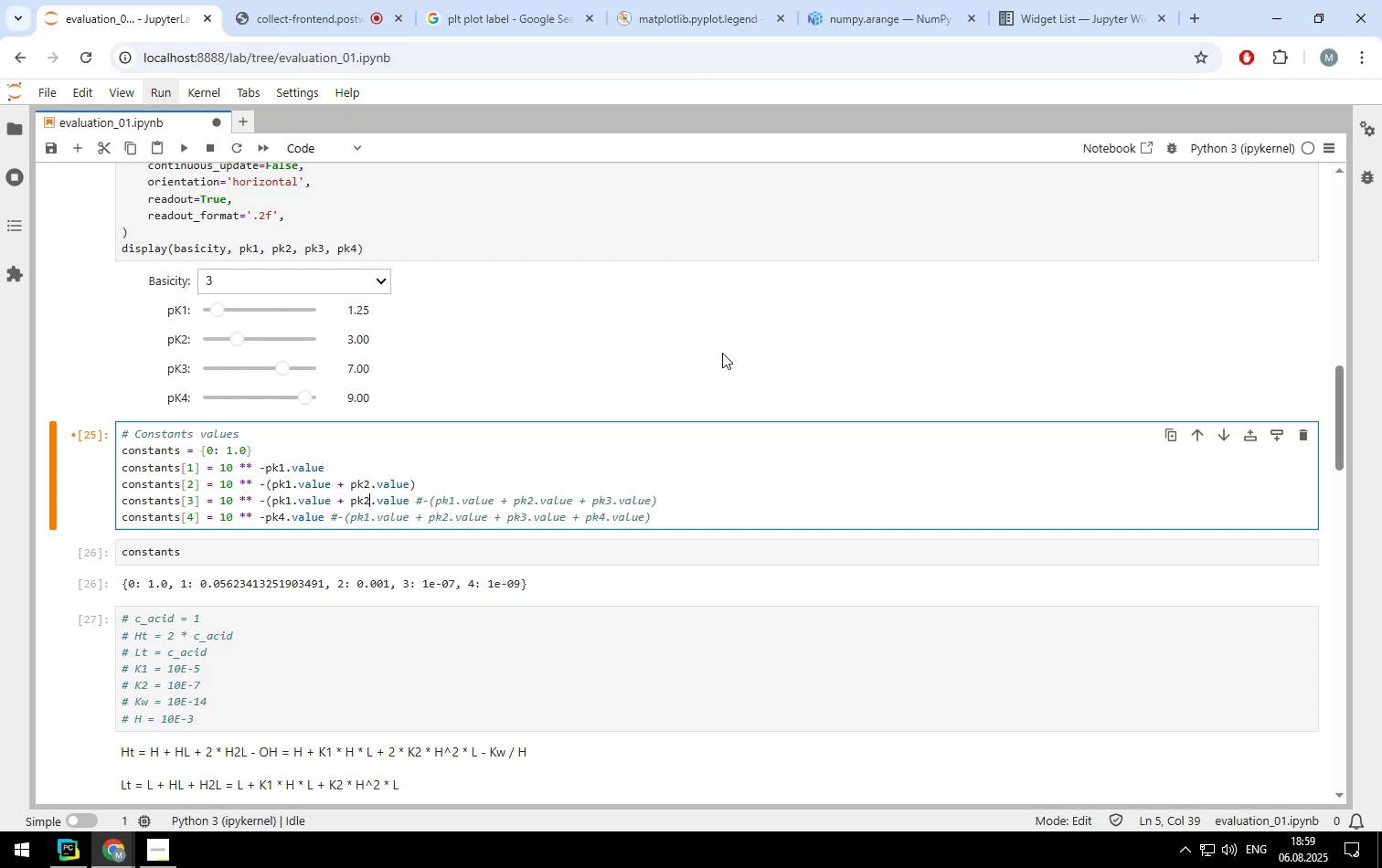 
key(ArrowRight)
 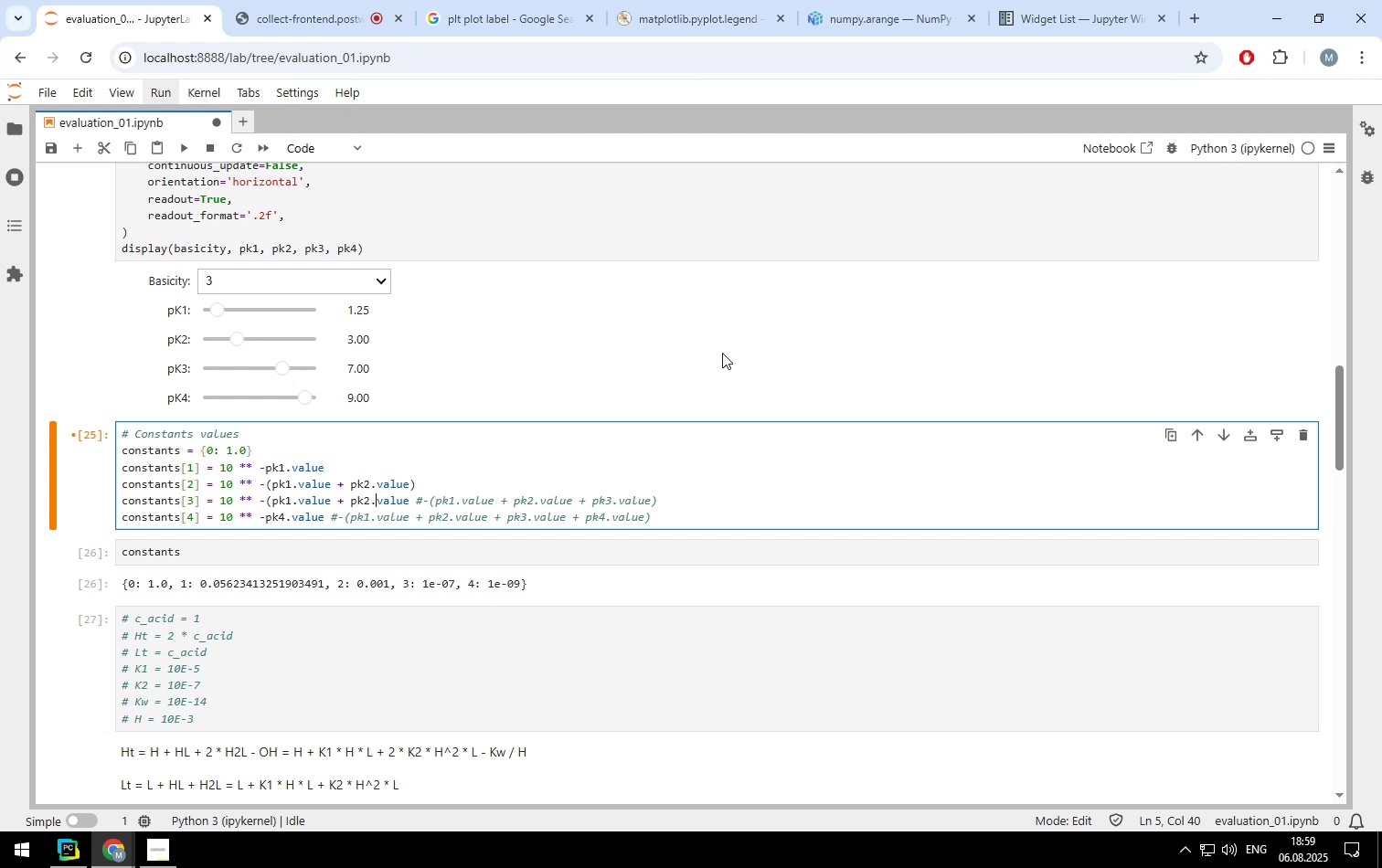 
key(ArrowRight)
 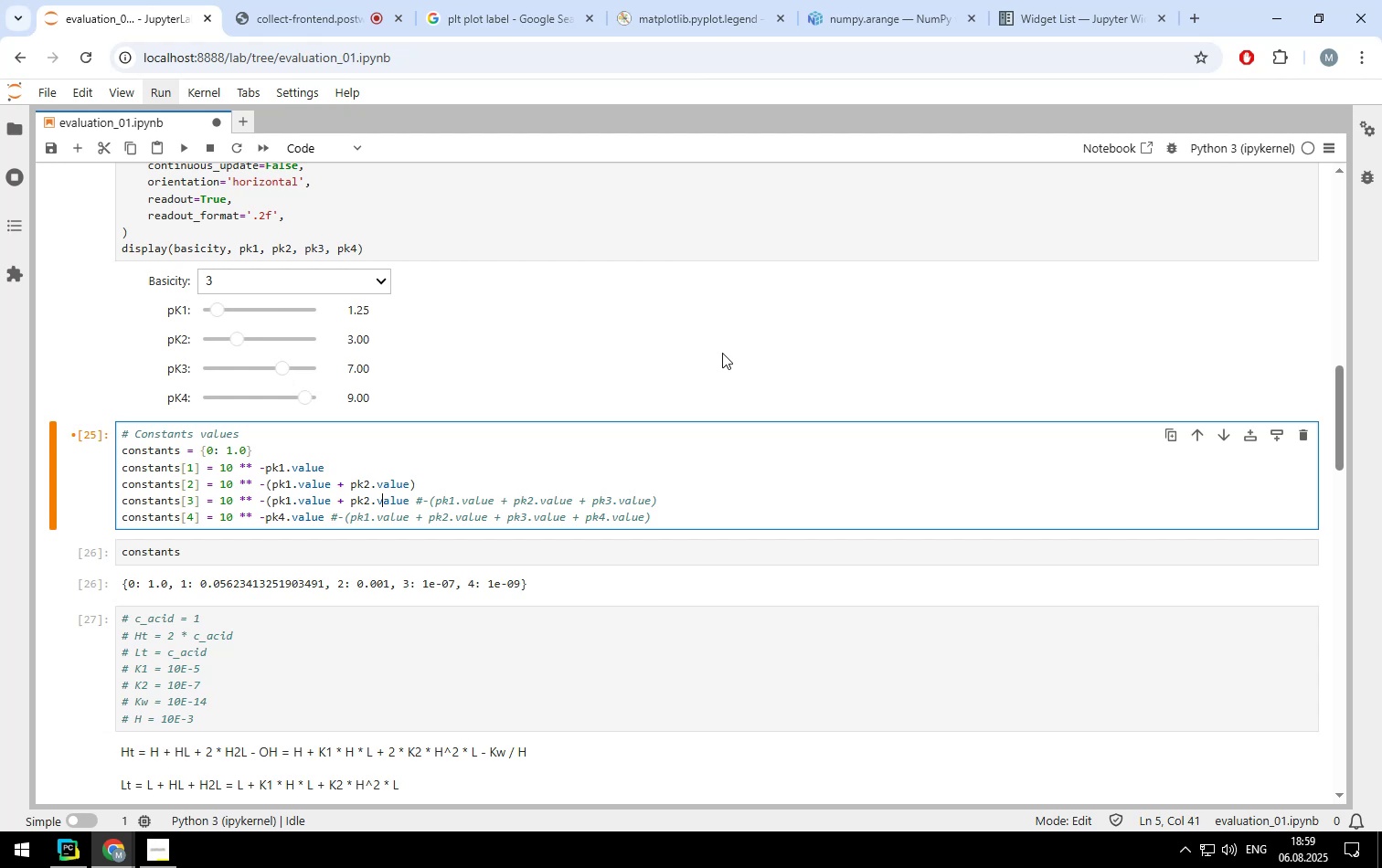 
key(ArrowRight)
 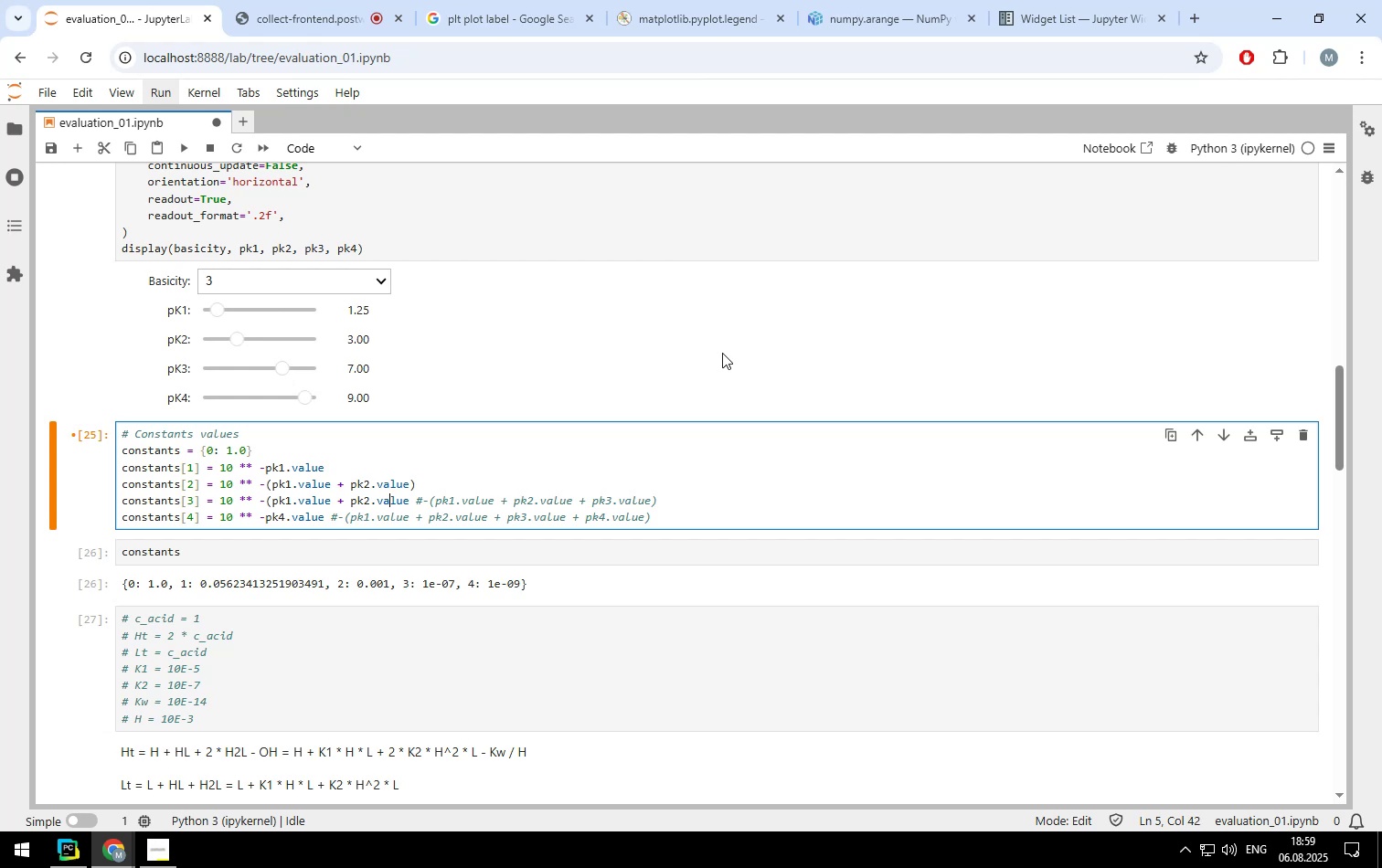 
key(ArrowRight)
 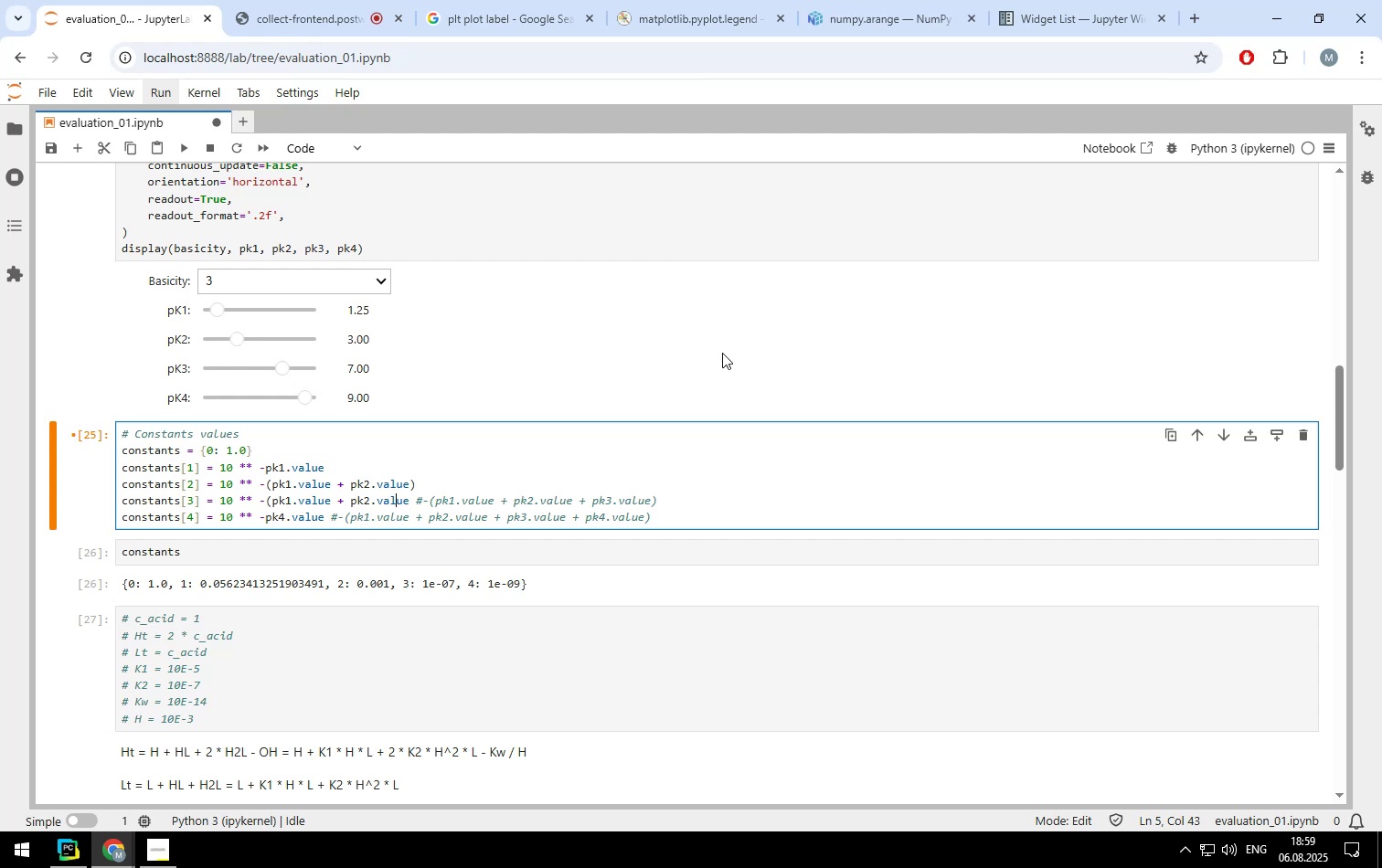 
key(ArrowRight)
 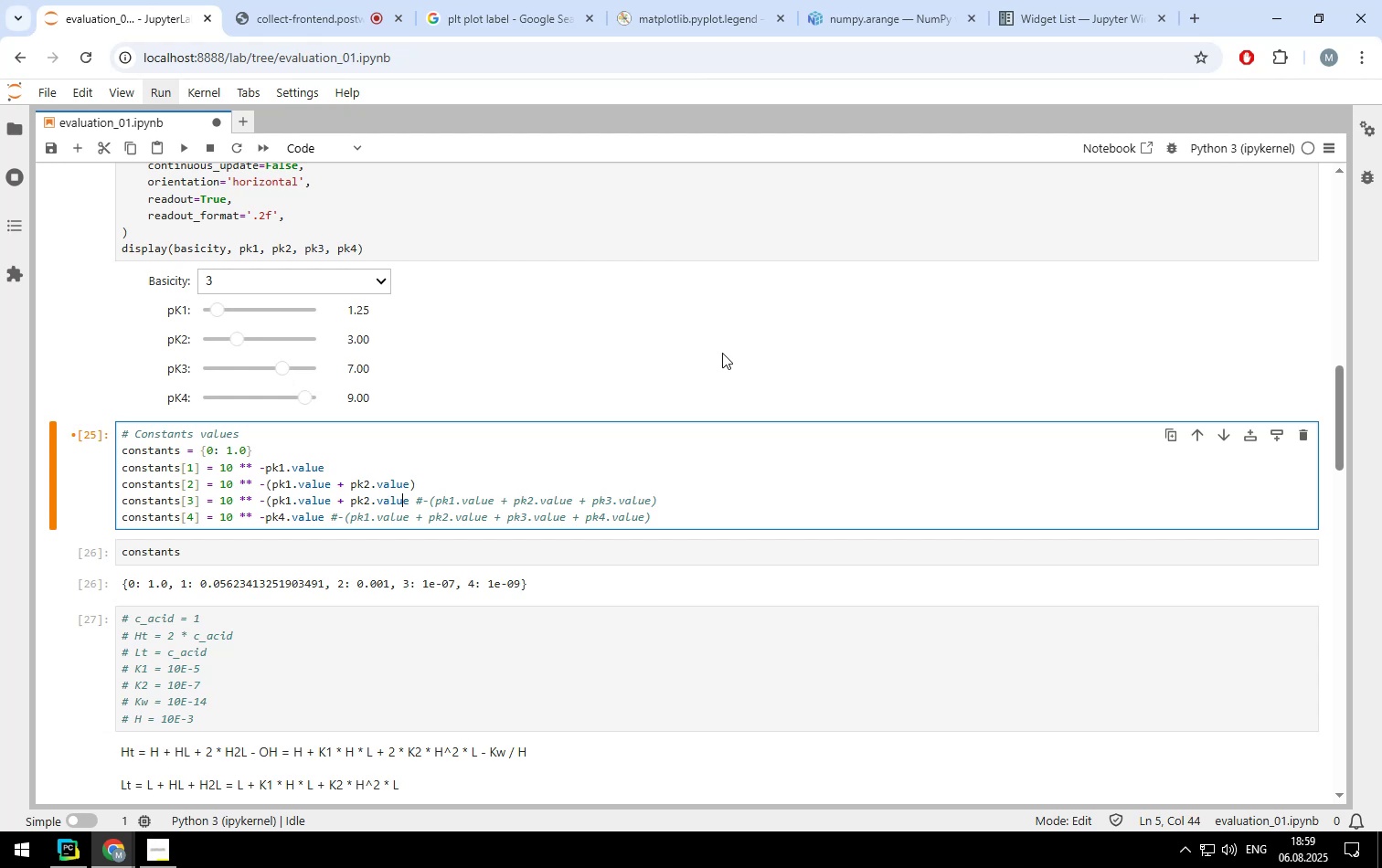 
key(ArrowRight)
 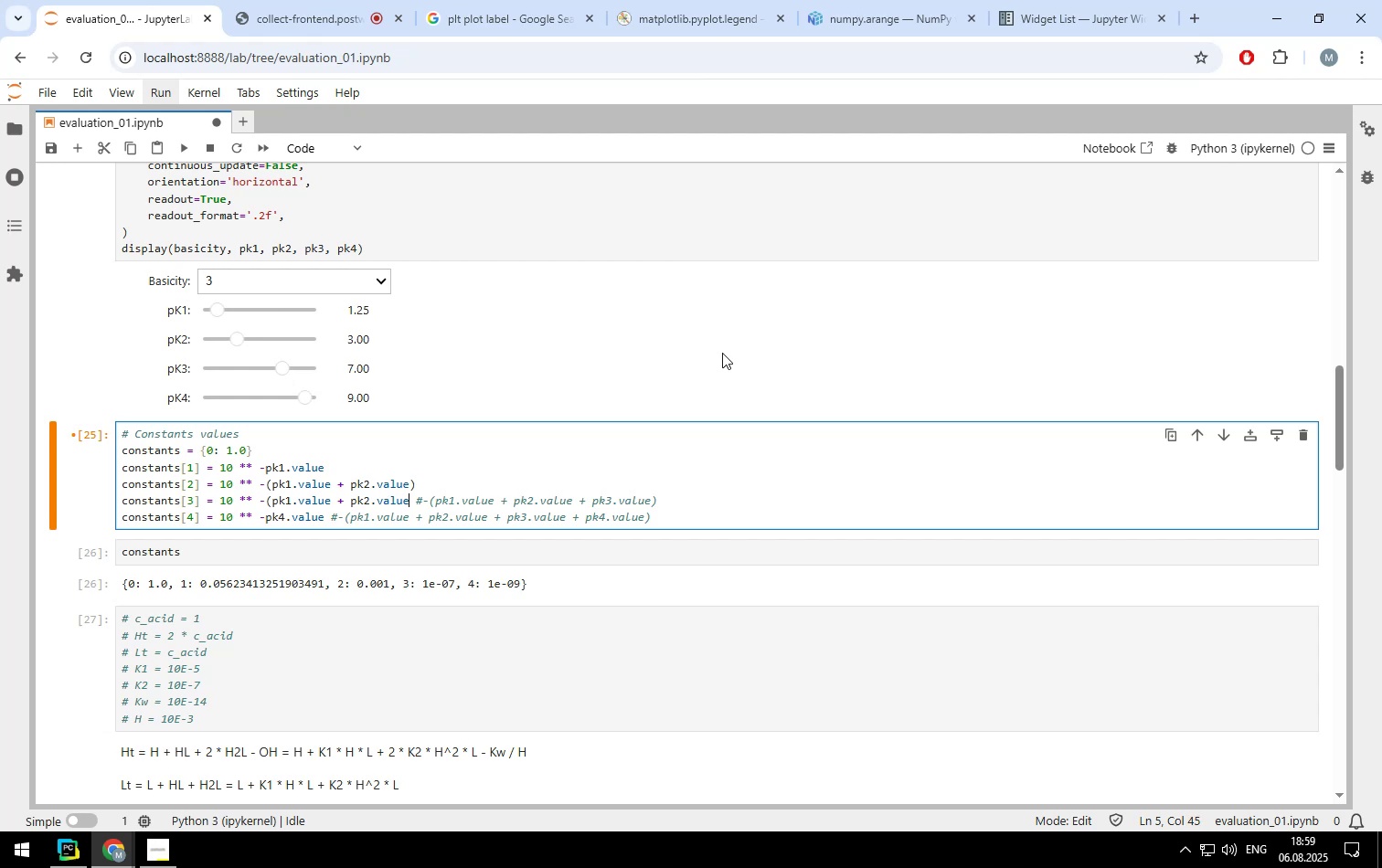 
key(ArrowRight)
 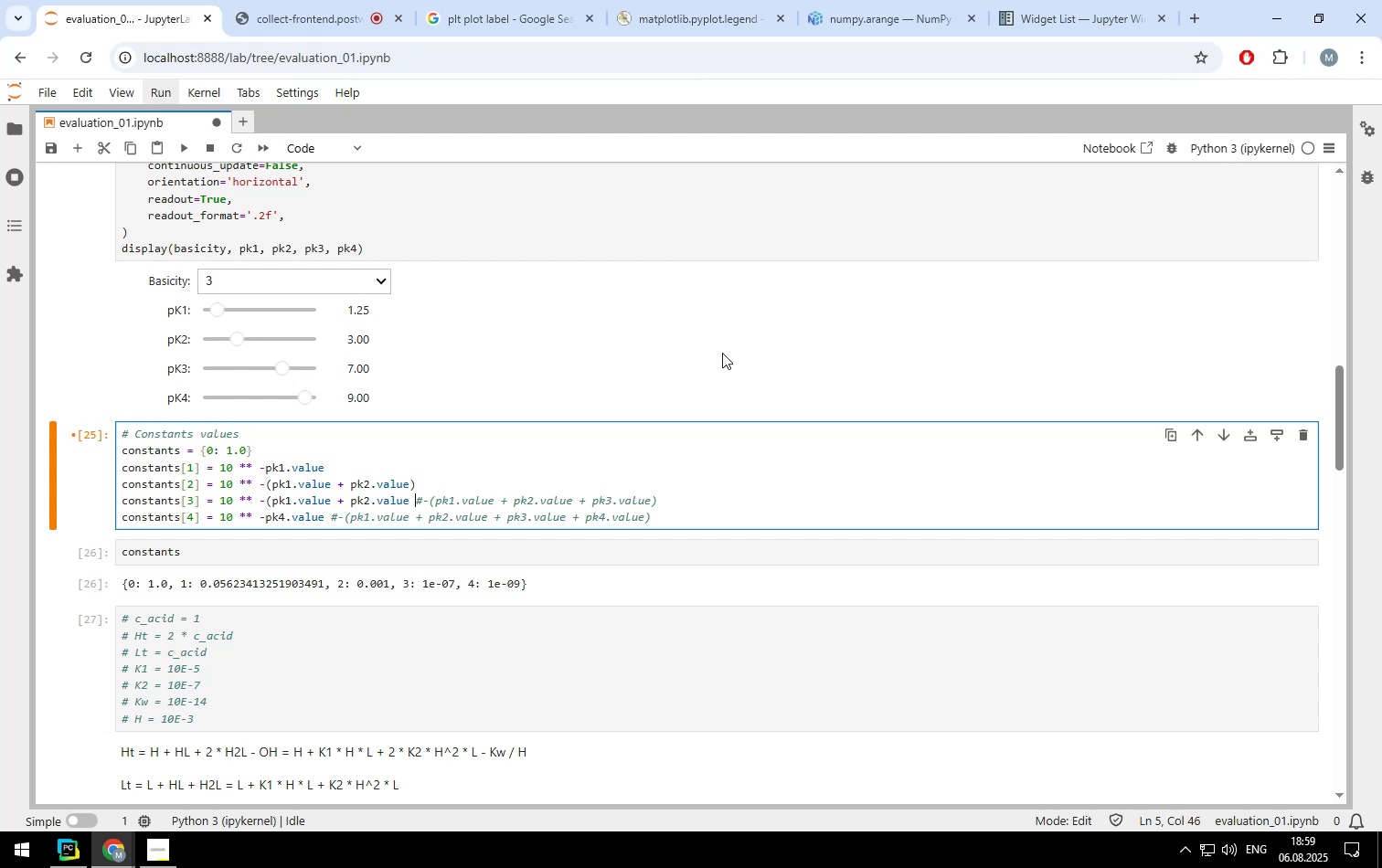 
hold_key(key=ShiftLeft, duration=2.9)
 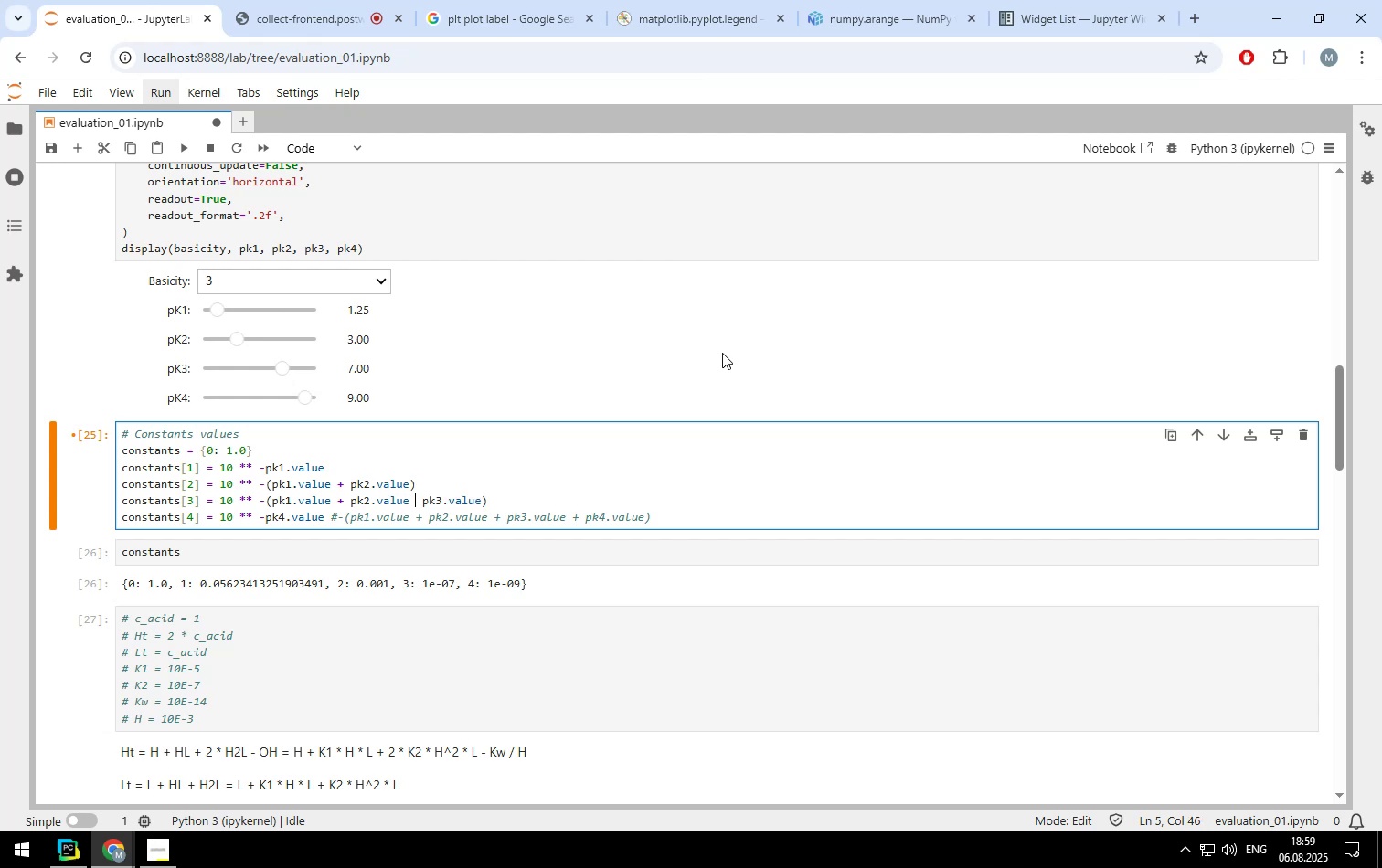 
hold_key(key=ArrowRight, duration=1.51)
 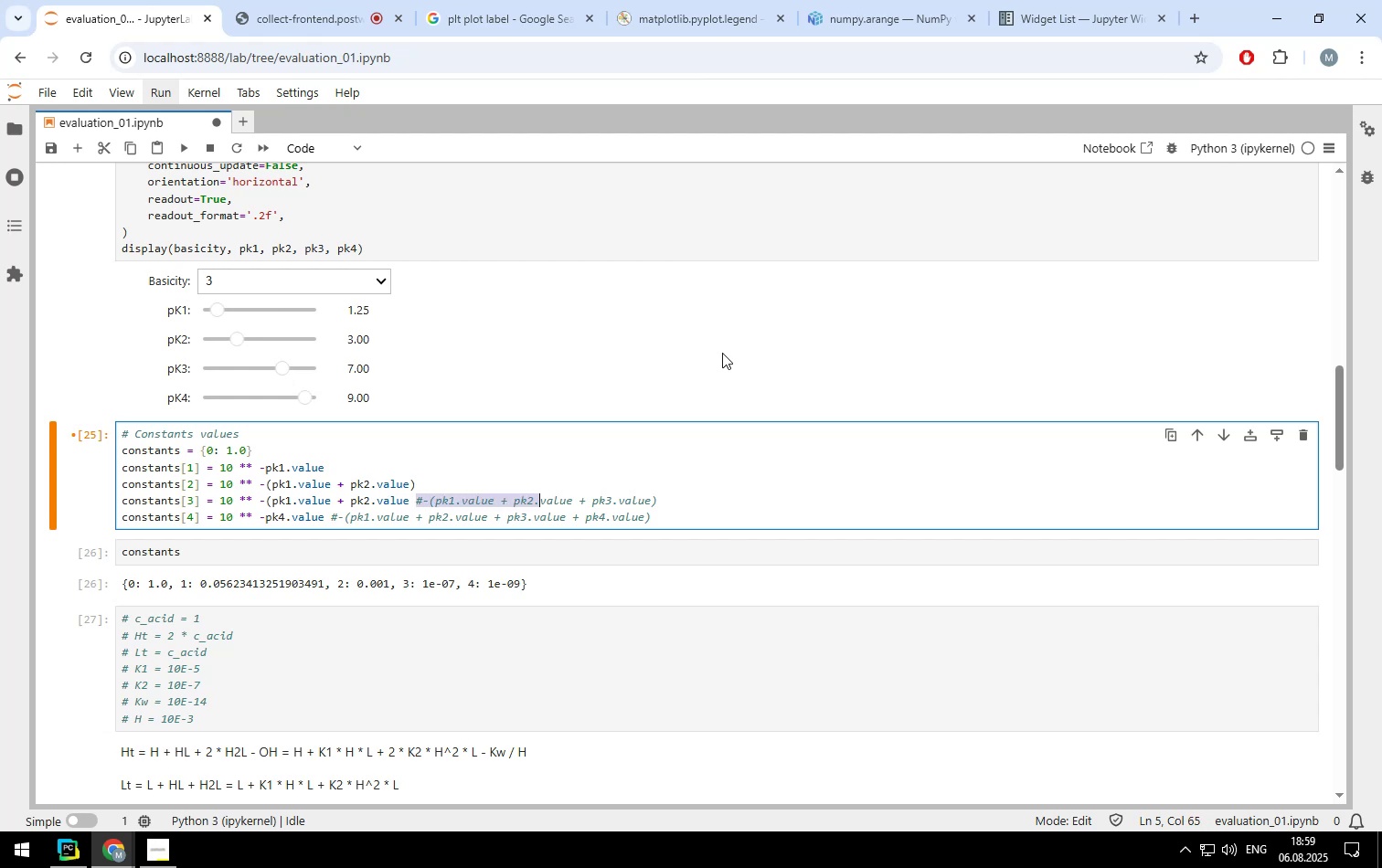 
hold_key(key=ArrowRight, duration=1.05)
 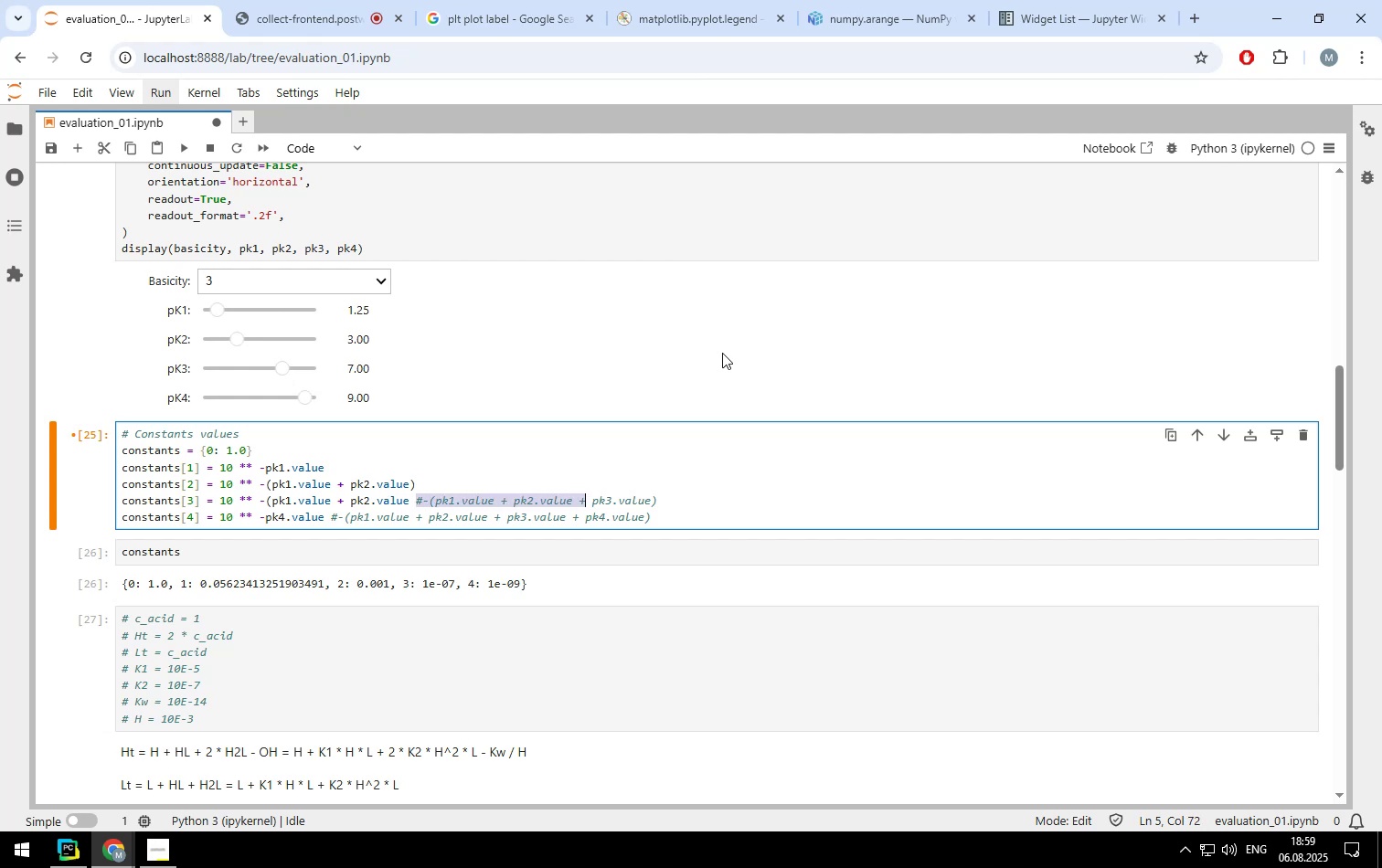 
key(Backspace)
 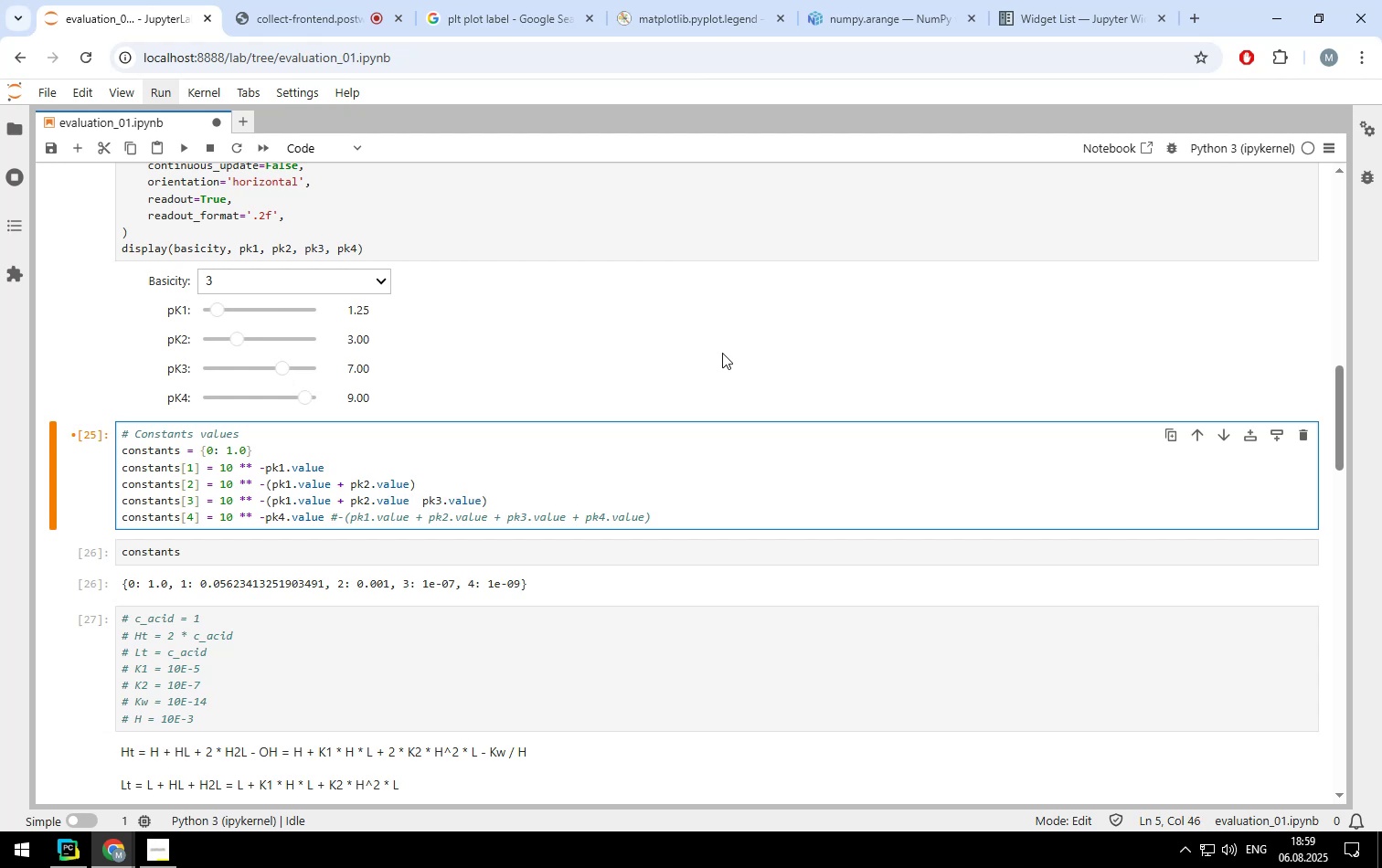 
key(Shift+Equal)
 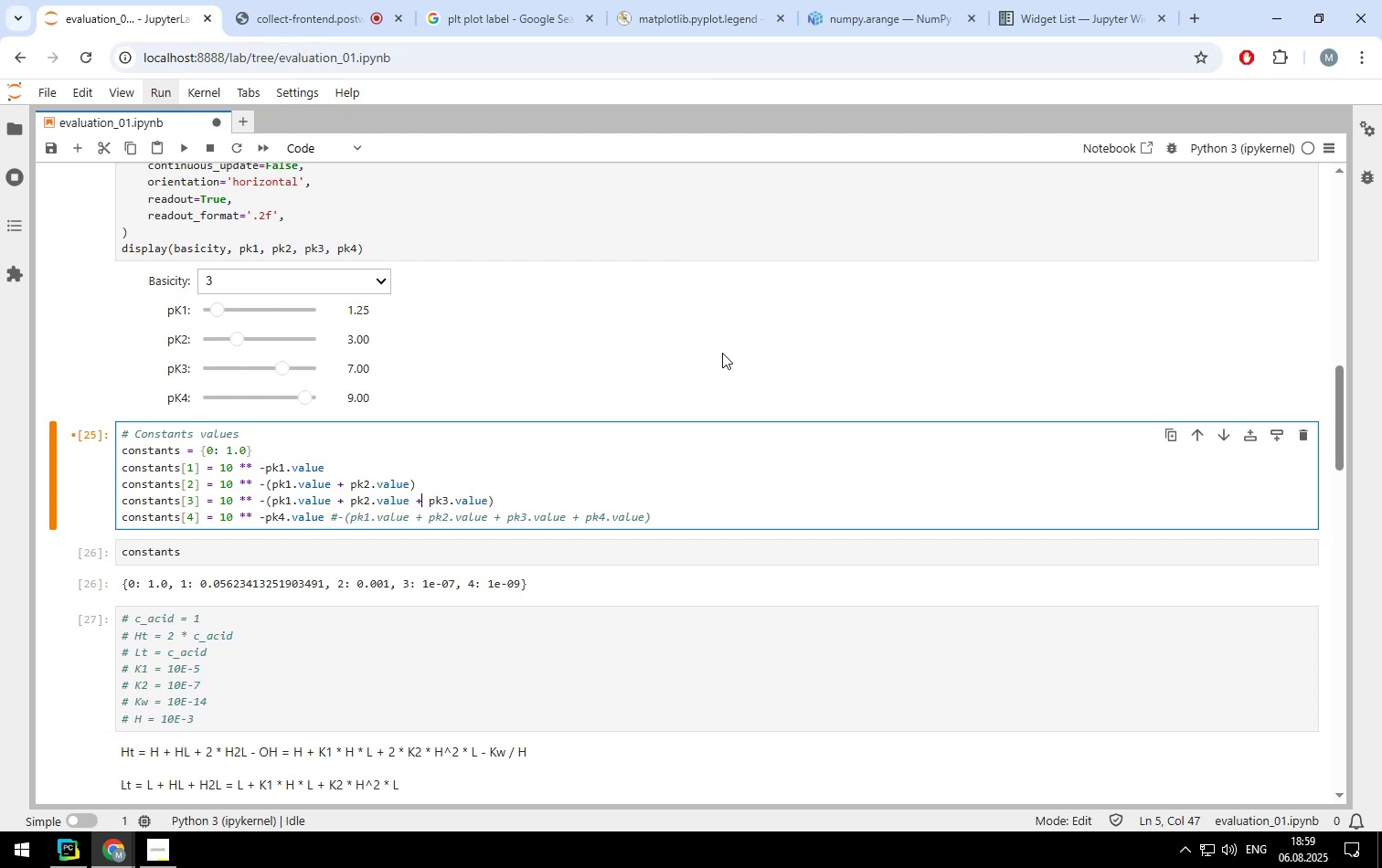 
key(ArrowRight)
 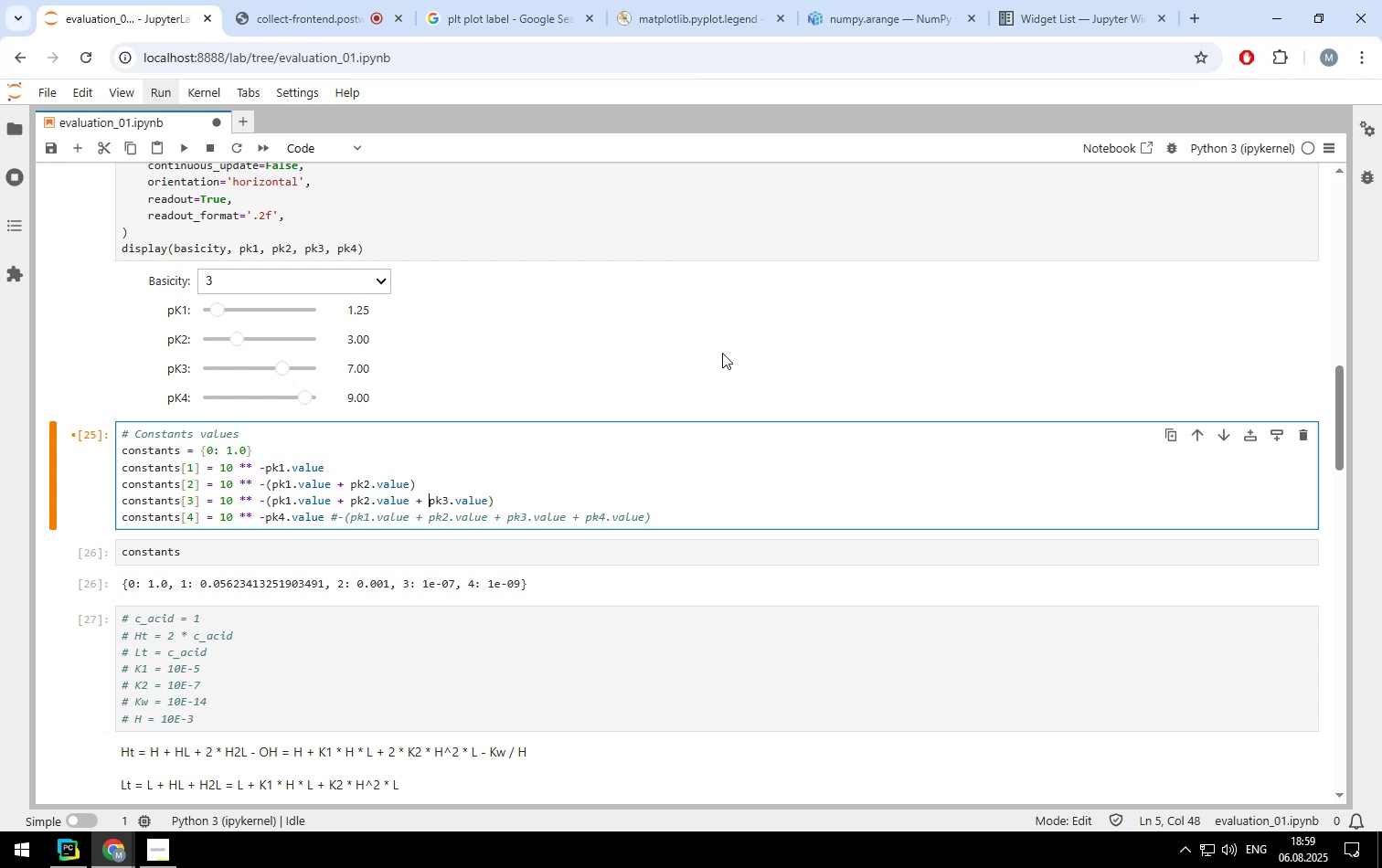 
key(ArrowDown)
 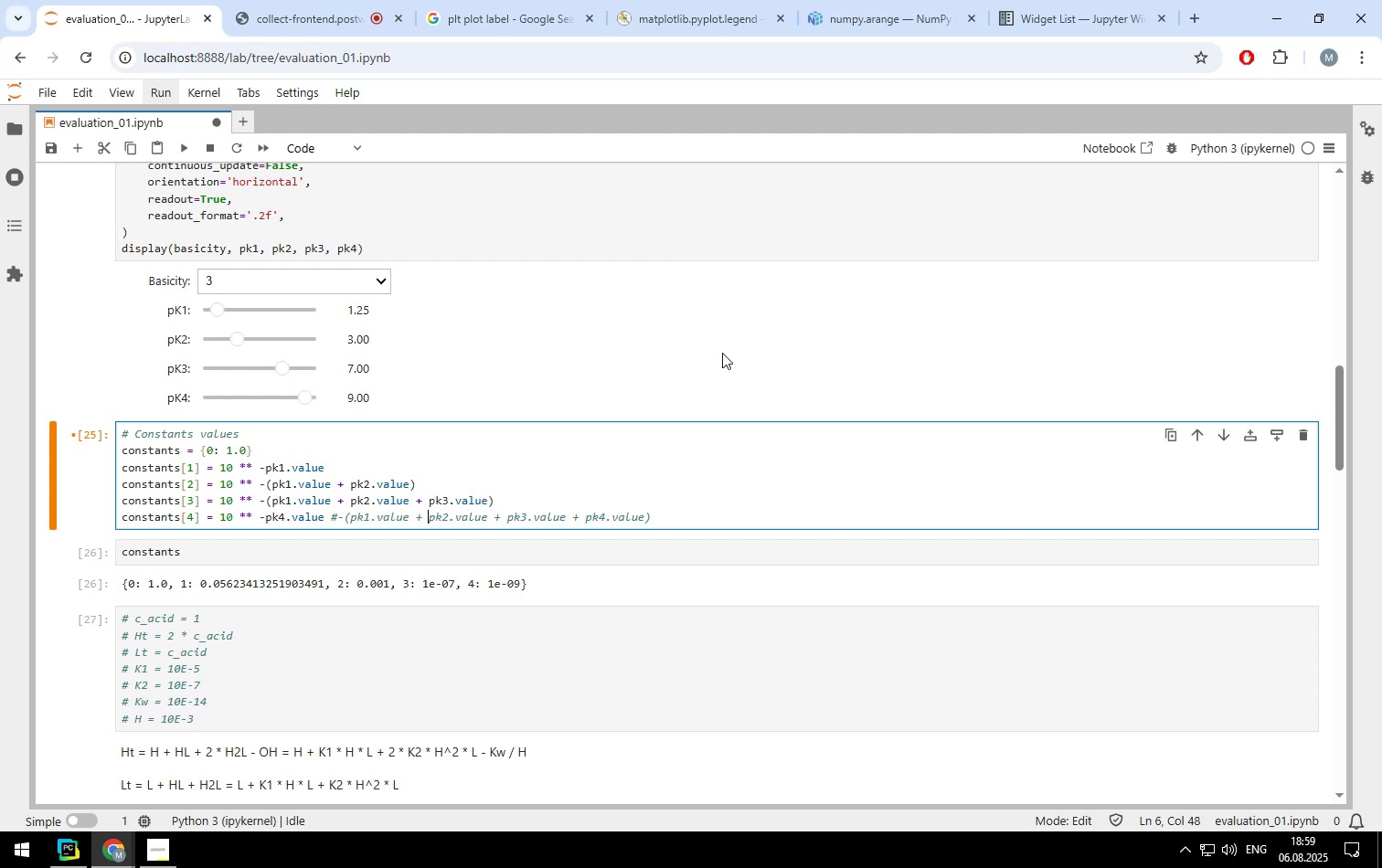 
hold_key(key=ArrowLeft, duration=1.5)
 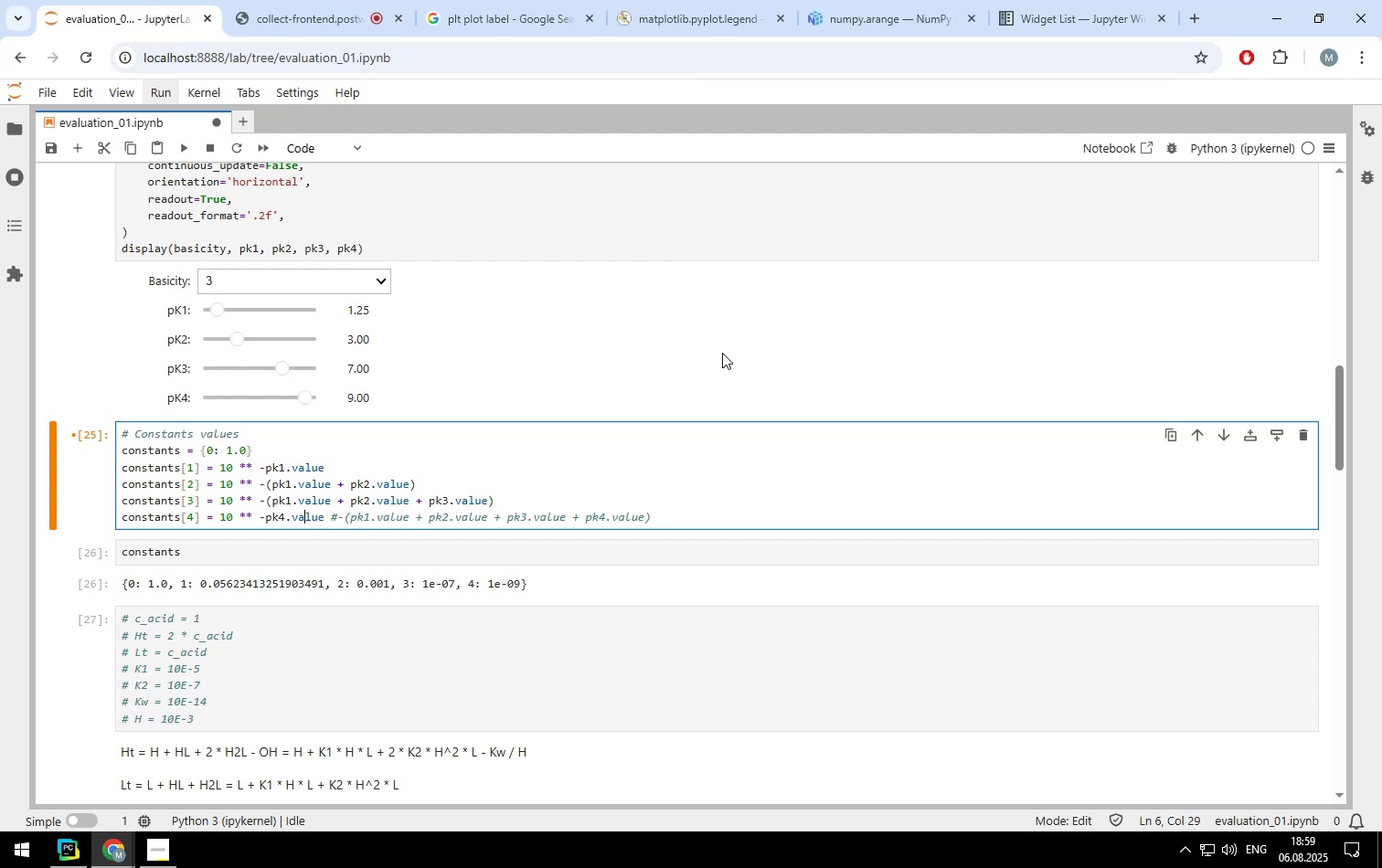 
hold_key(key=ArrowLeft, duration=0.74)
 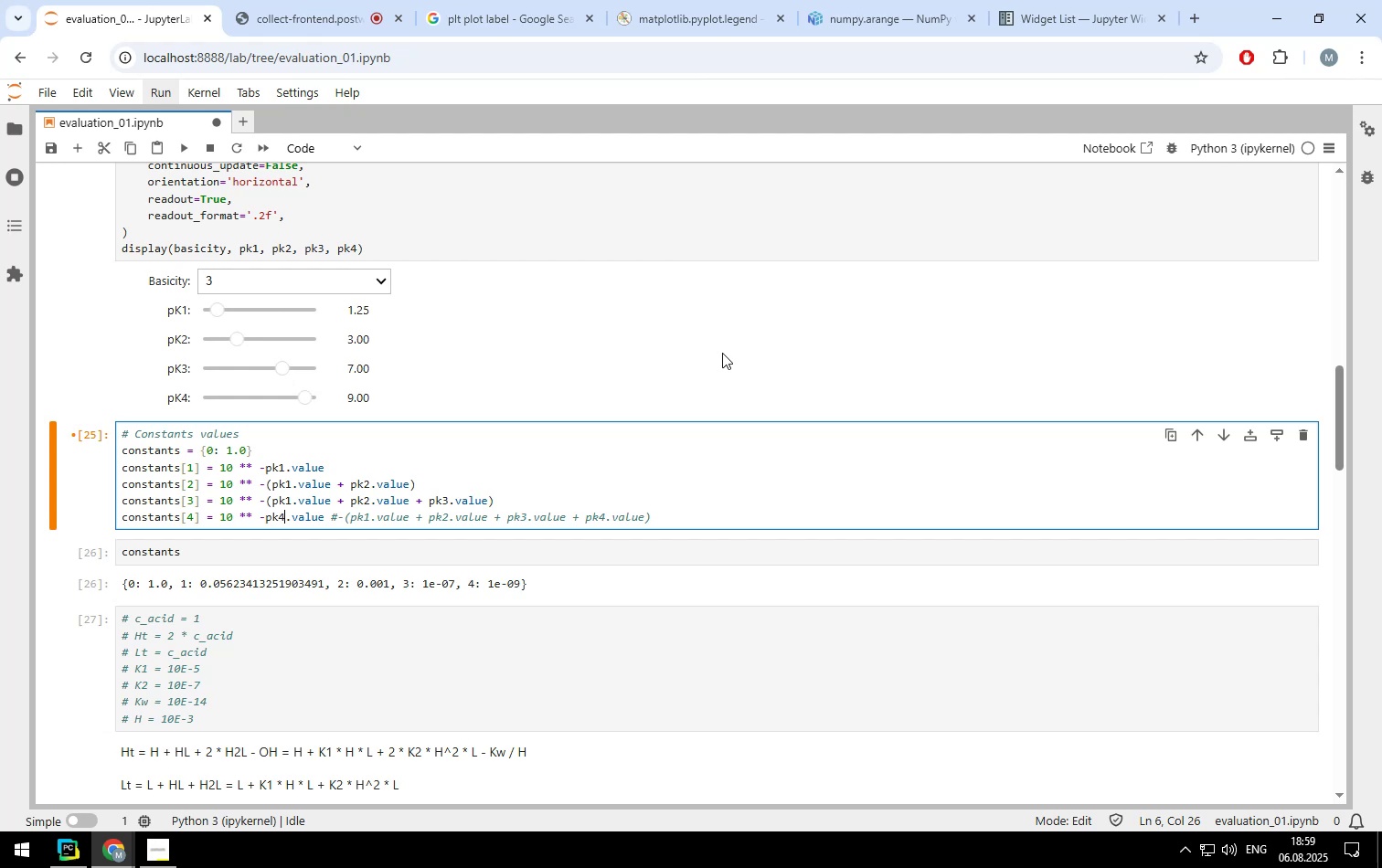 
key(ArrowLeft)
 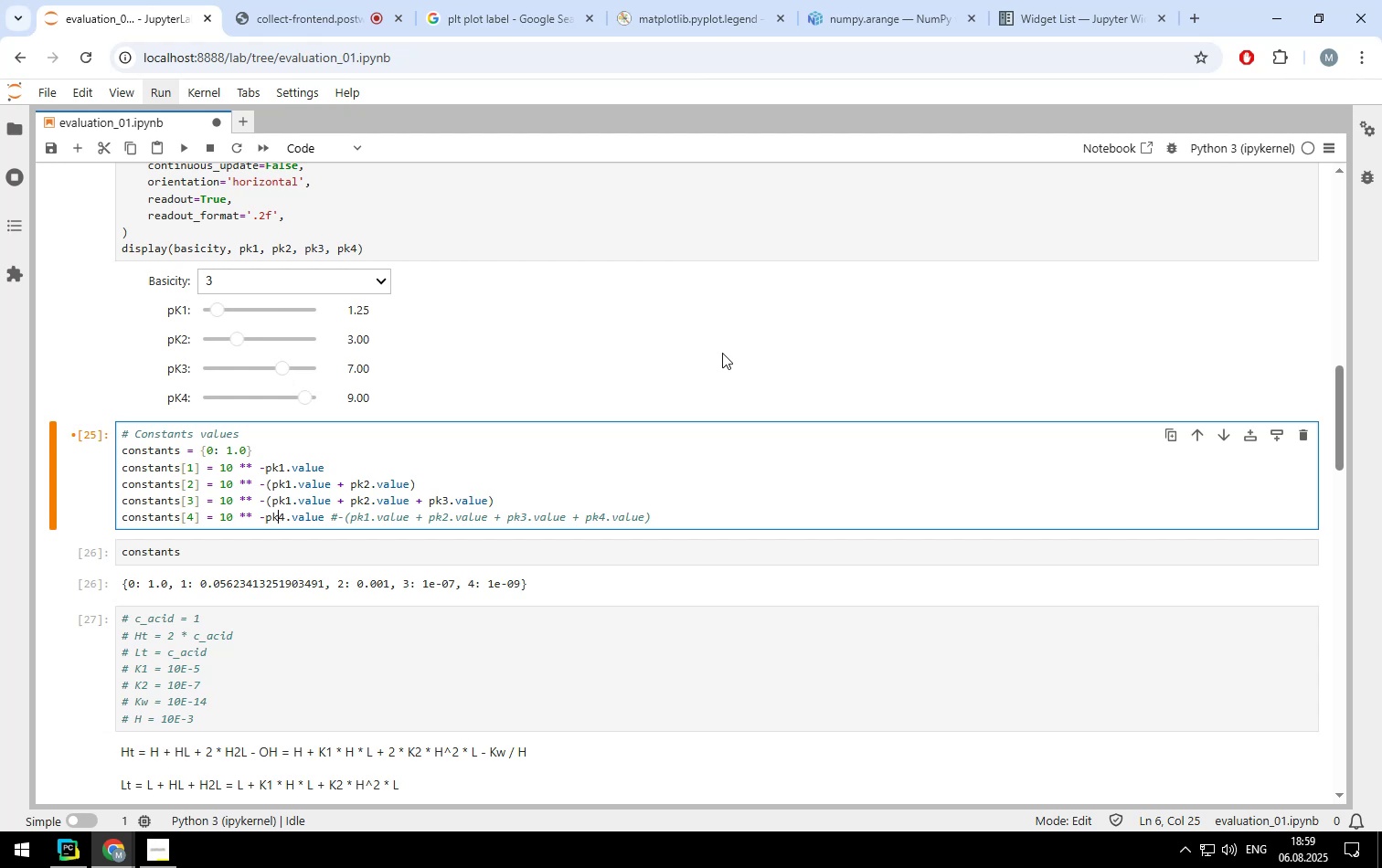 
key(ArrowLeft)
 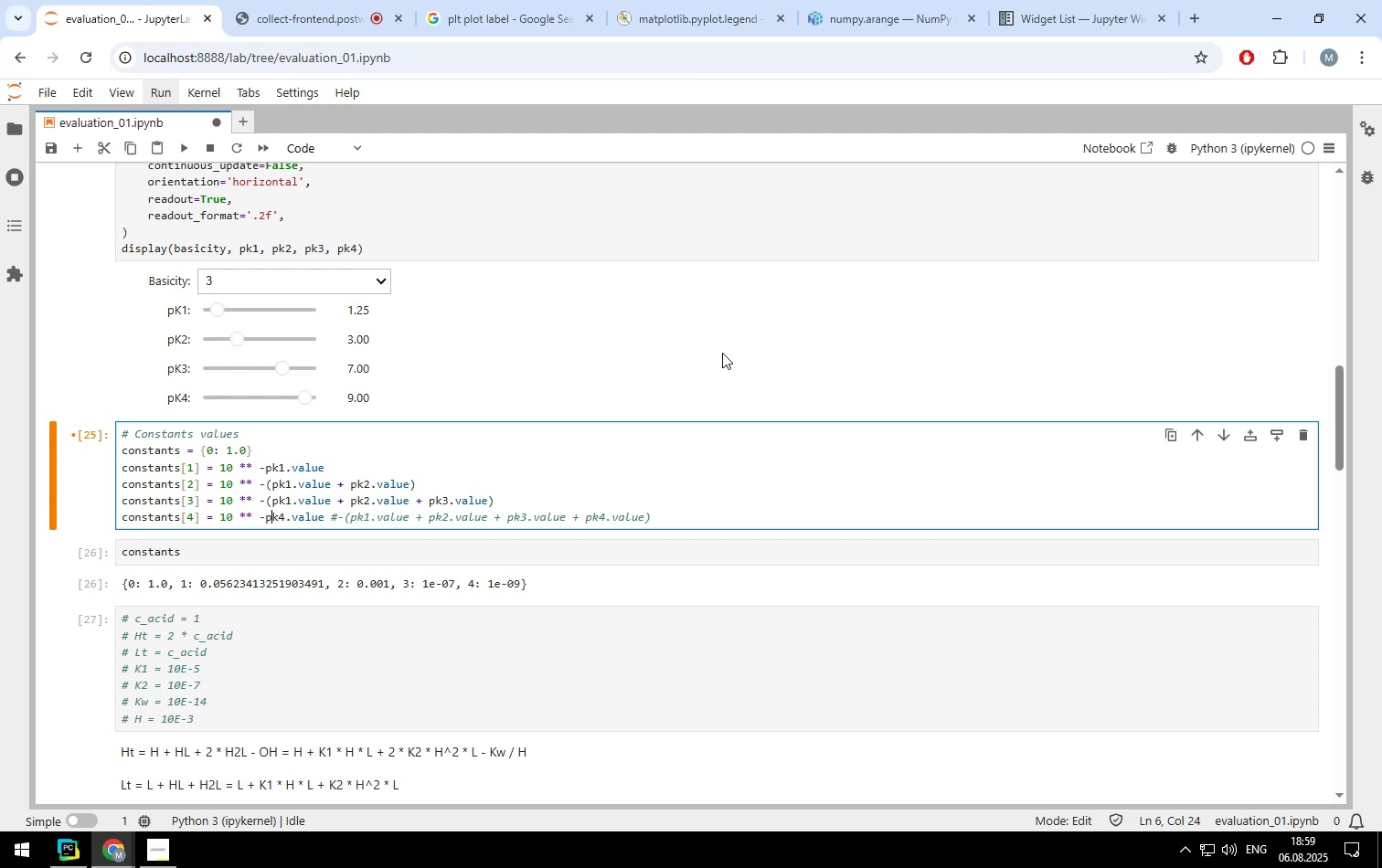 
key(ArrowLeft)
 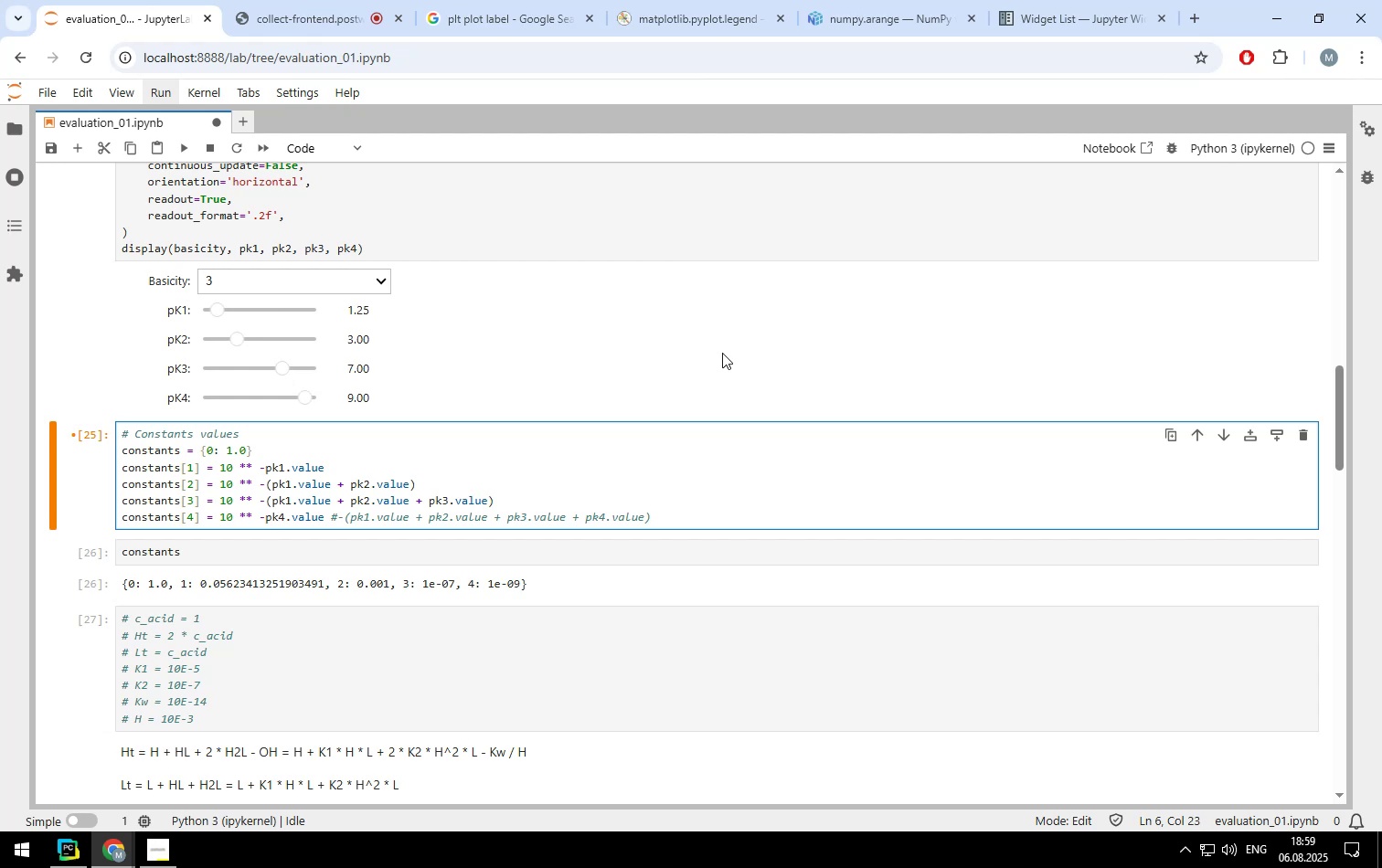 
key(Shift+ShiftLeft)
 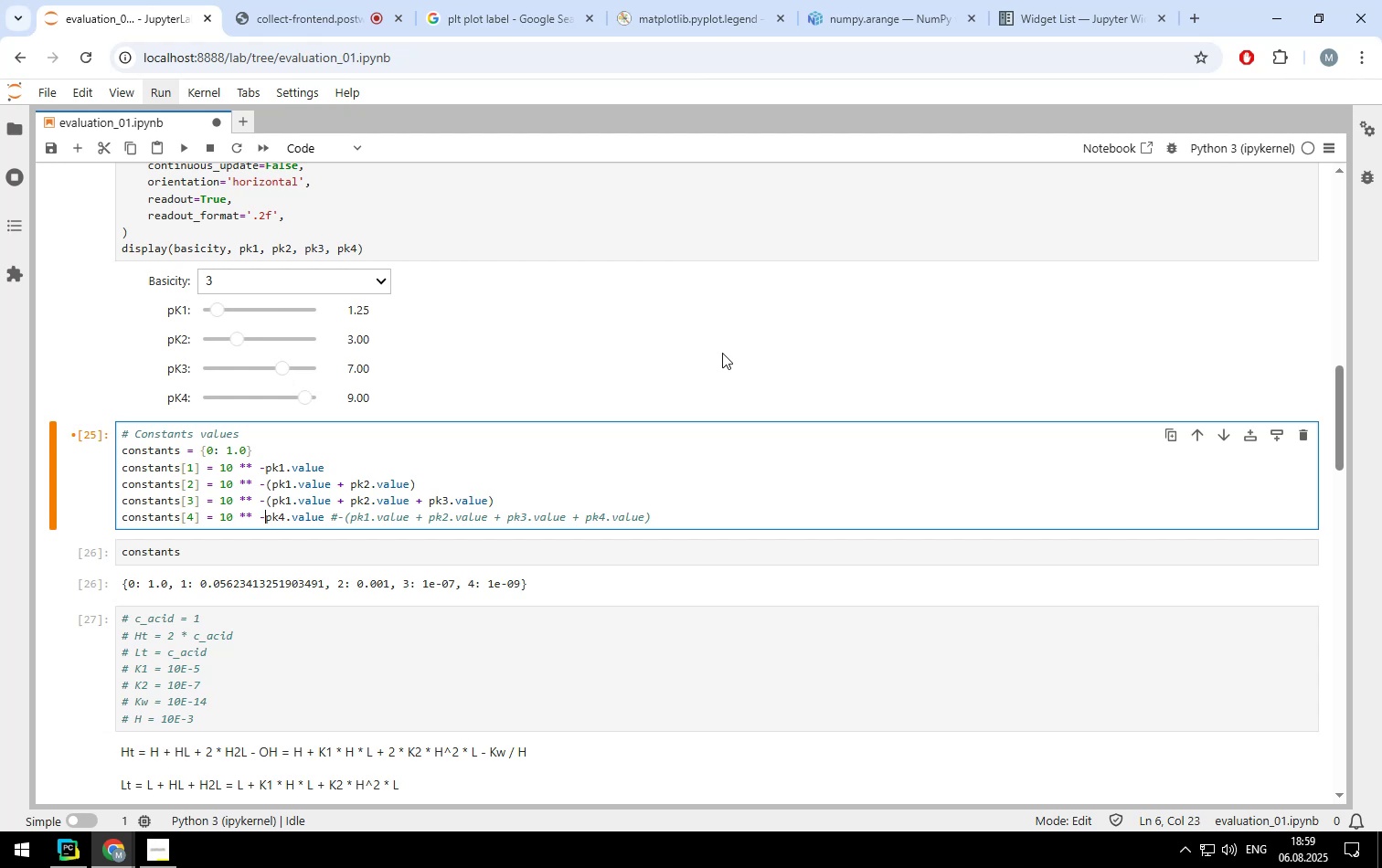 
key(Shift+9)
 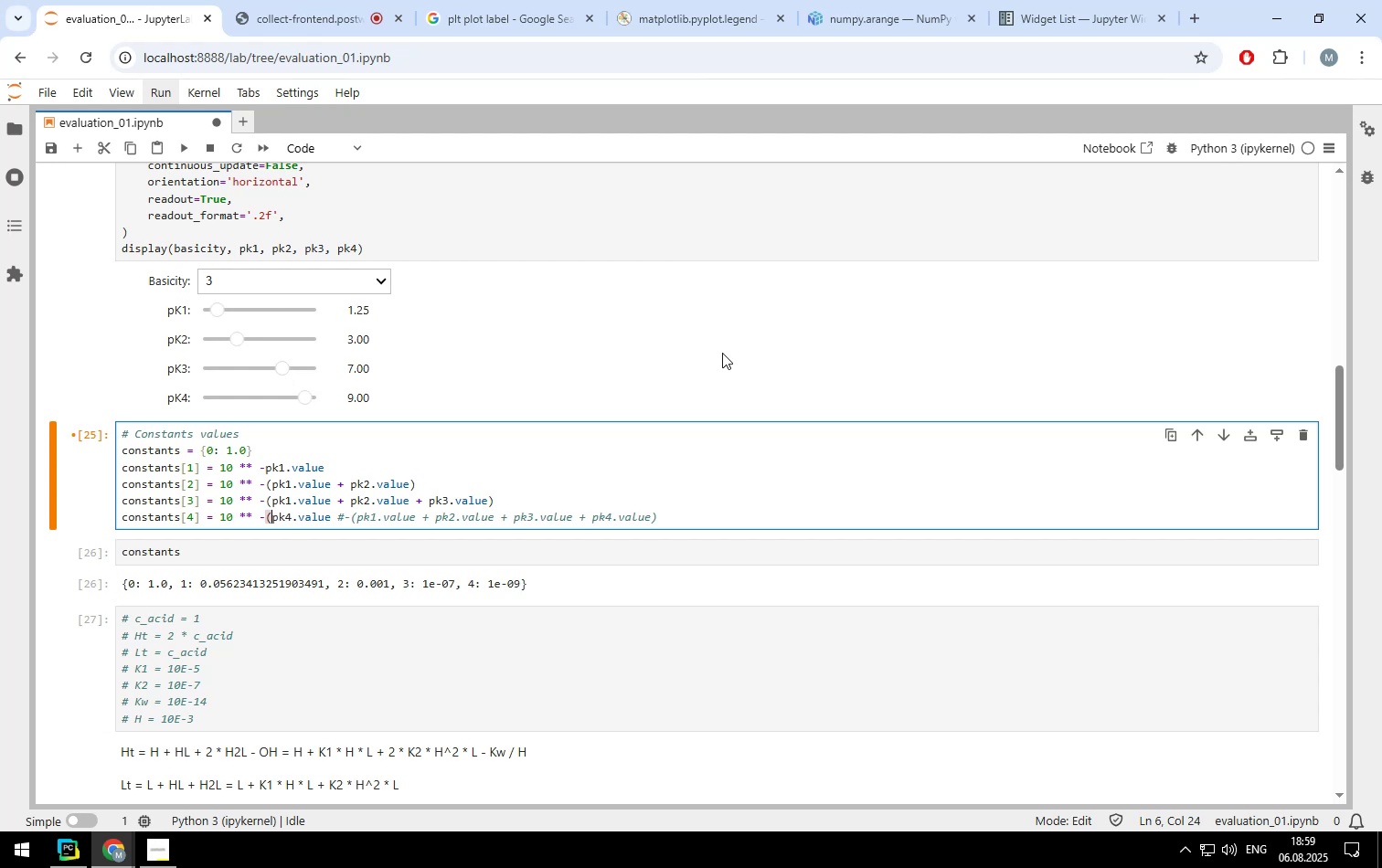 
key(ArrowRight)
 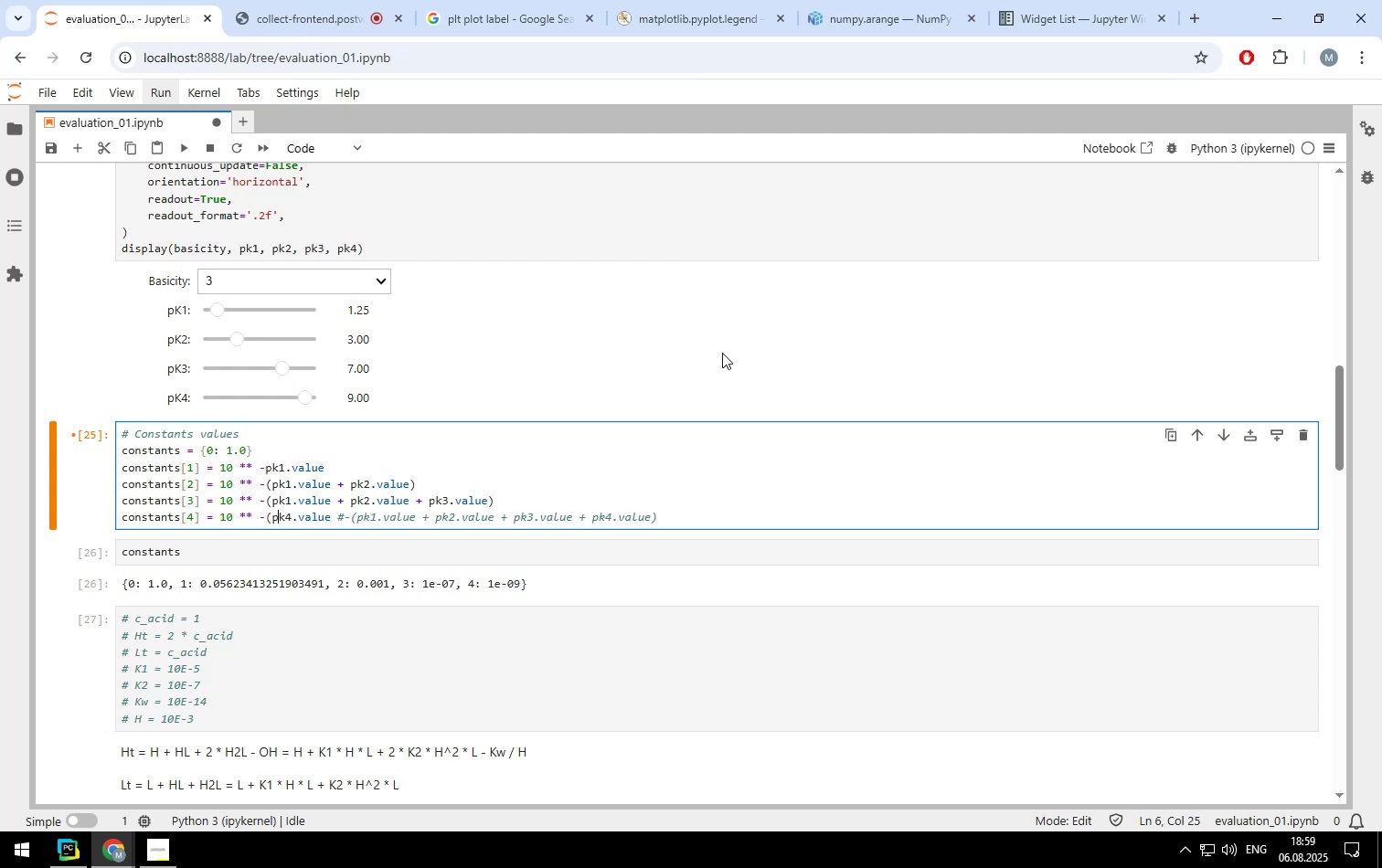 
key(ArrowRight)
 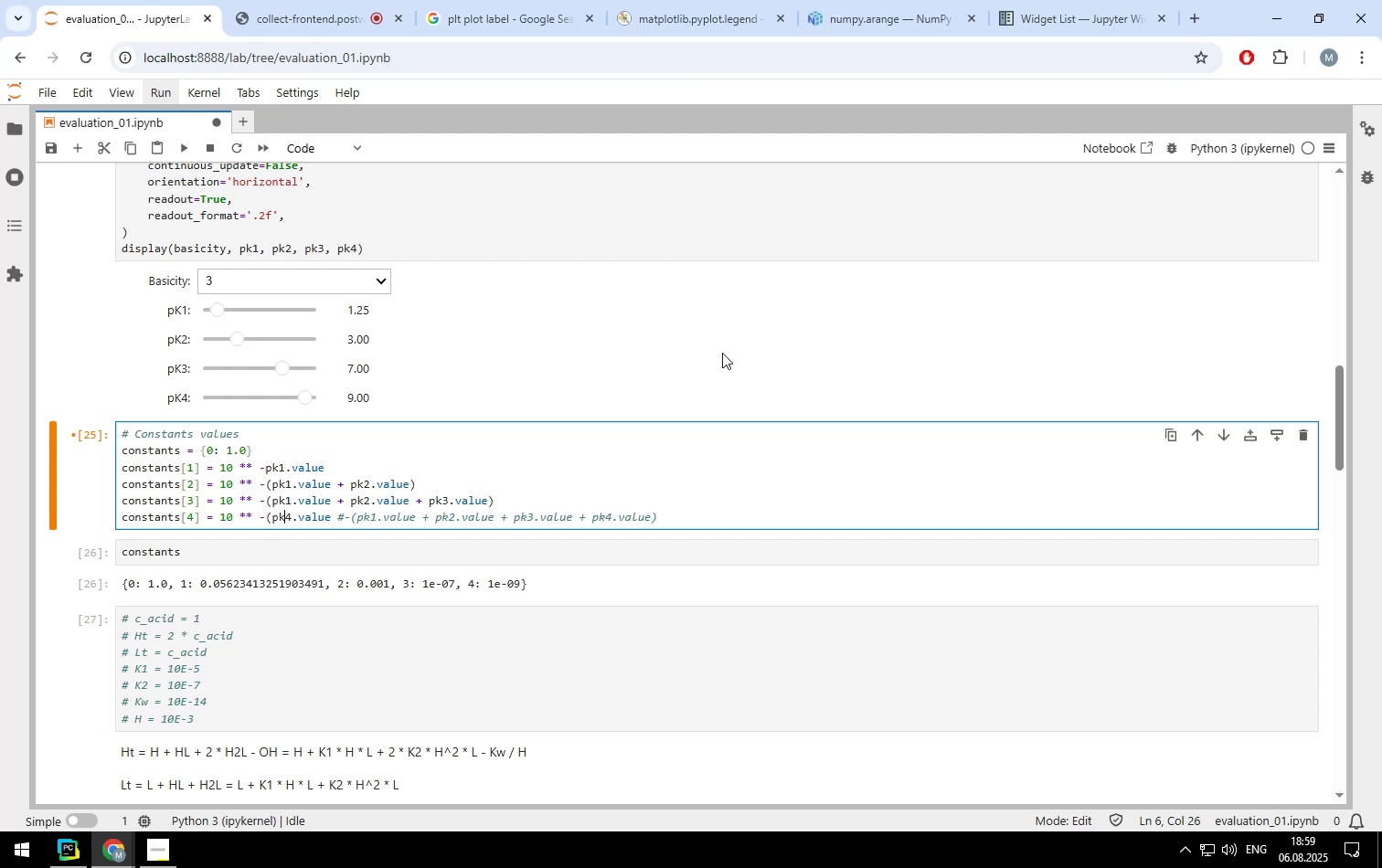 
key(ArrowRight)
 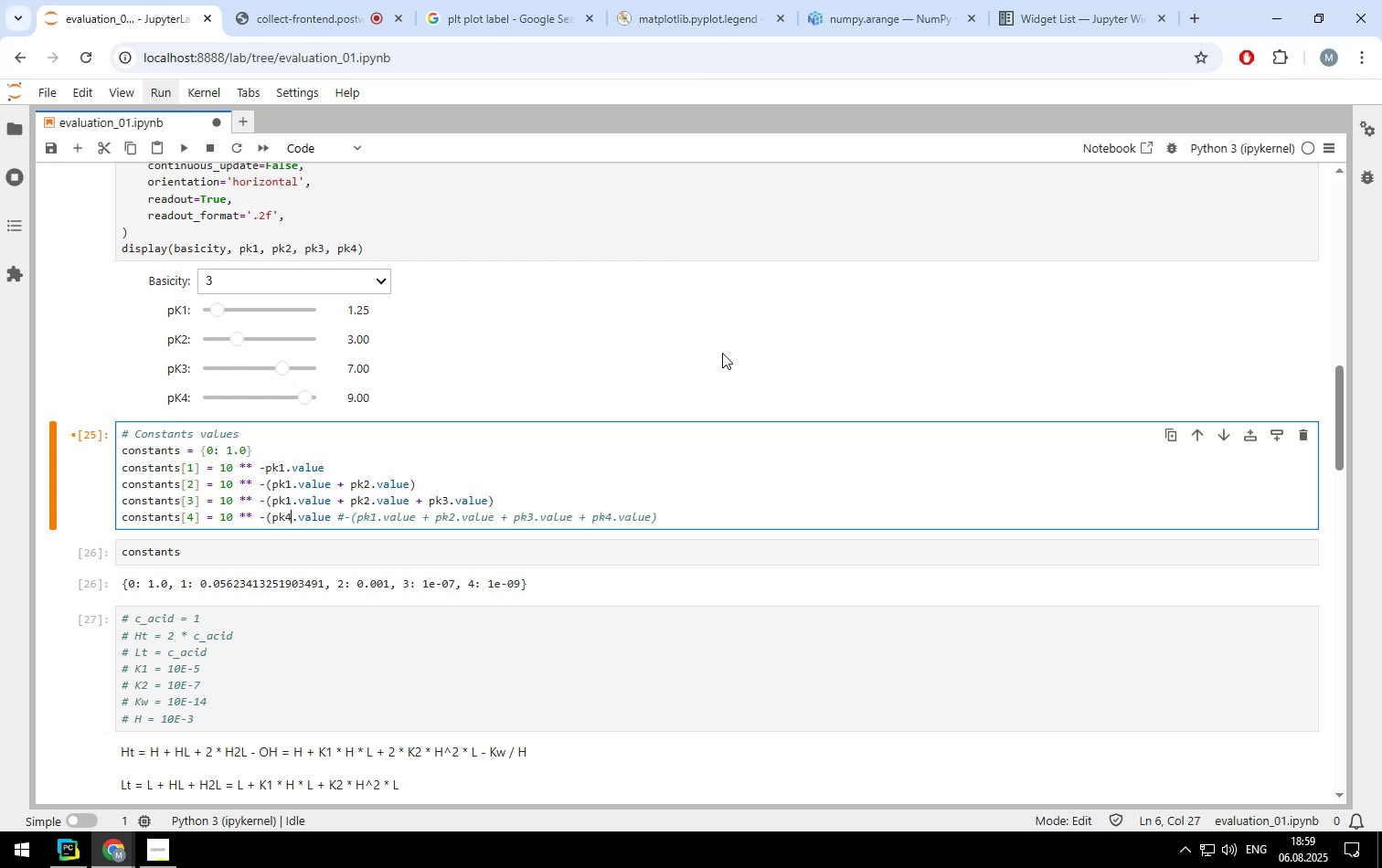 
key(Backspace)
 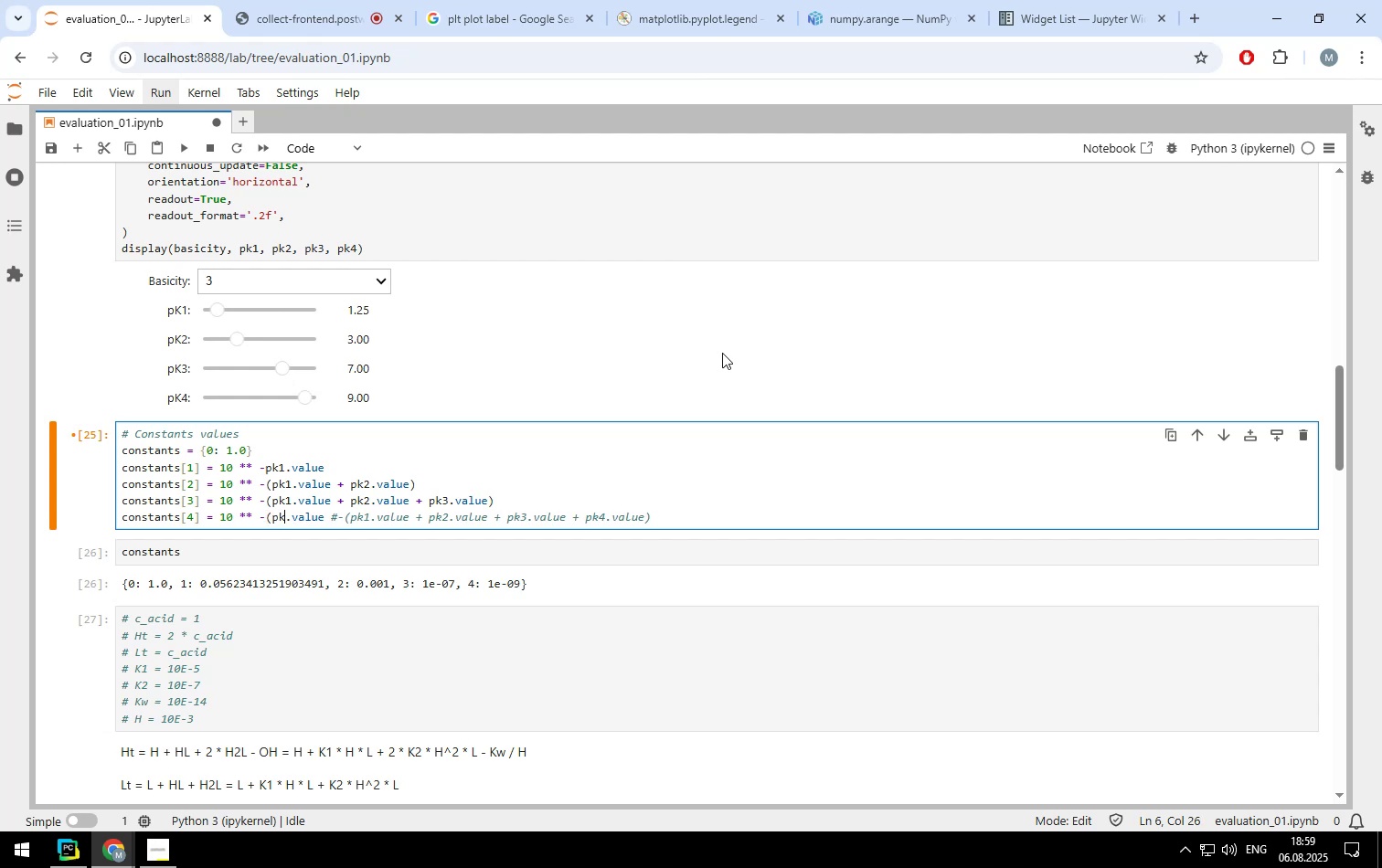 
key(1)
 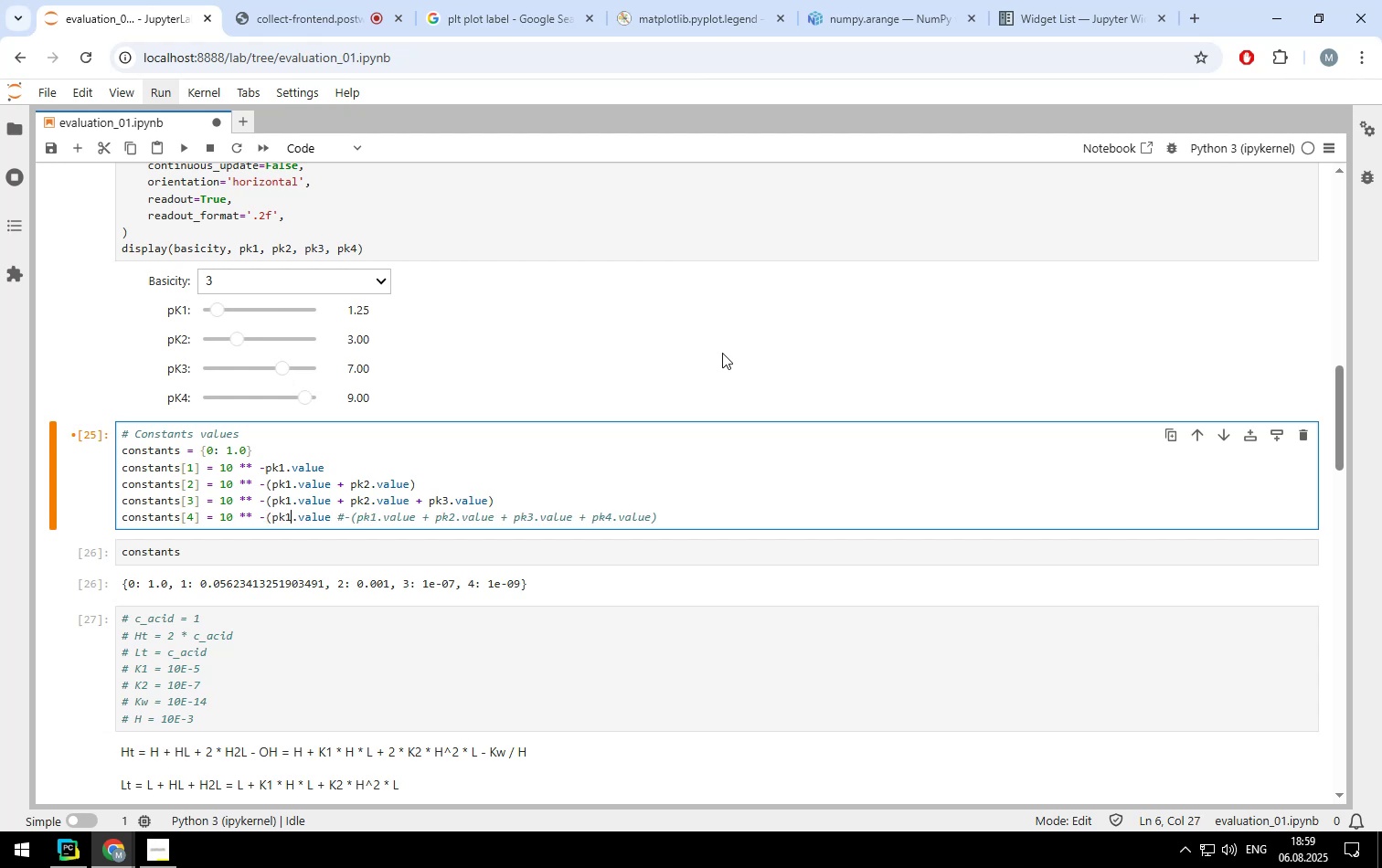 
key(ArrowRight)
 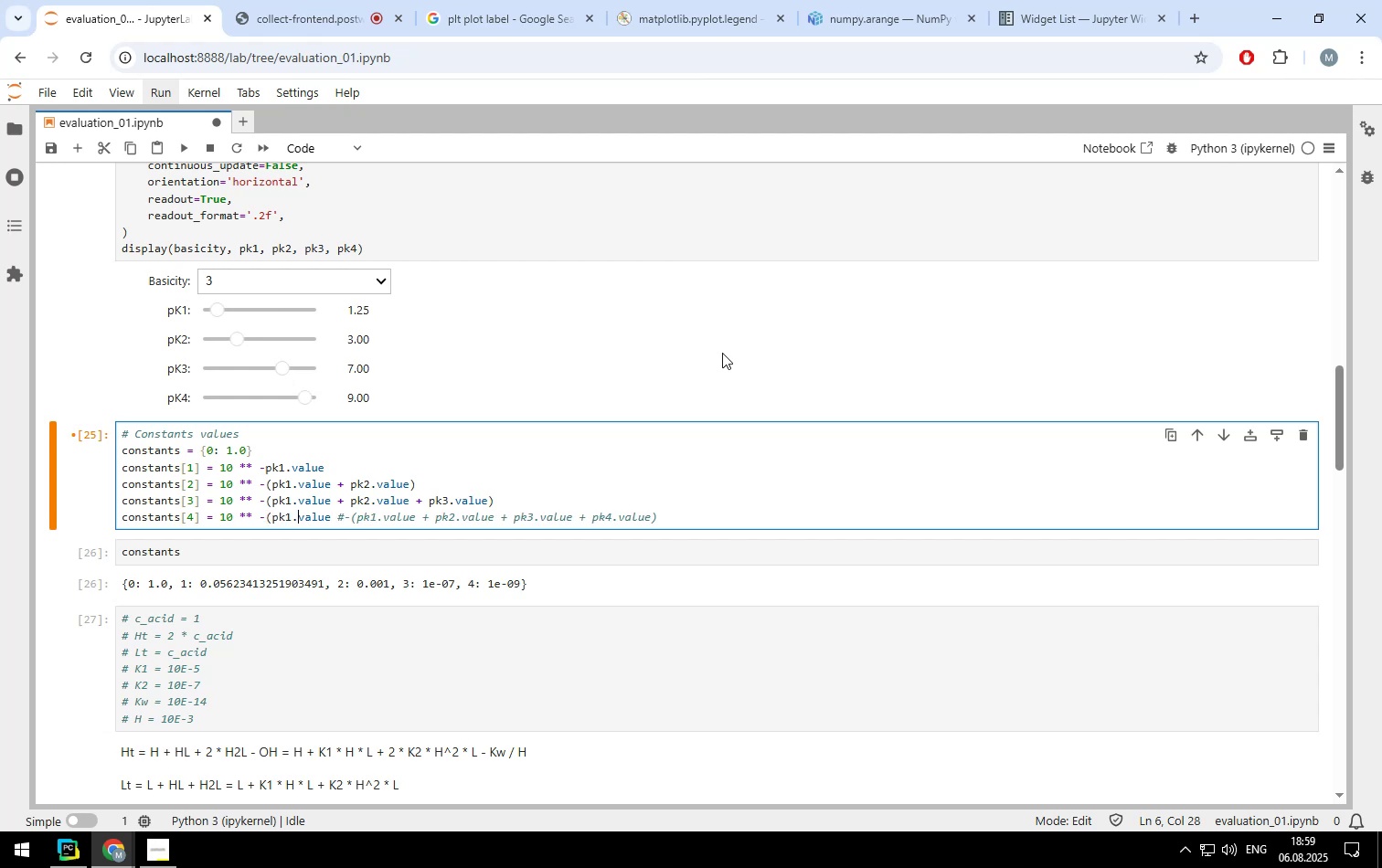 
hold_key(key=ArrowRight, duration=0.89)
 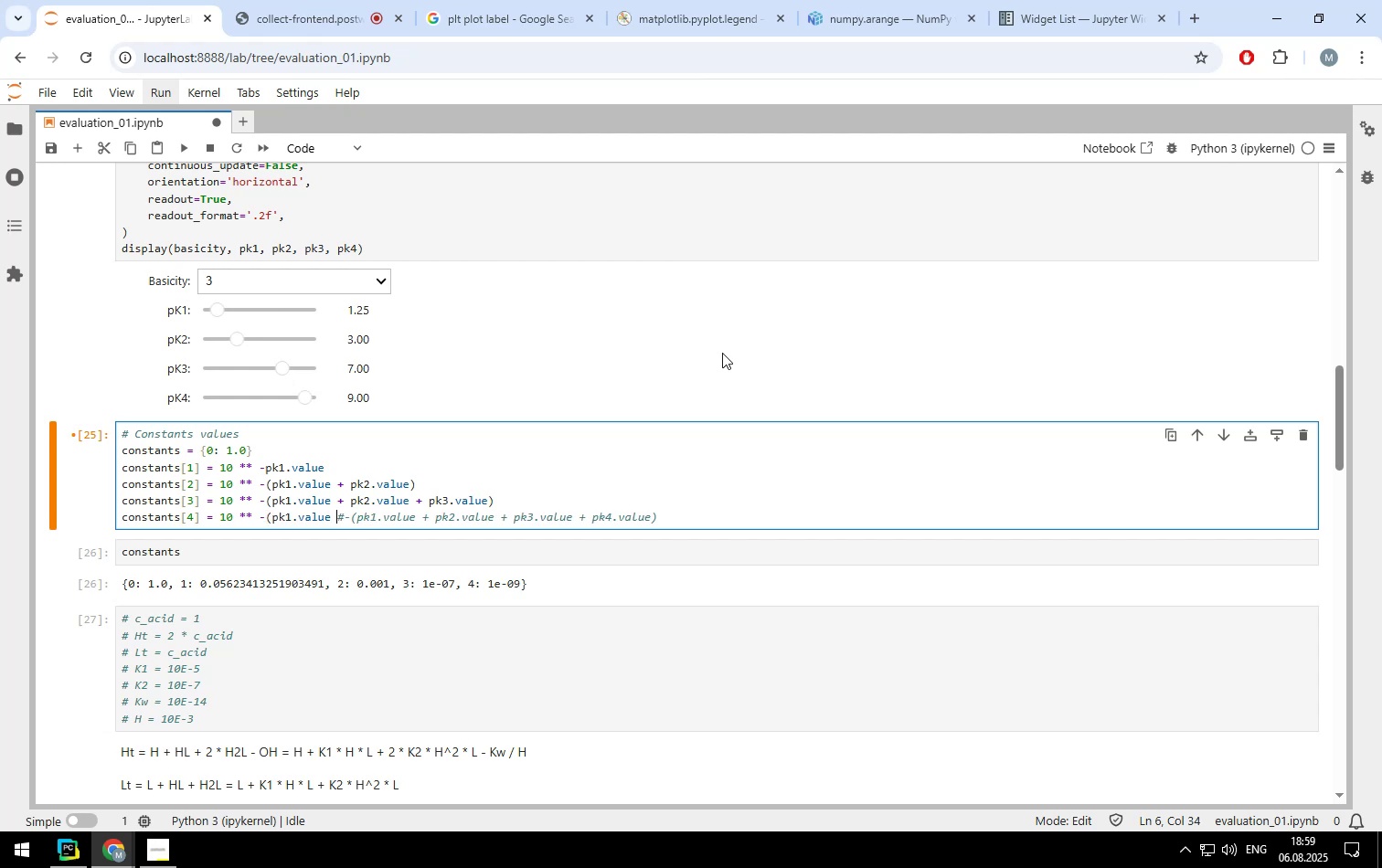 
key(Shift+ArrowRight)
 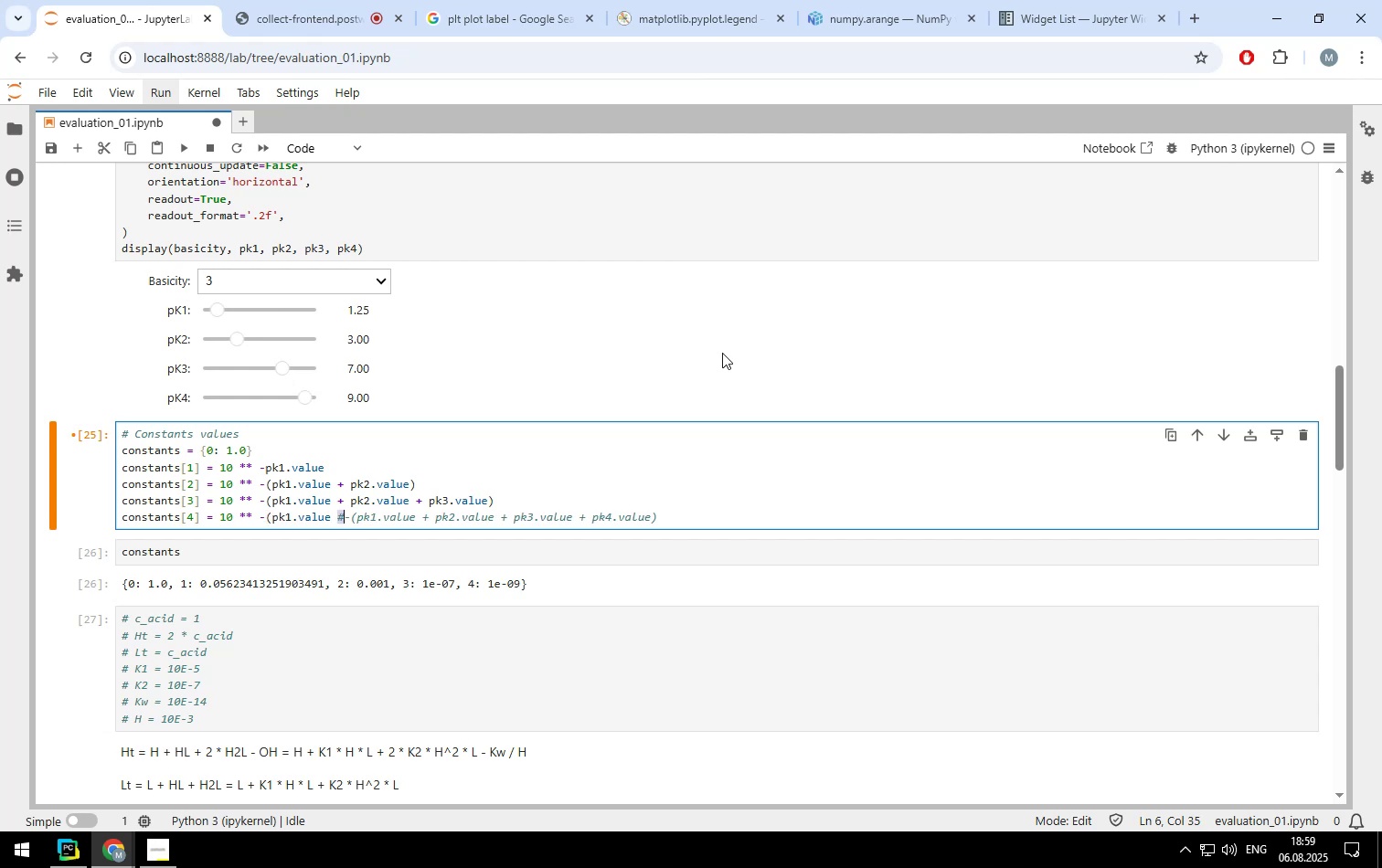 
key(Shift+ArrowRight)
 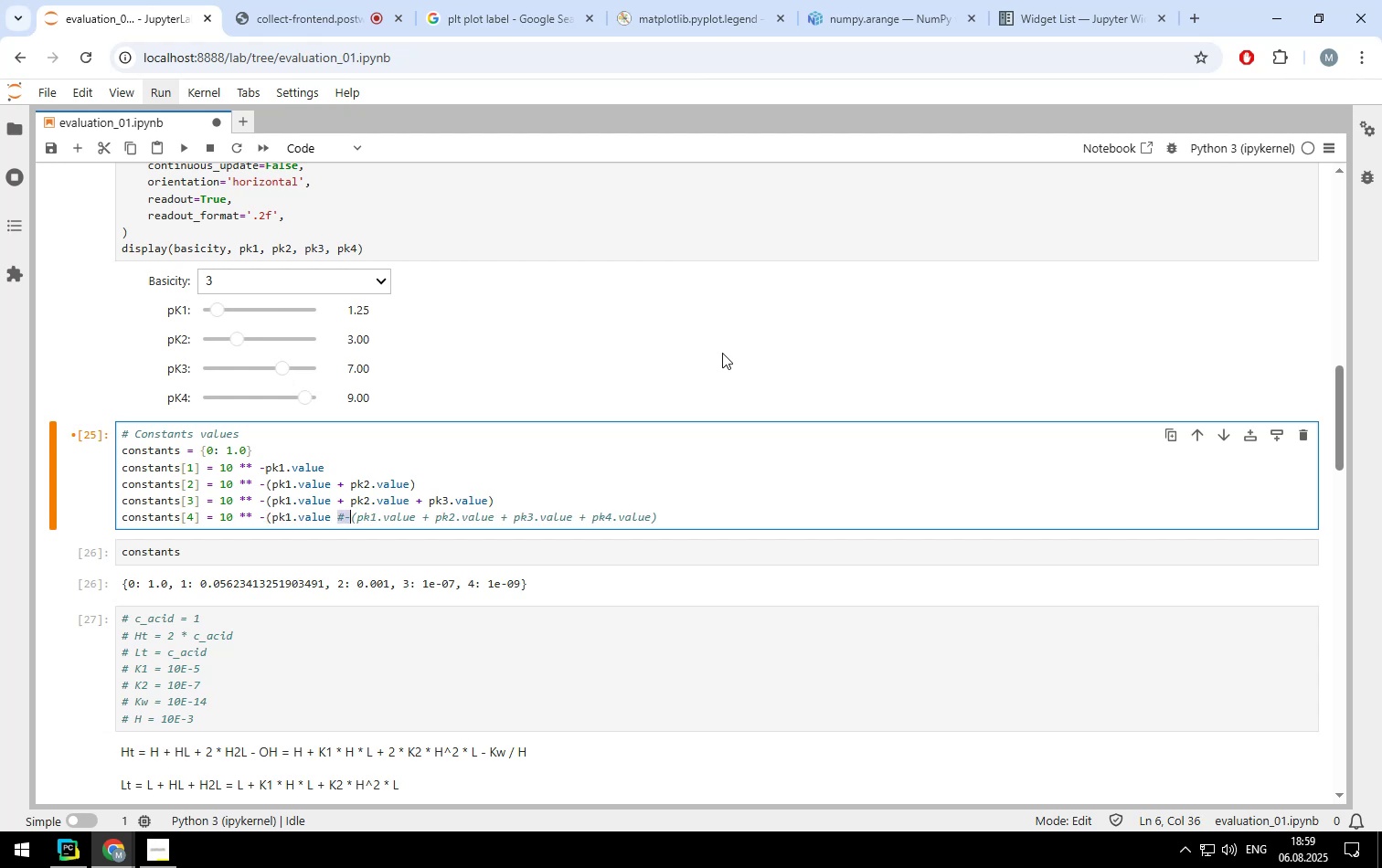 
hold_key(key=ArrowRight, duration=1.22)
 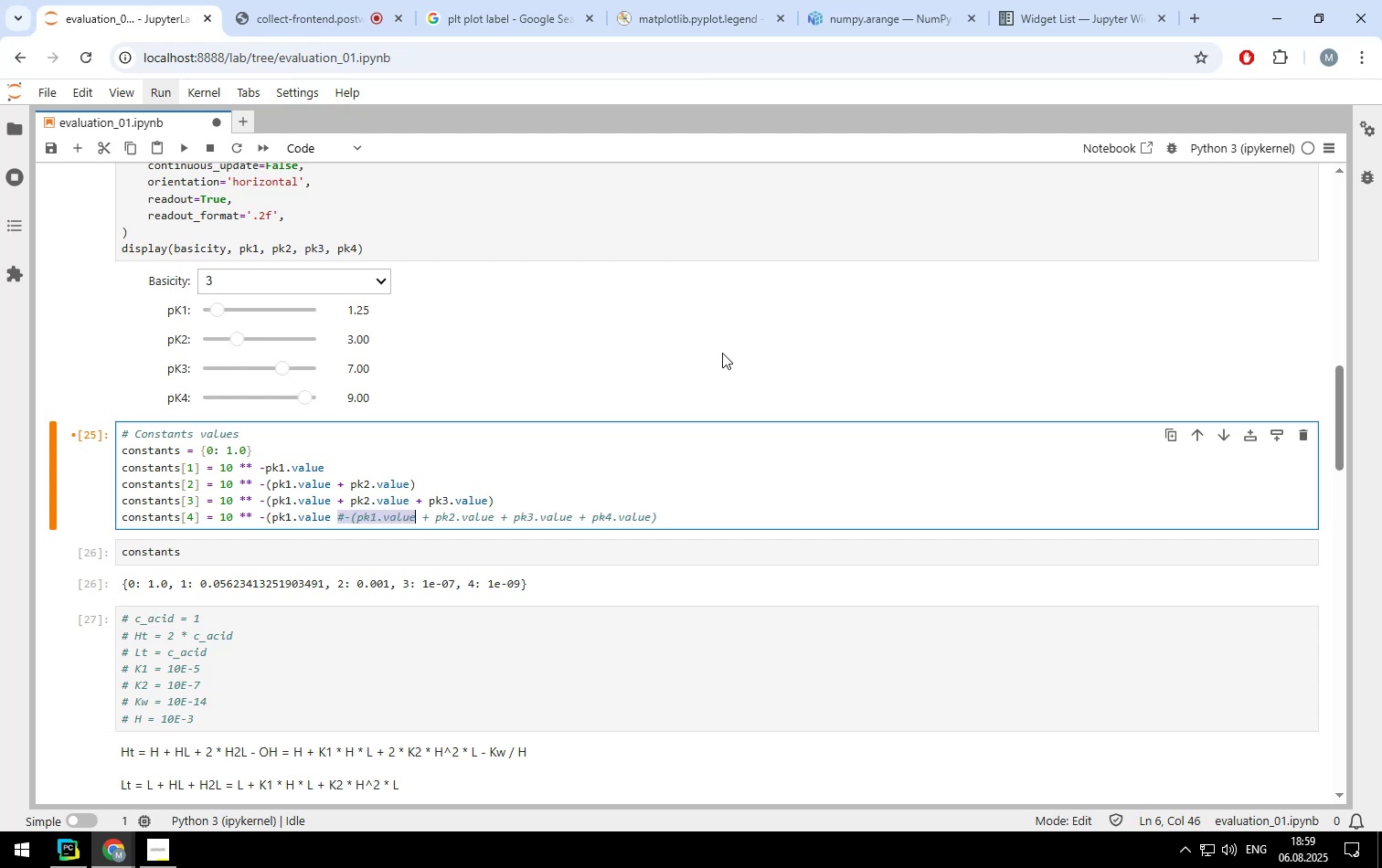 
key(Backspace)
 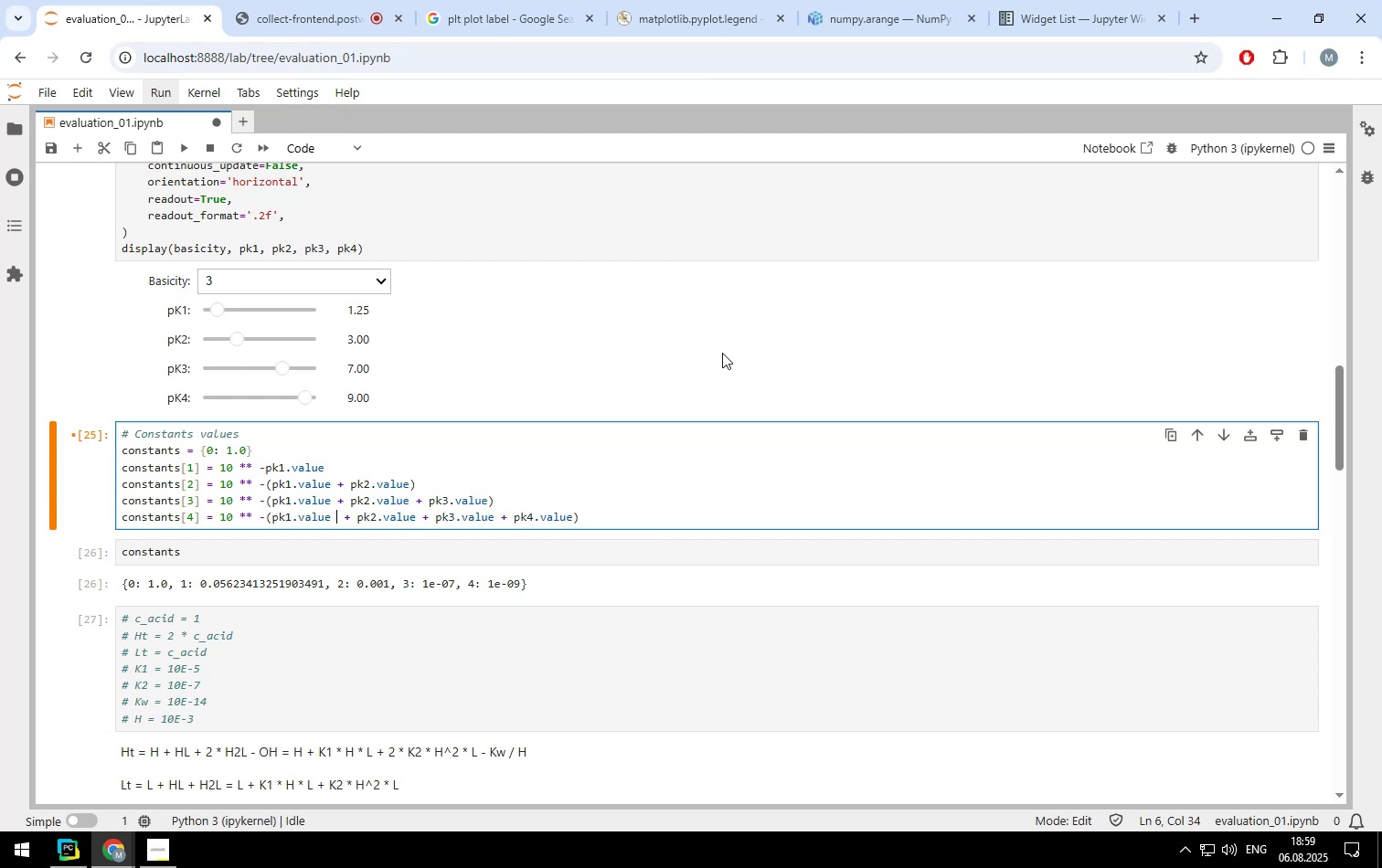 
key(Backspace)
 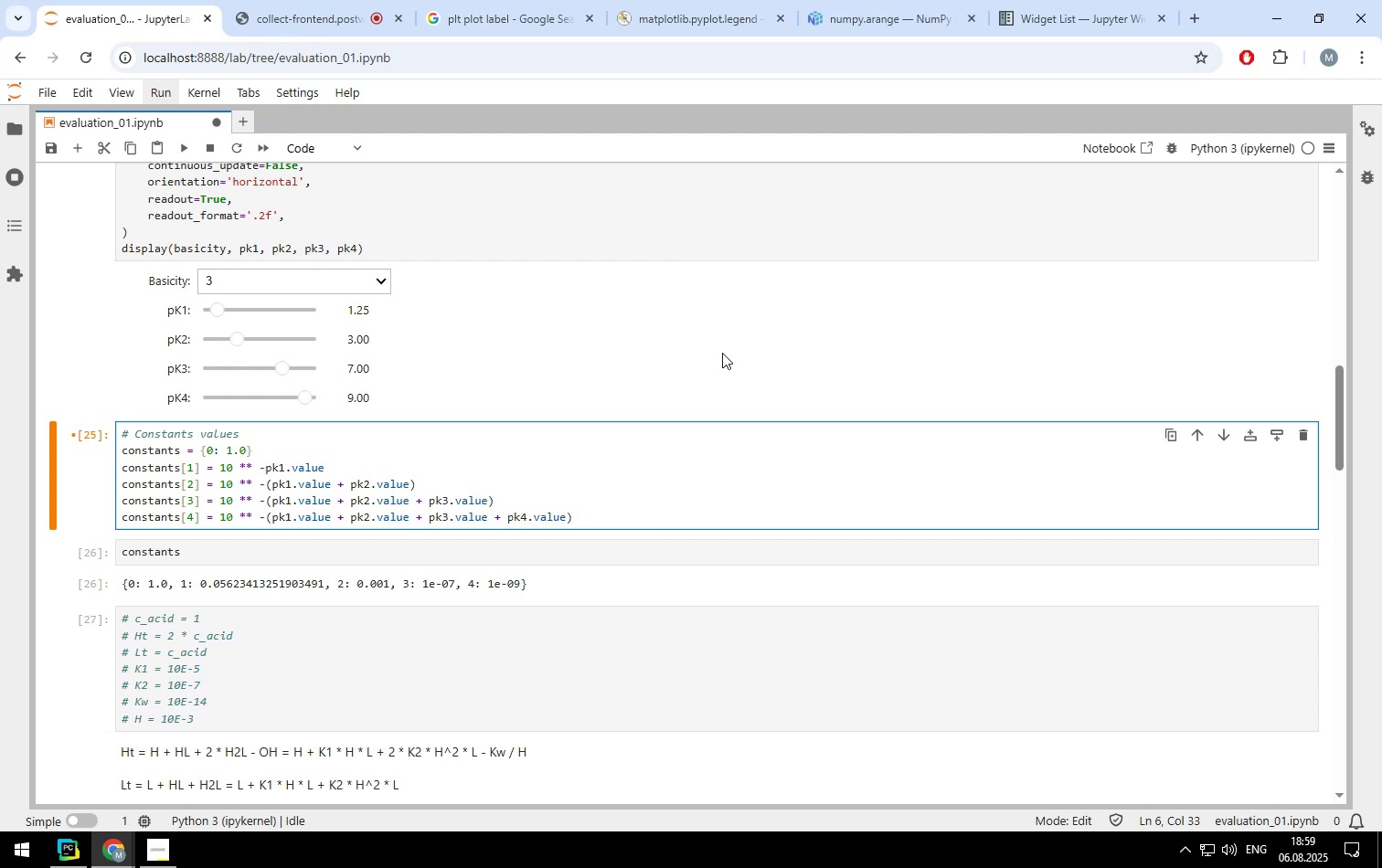 
key(Shift+Enter)
 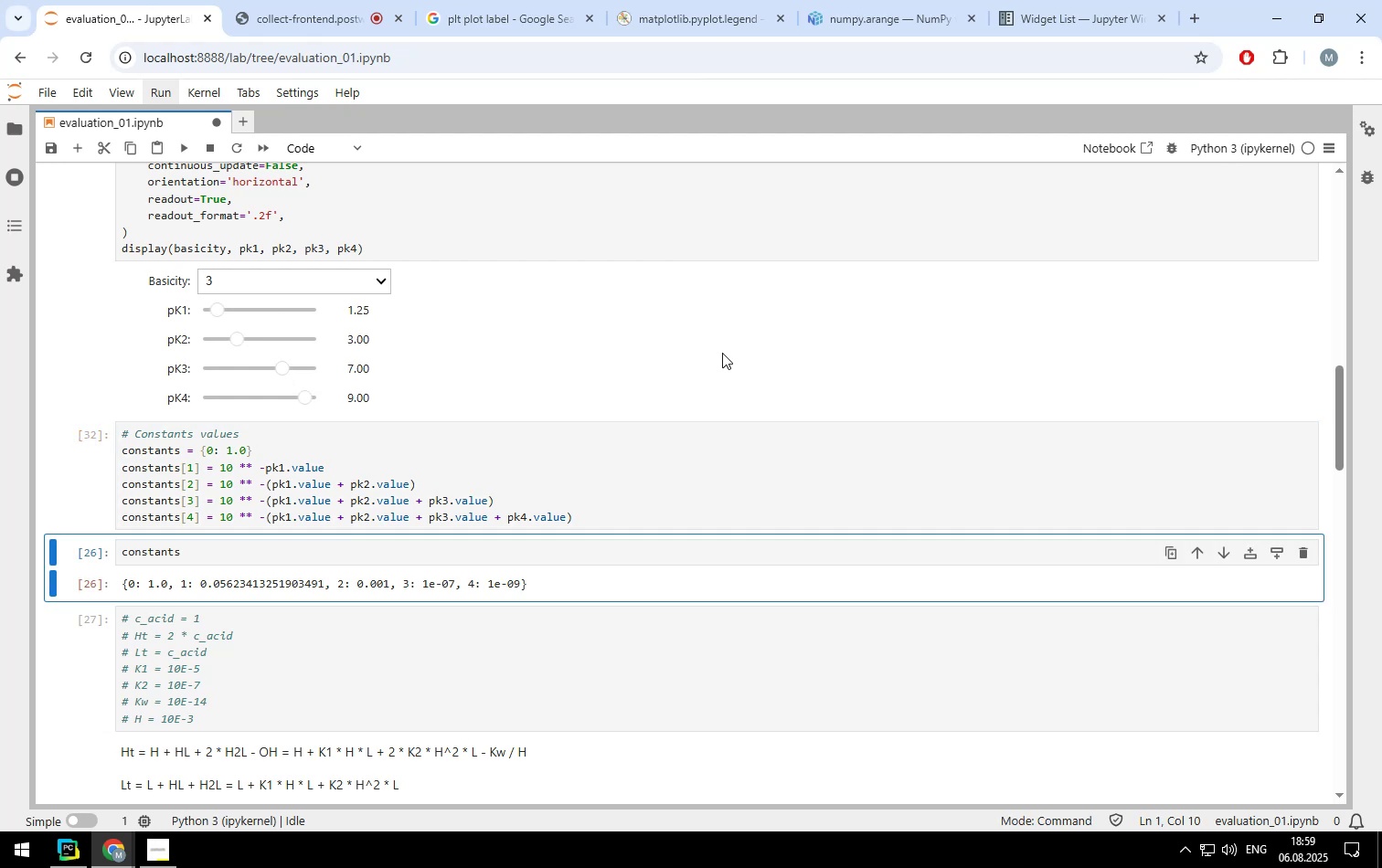 
key(Shift+ShiftLeft)
 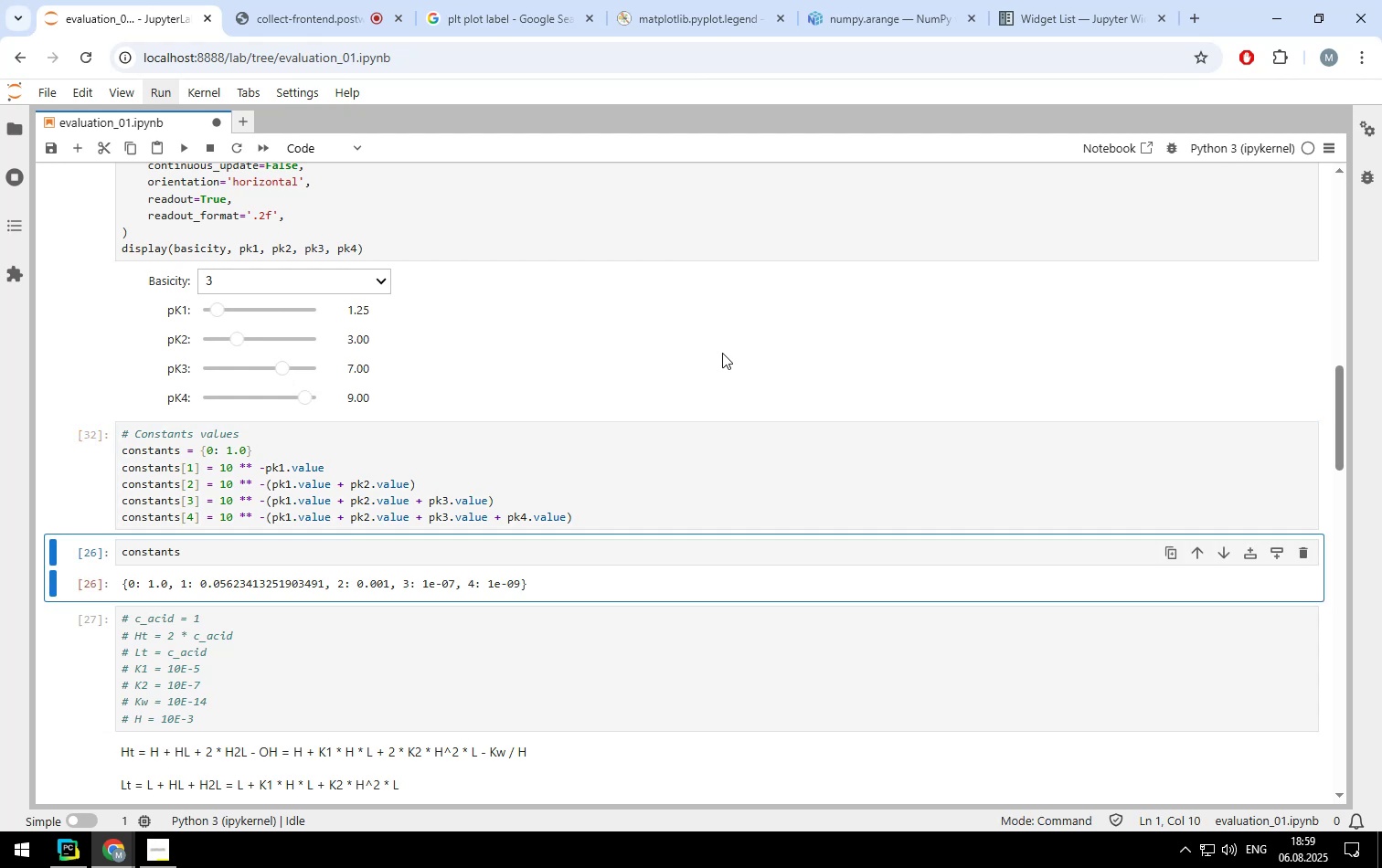 
key(Shift+Enter)
 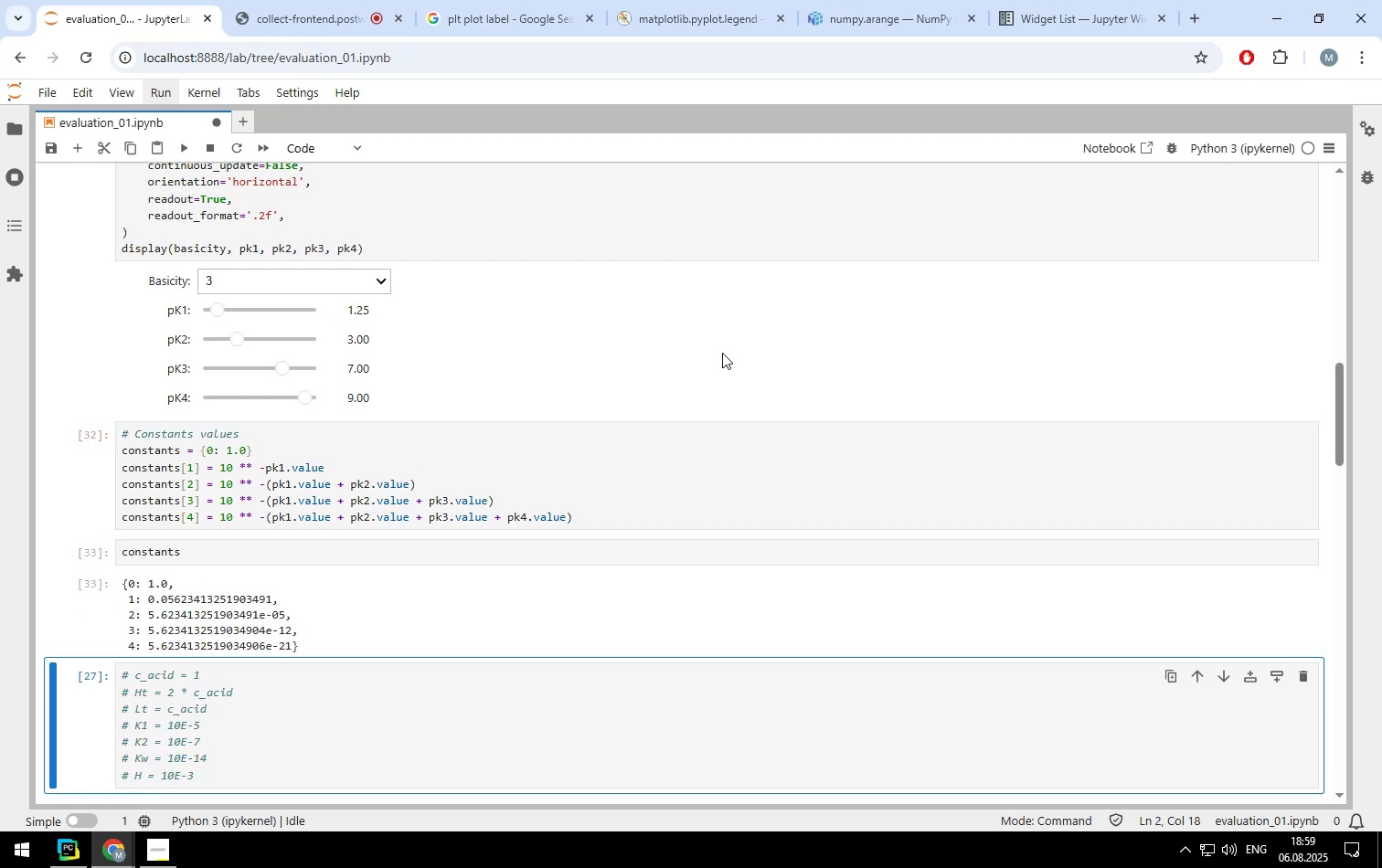 
scroll: coordinate [712, 351], scroll_direction: down, amount: 2.0
 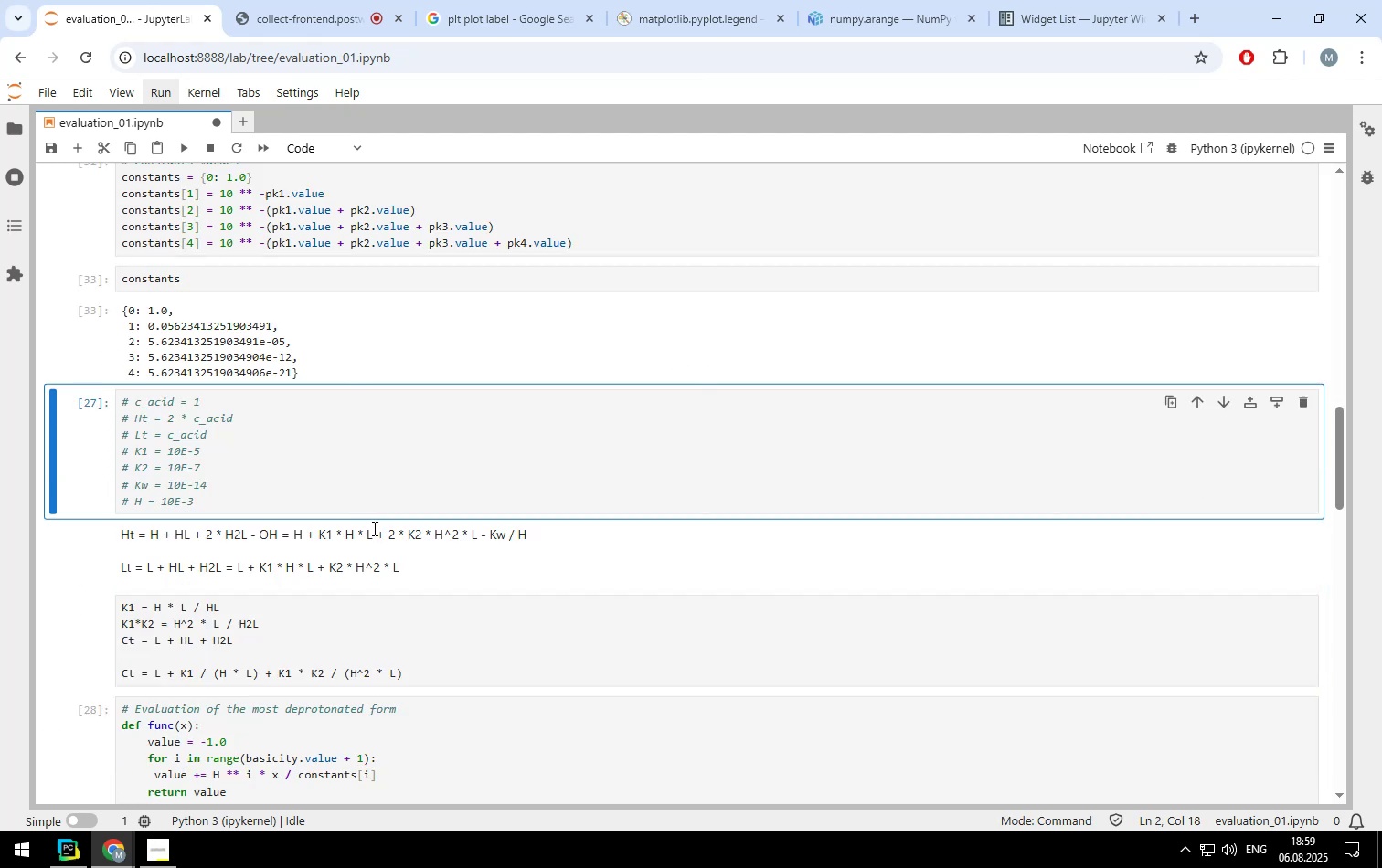 
key(Shift+Enter)
 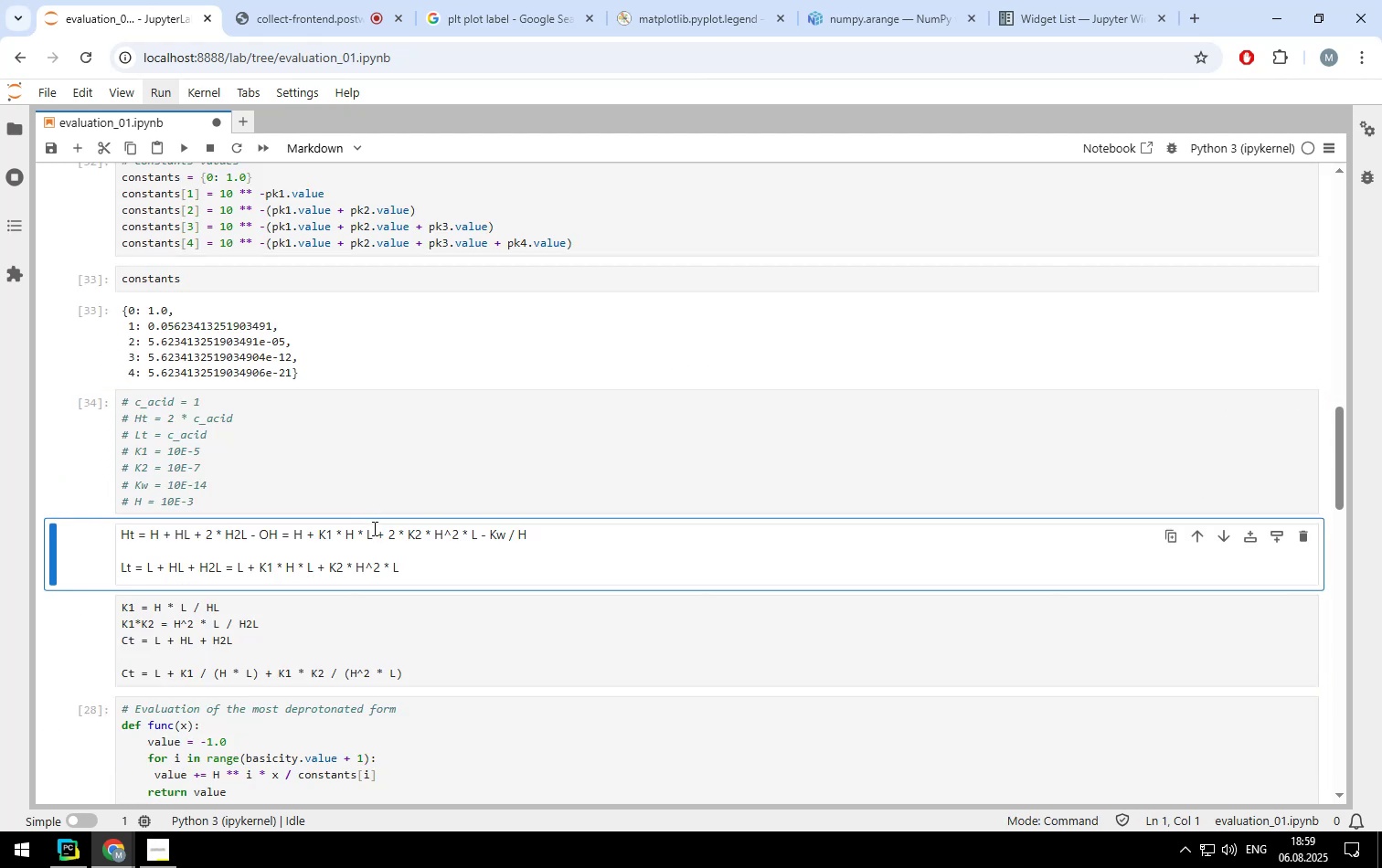 
key(Shift+Enter)
 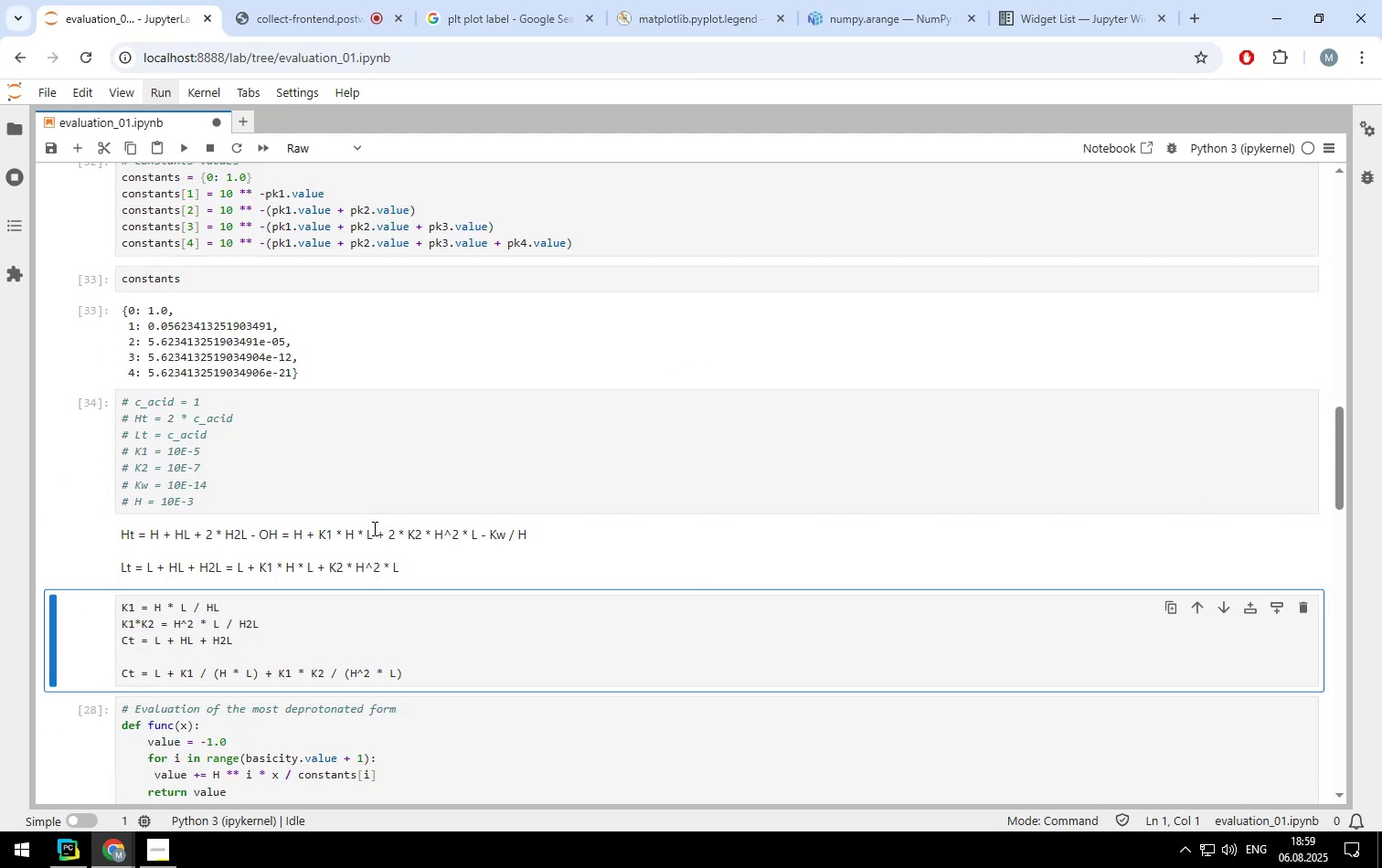 
key(Shift+Enter)
 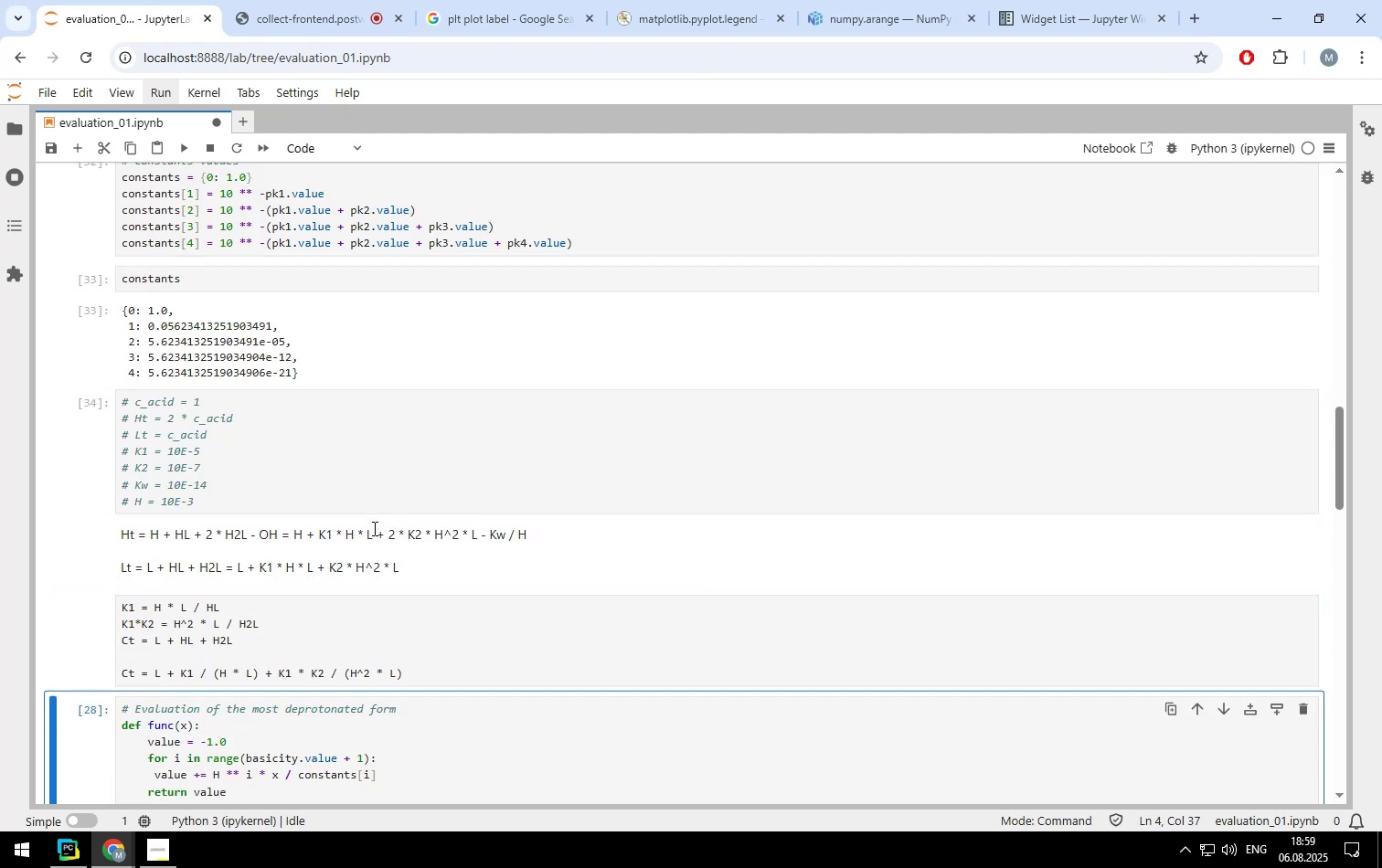 
key(Shift+Enter)
 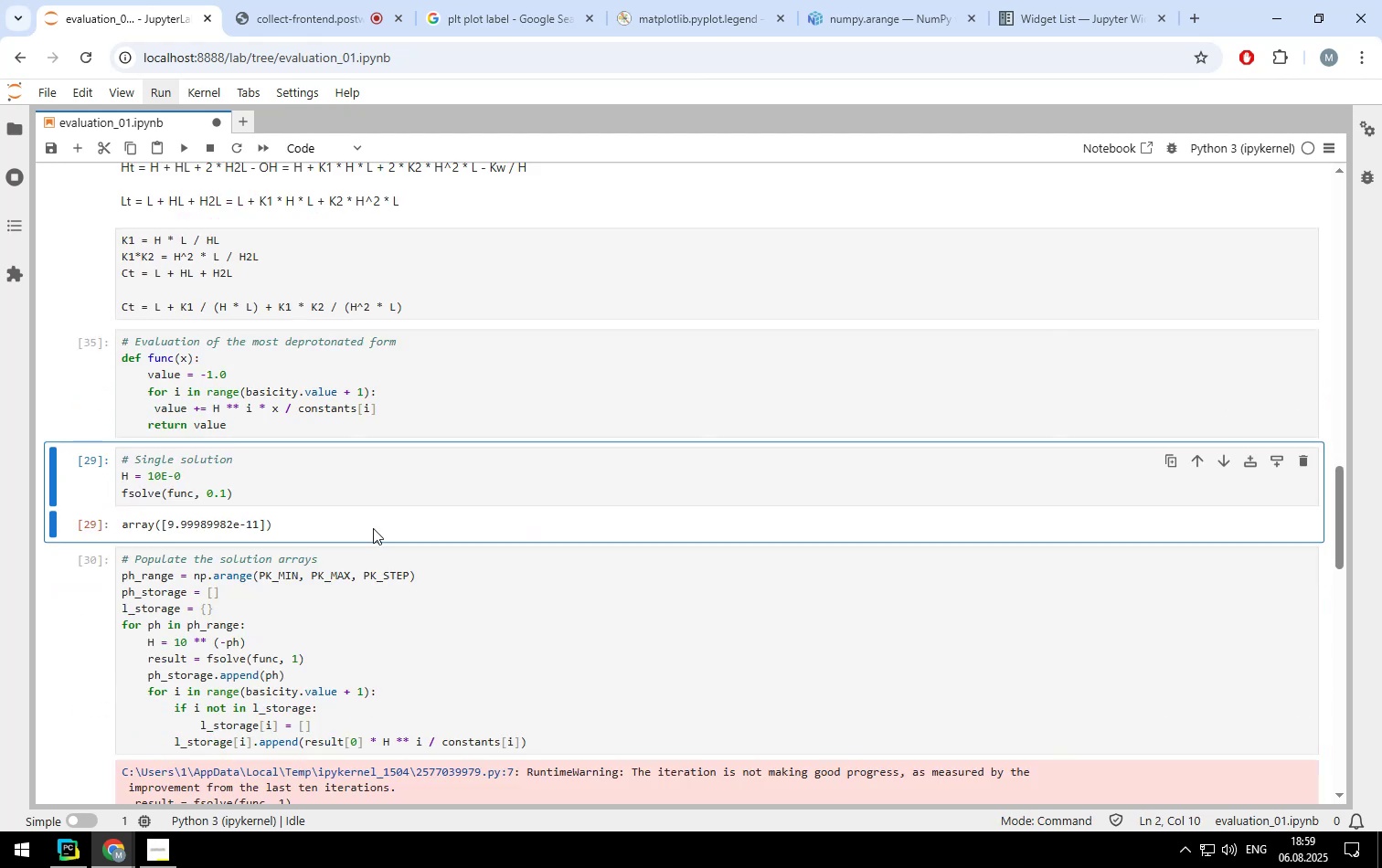 
key(Shift+Enter)
 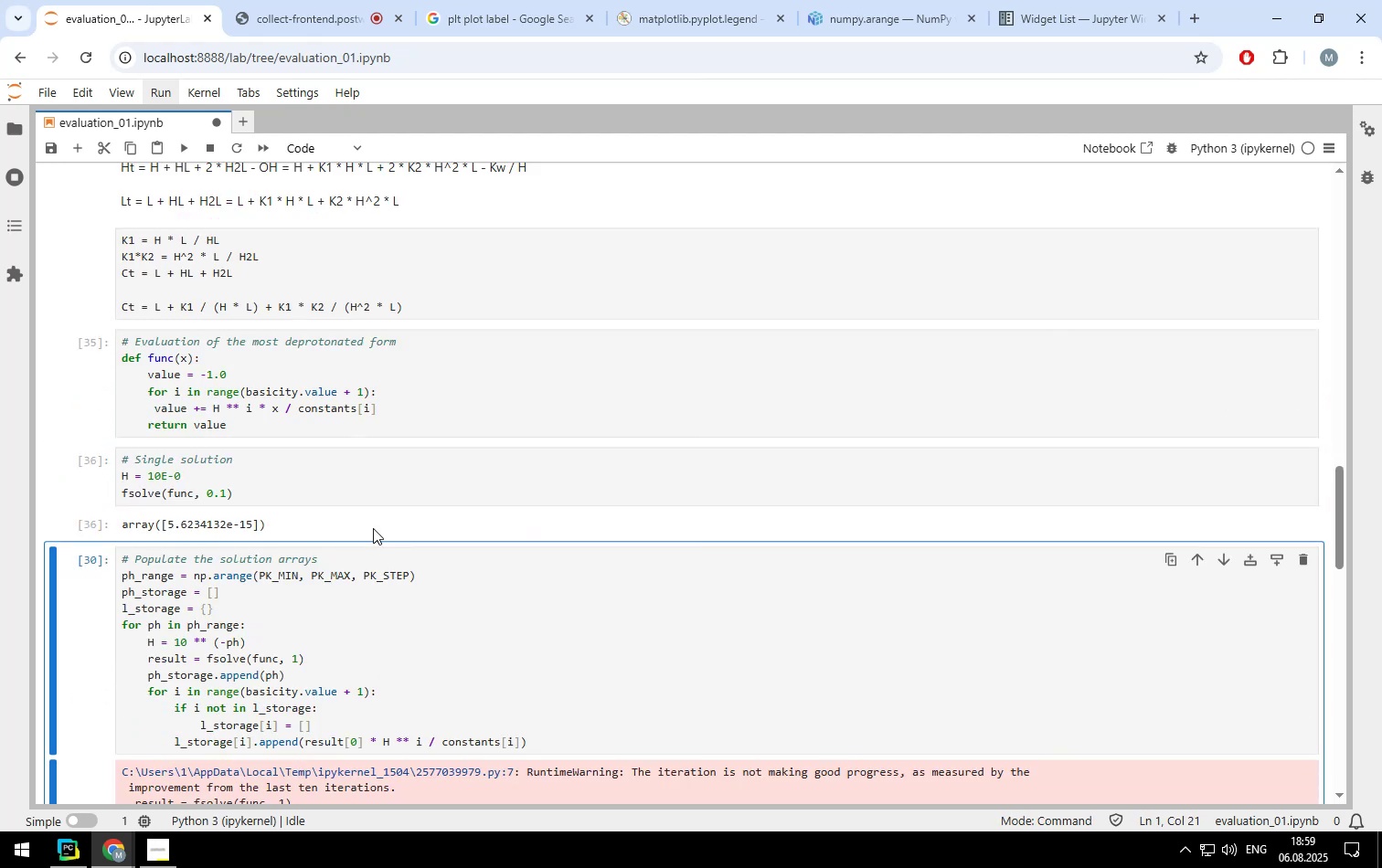 
key(Shift+Enter)
 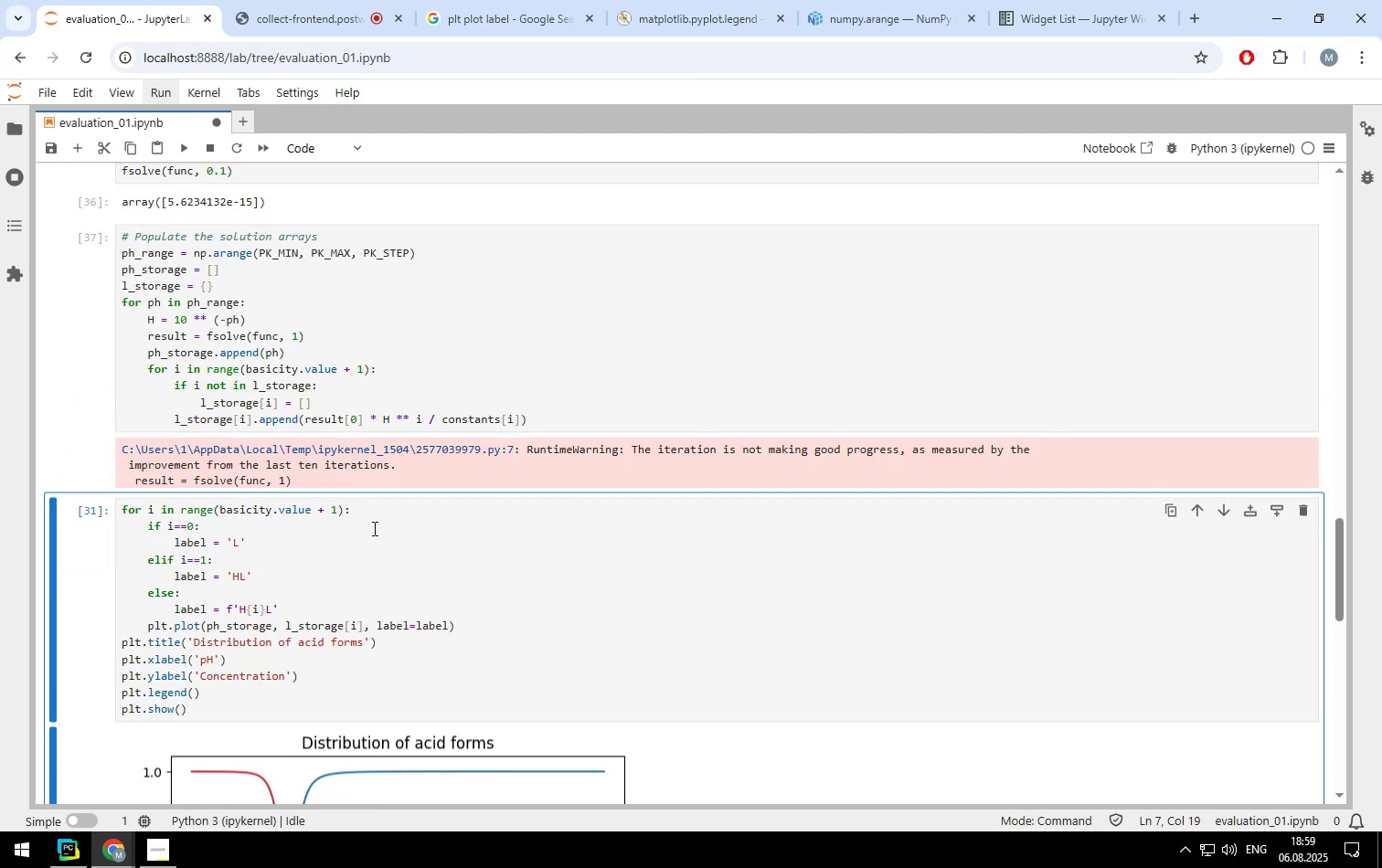 
key(Shift+Enter)
 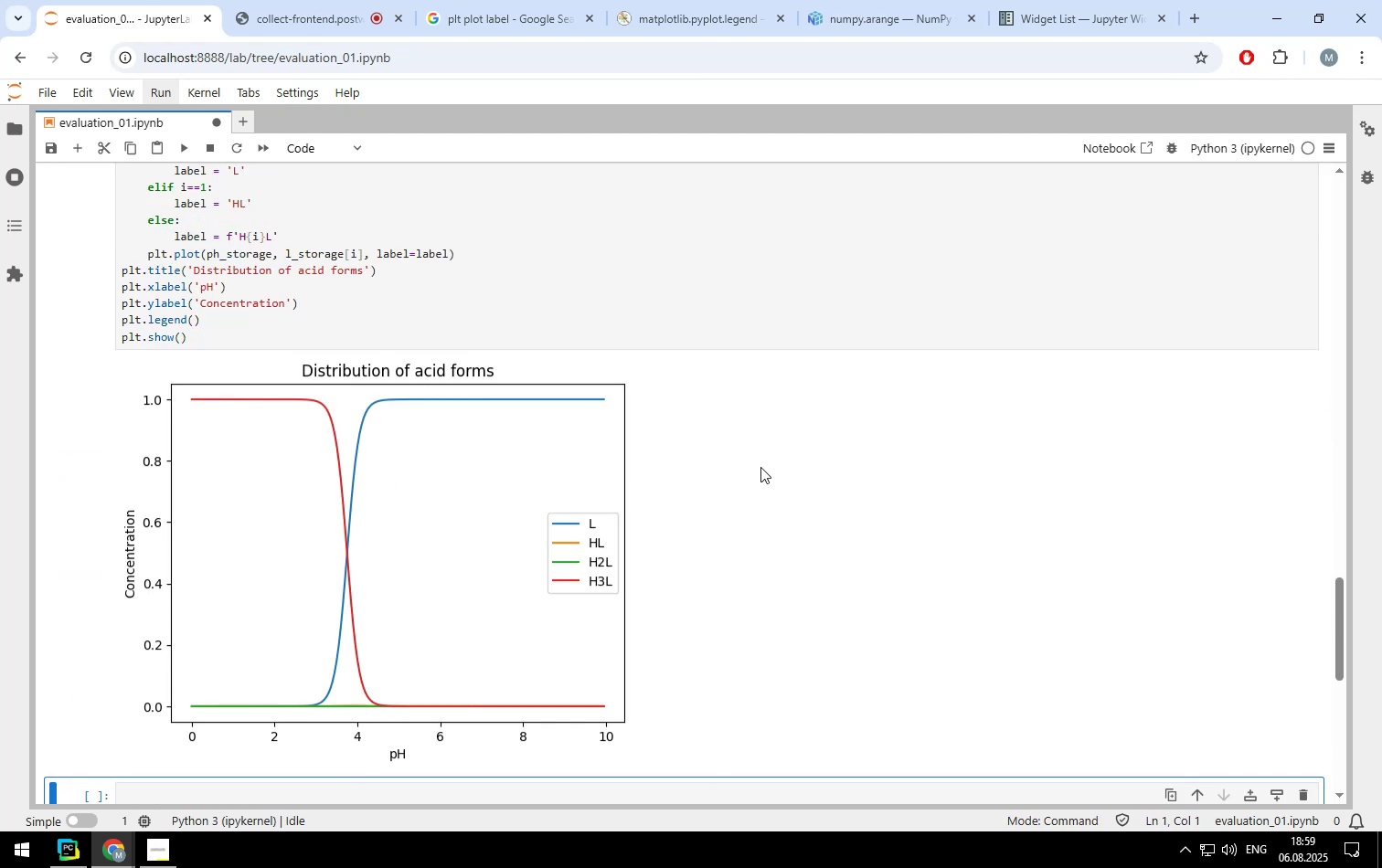 
scroll: coordinate [722, 460], scroll_direction: up, amount: 14.0
 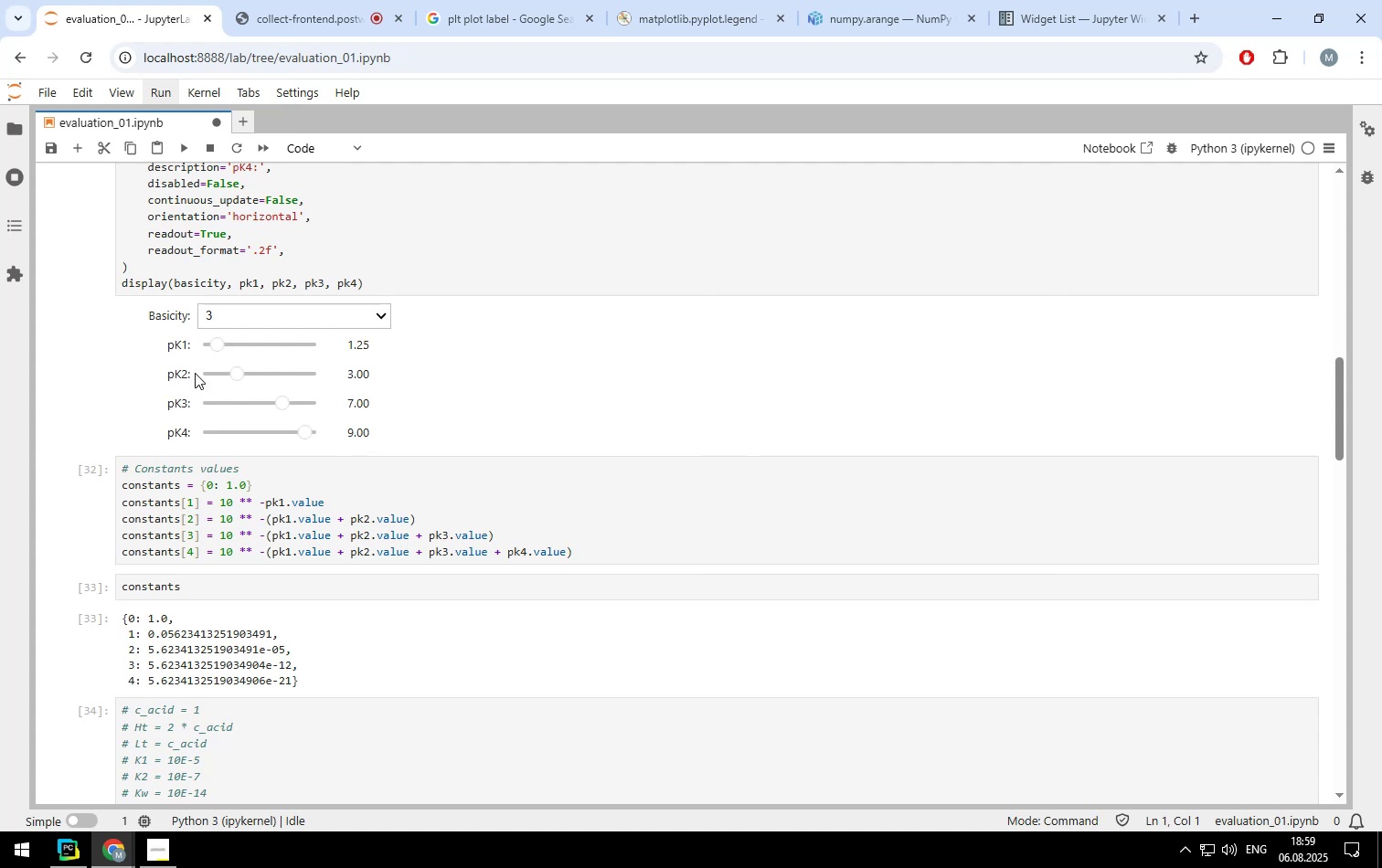 
scroll: coordinate [611, 424], scroll_direction: down, amount: 13.0
 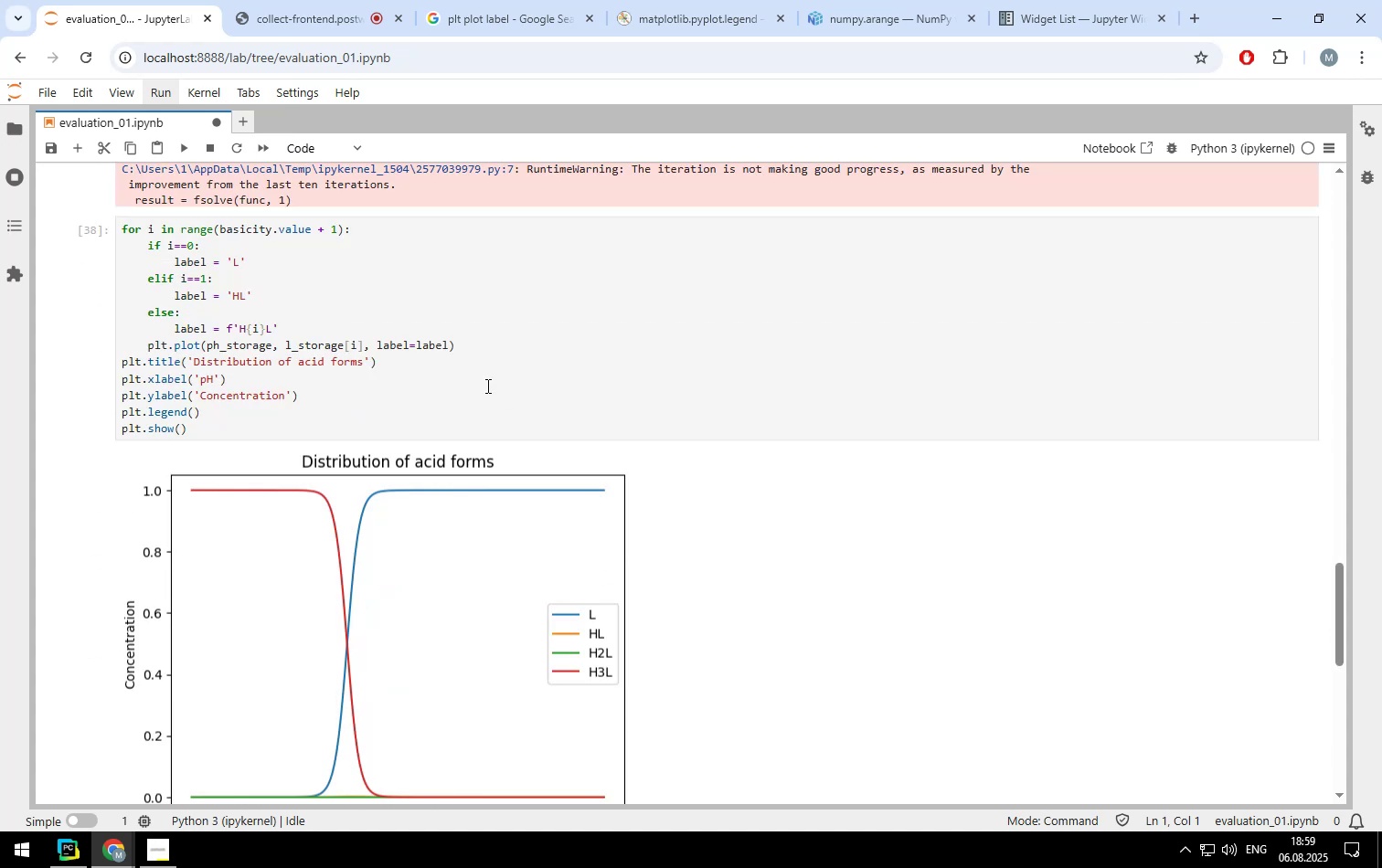 
left_click([486, 386])
 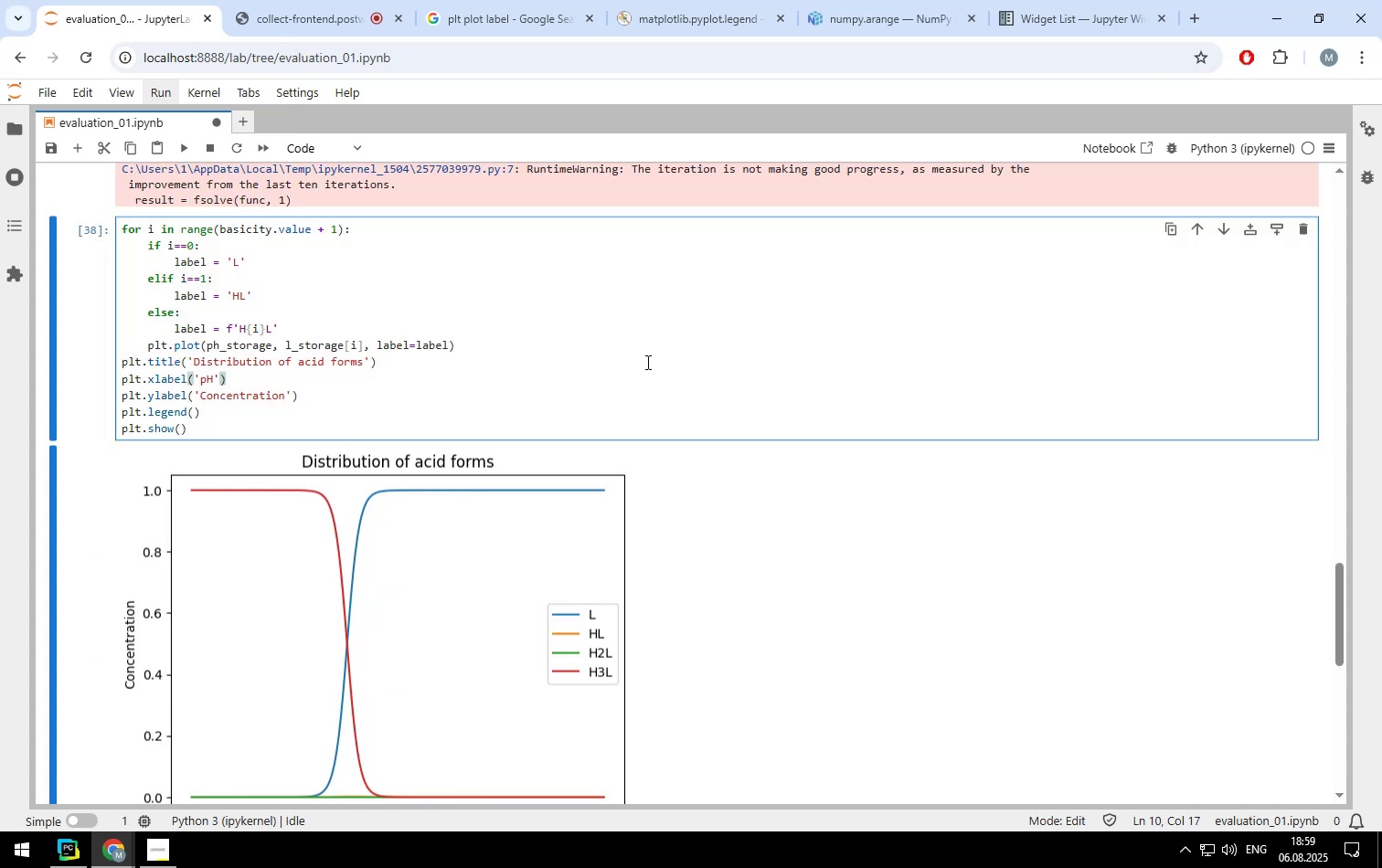 
key(Shift+ShiftLeft)
 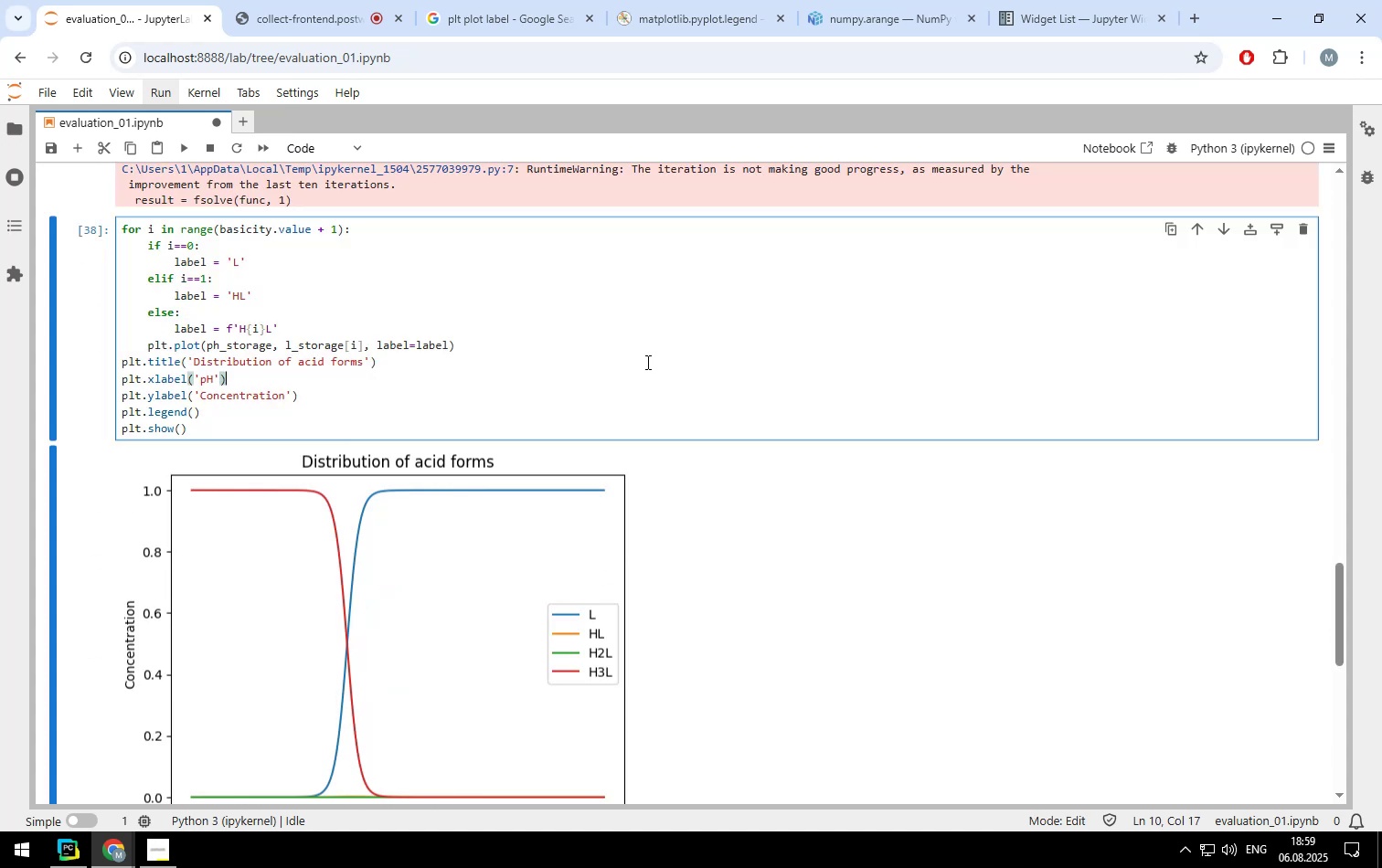 
key(Shift+Enter)
 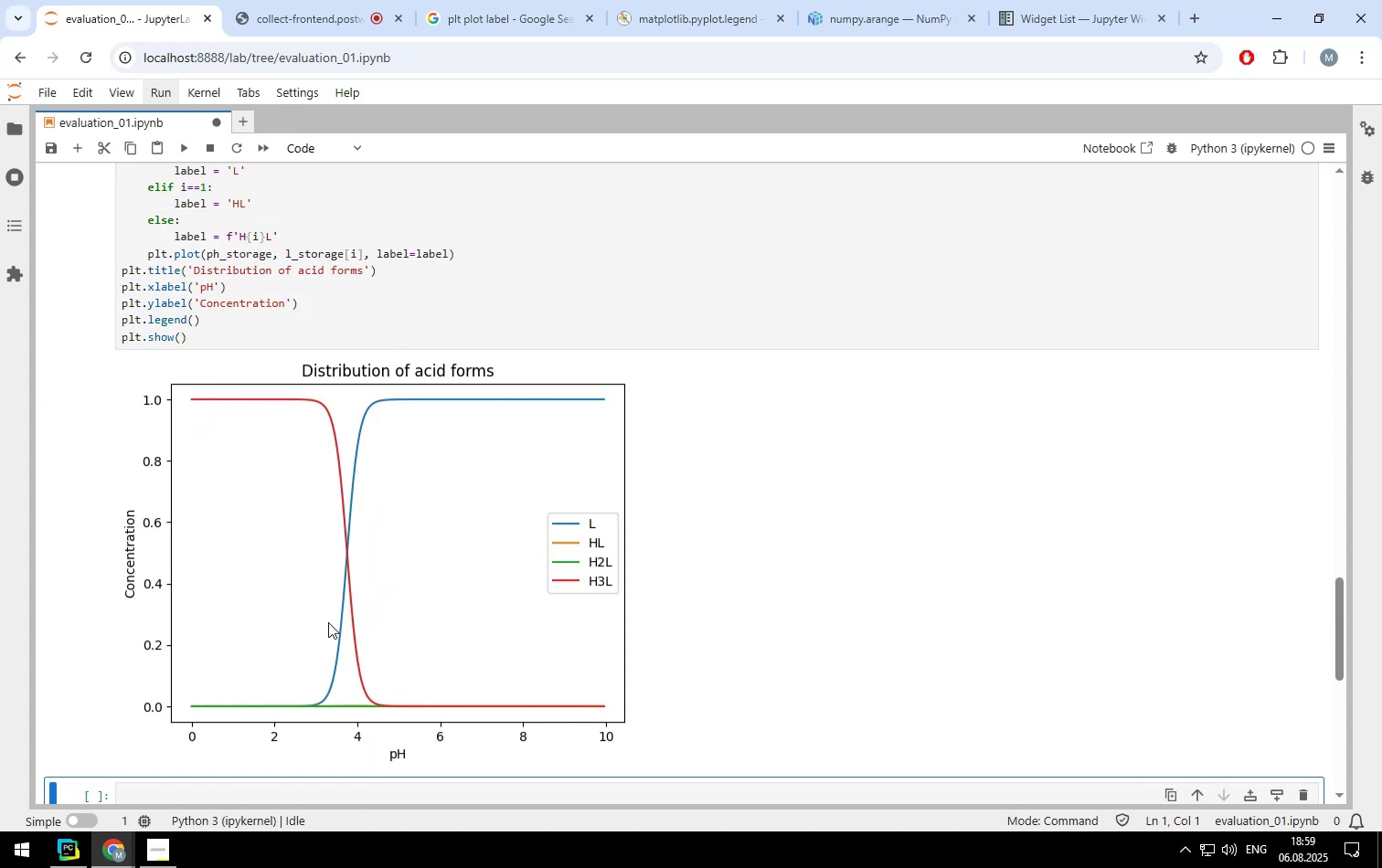 
scroll: coordinate [299, 297], scroll_direction: up, amount: 13.0
 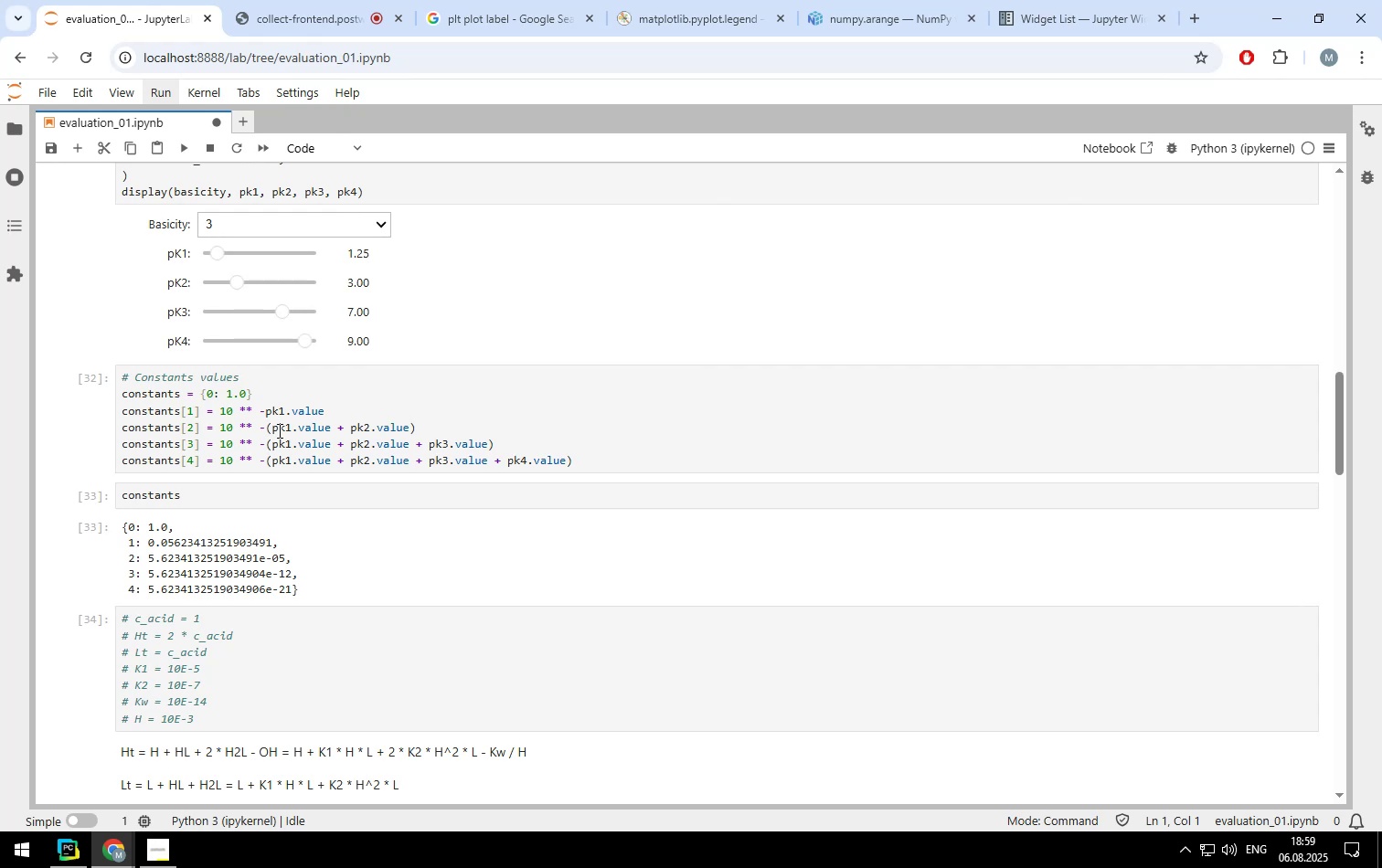 
left_click([278, 430])
 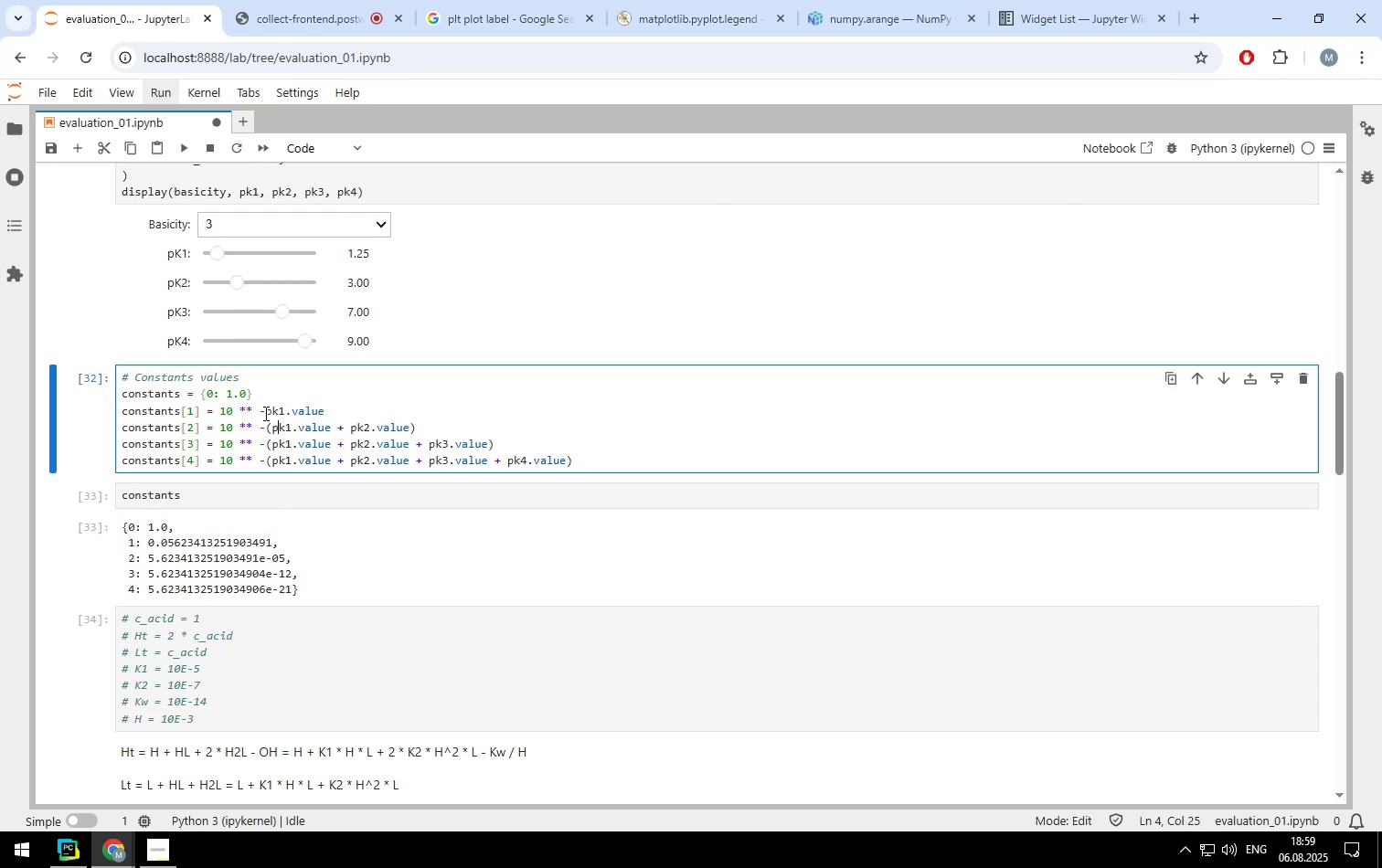 
left_click([264, 413])
 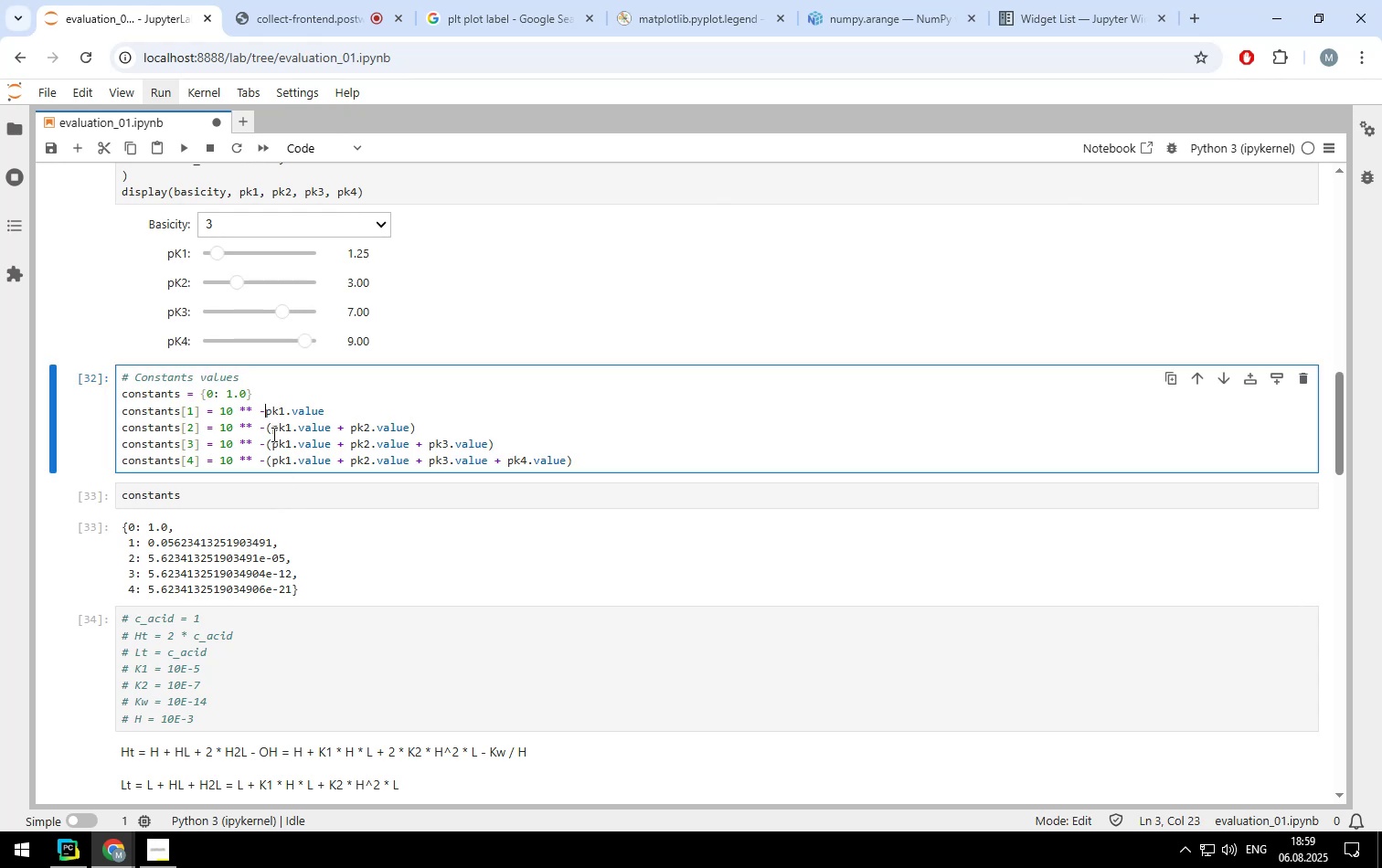 
left_click([272, 434])
 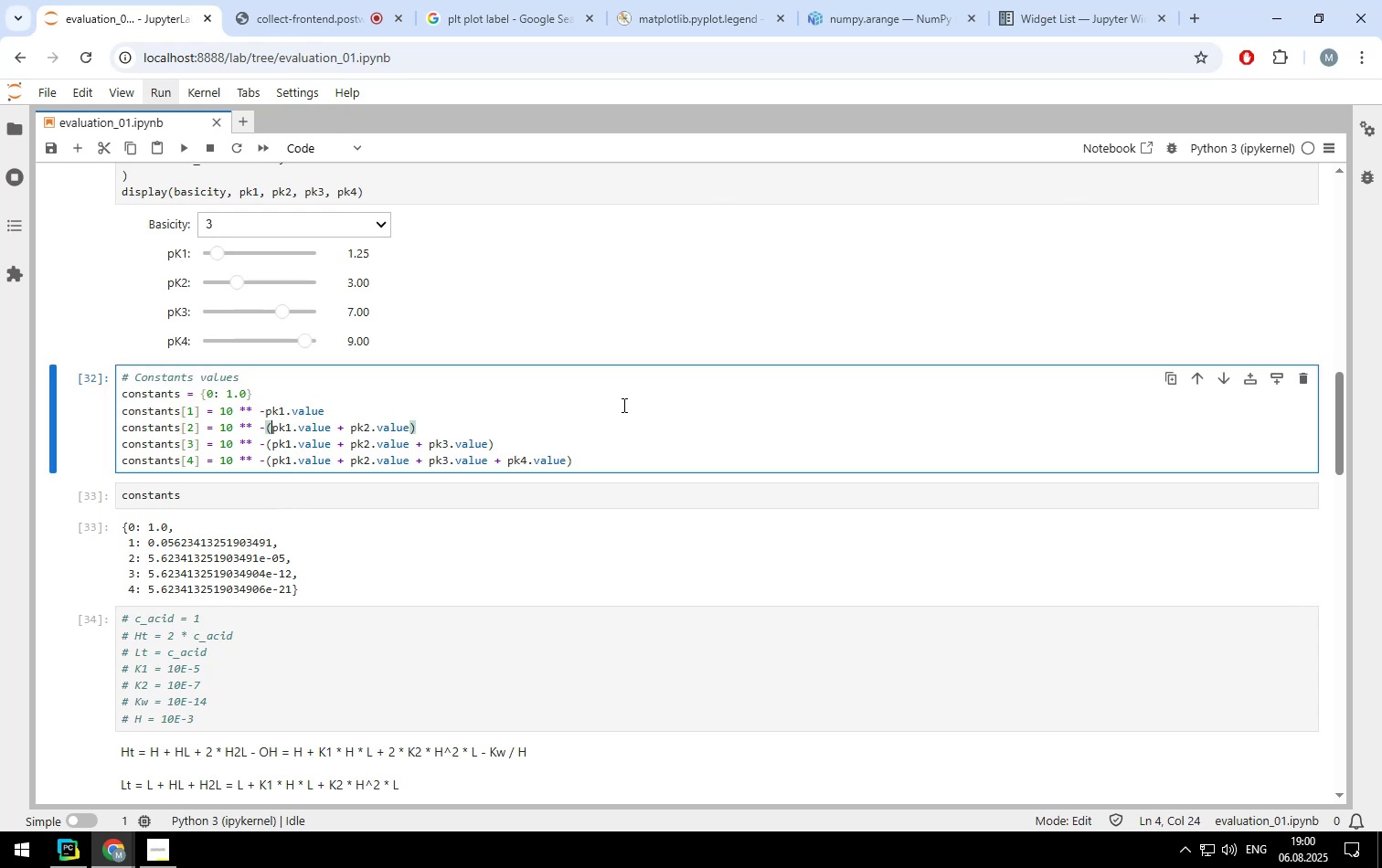 
wait(9.84)
 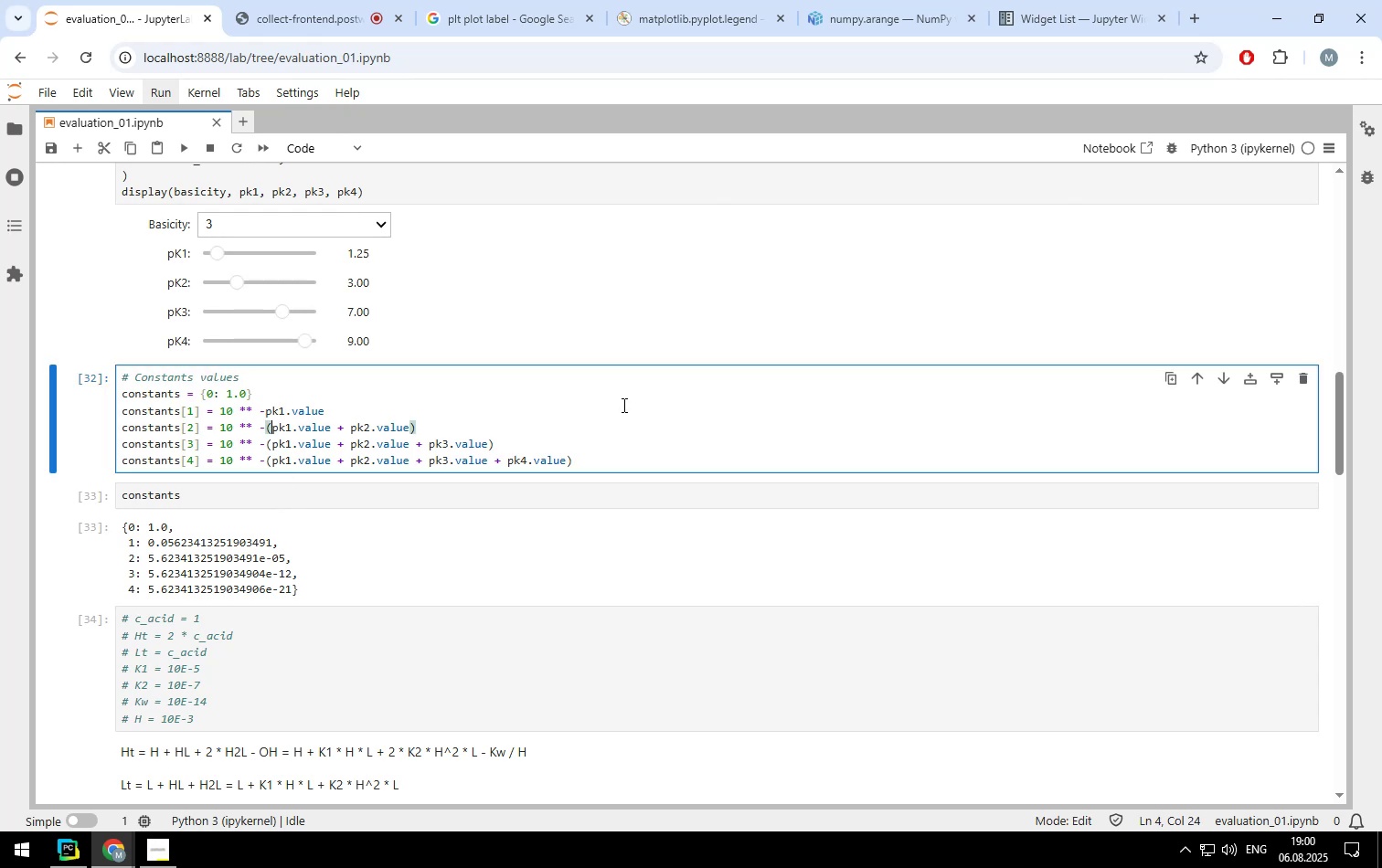 
left_click([260, 225])
 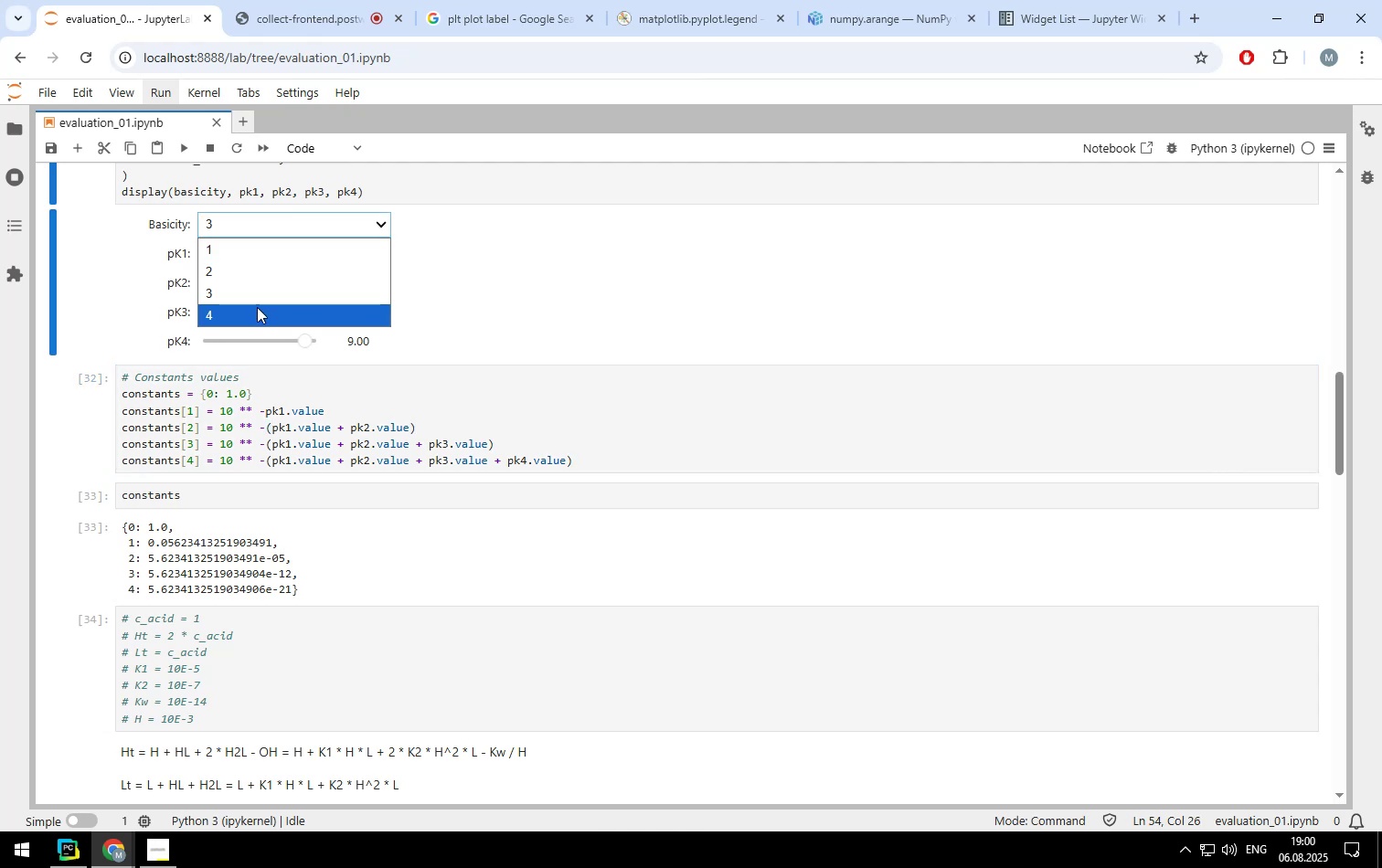 
left_click([257, 307])
 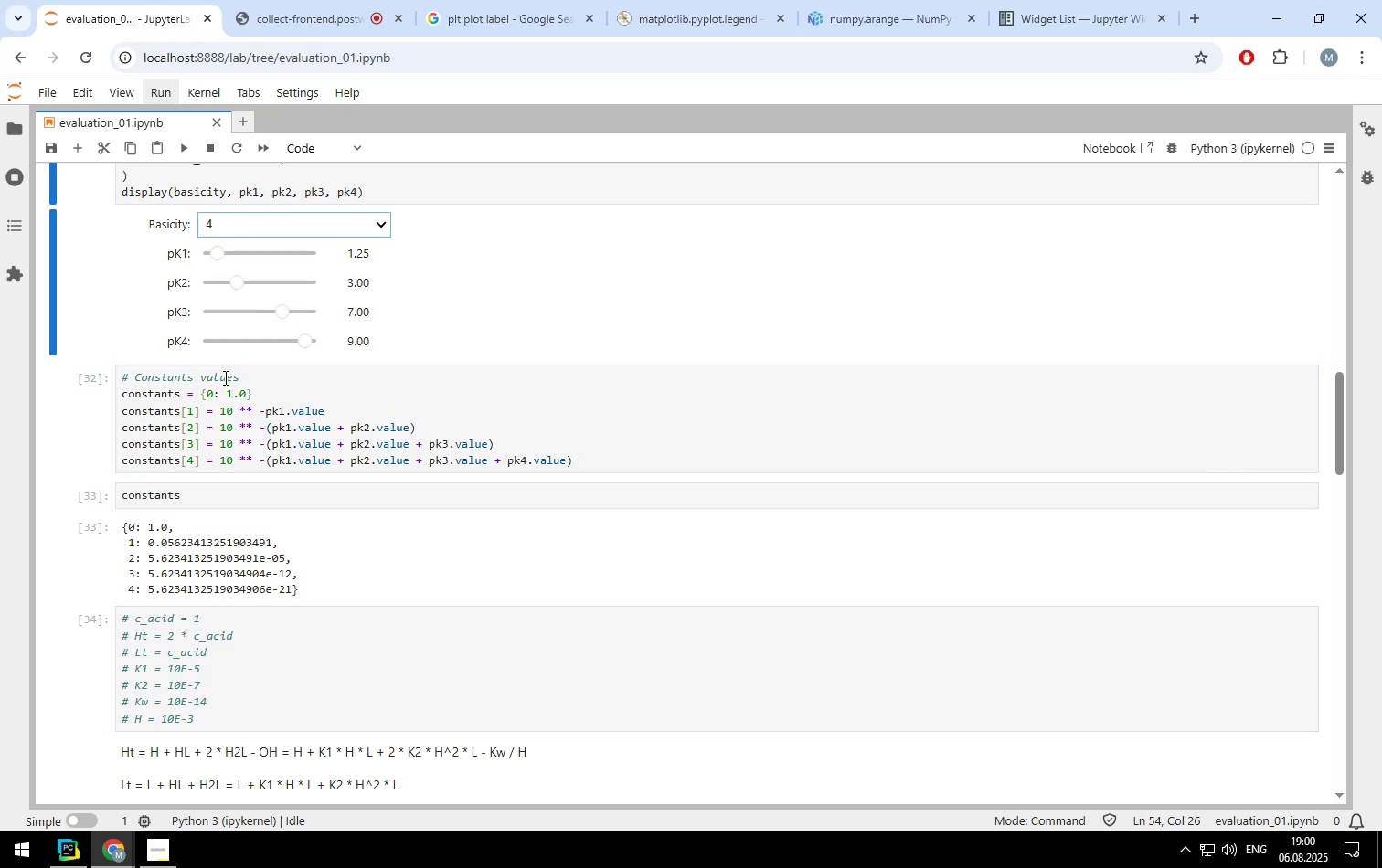 
left_click([224, 377])
 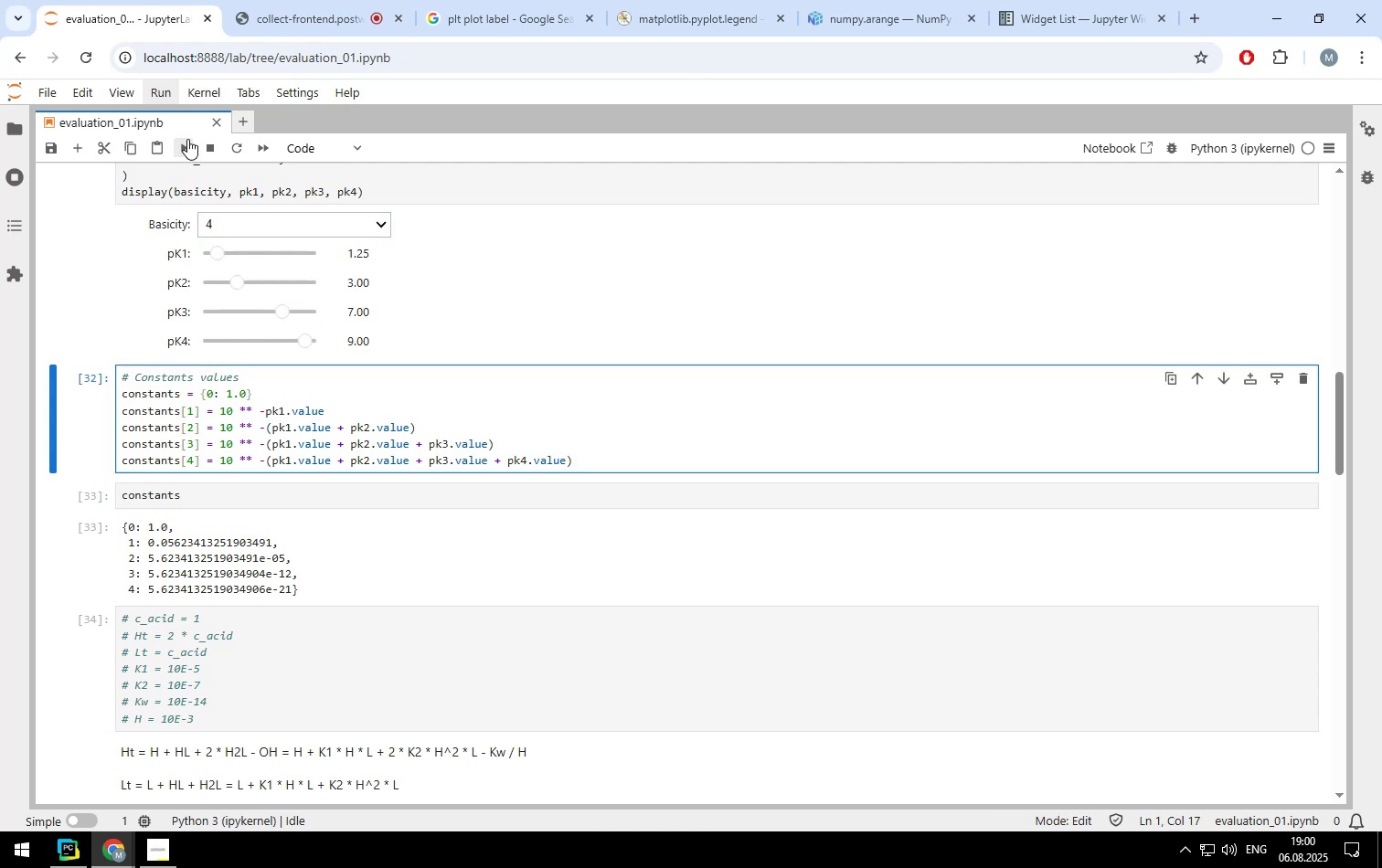 
left_click([187, 139])
 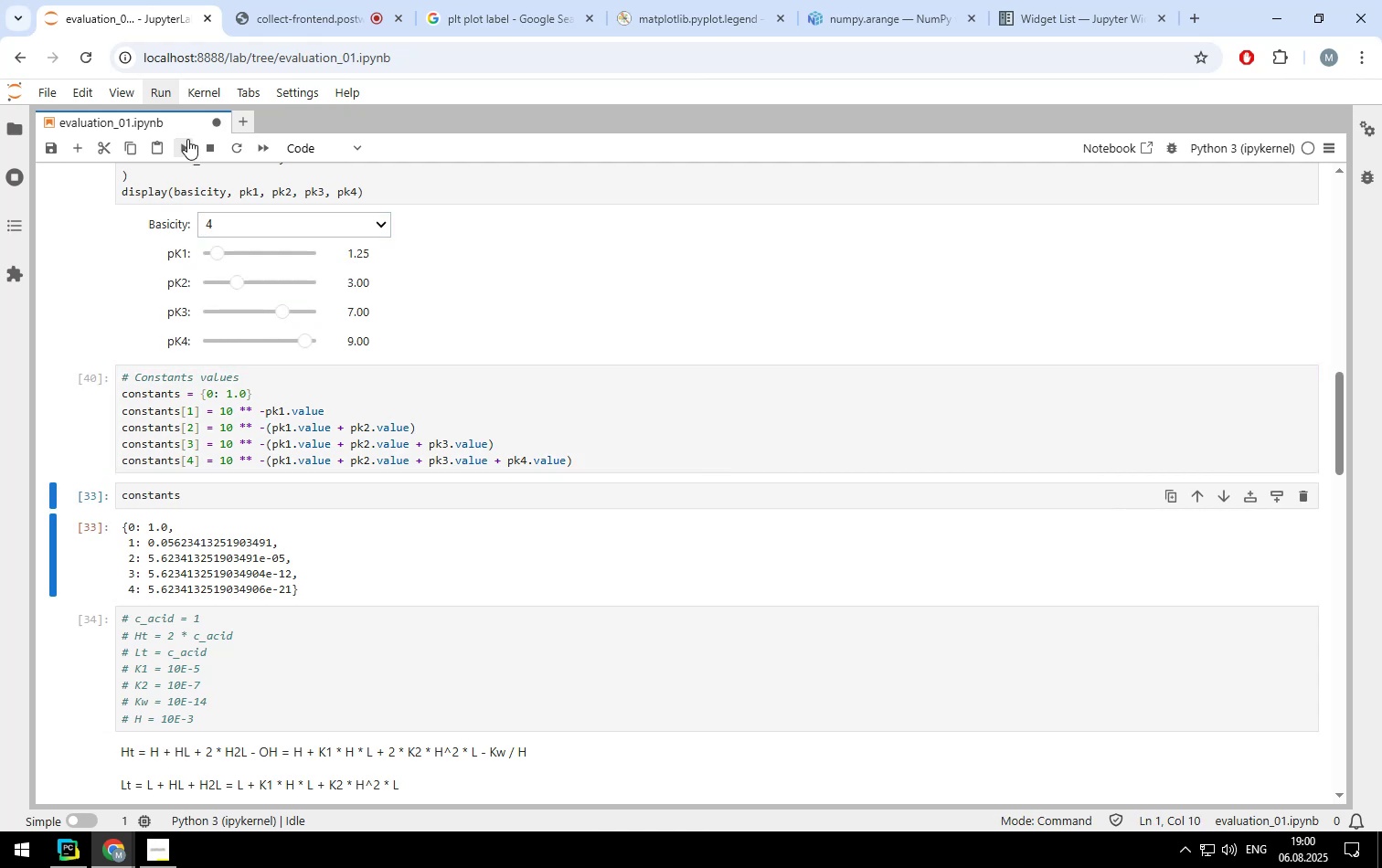 
left_click([187, 139])
 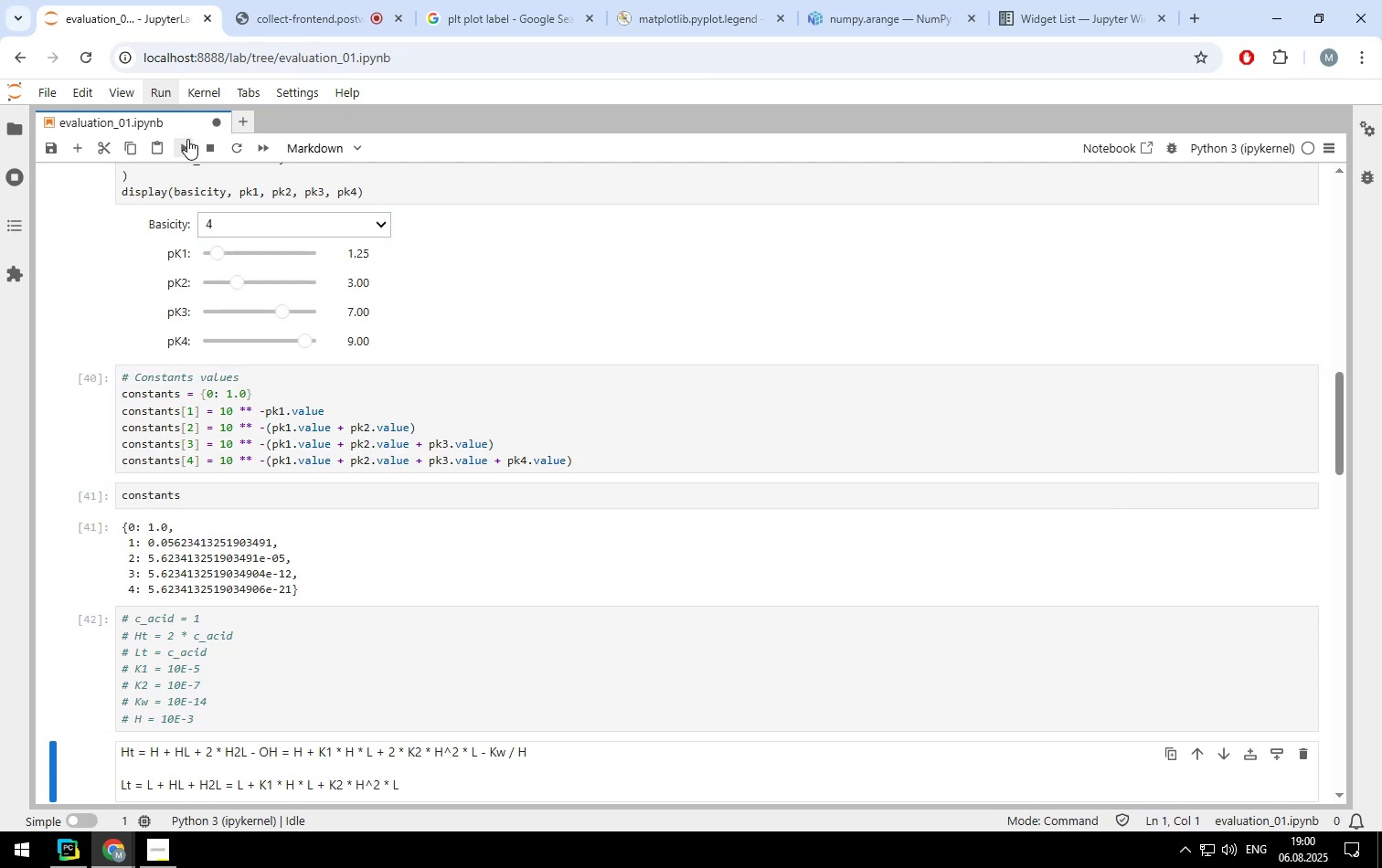 
double_click([187, 139])
 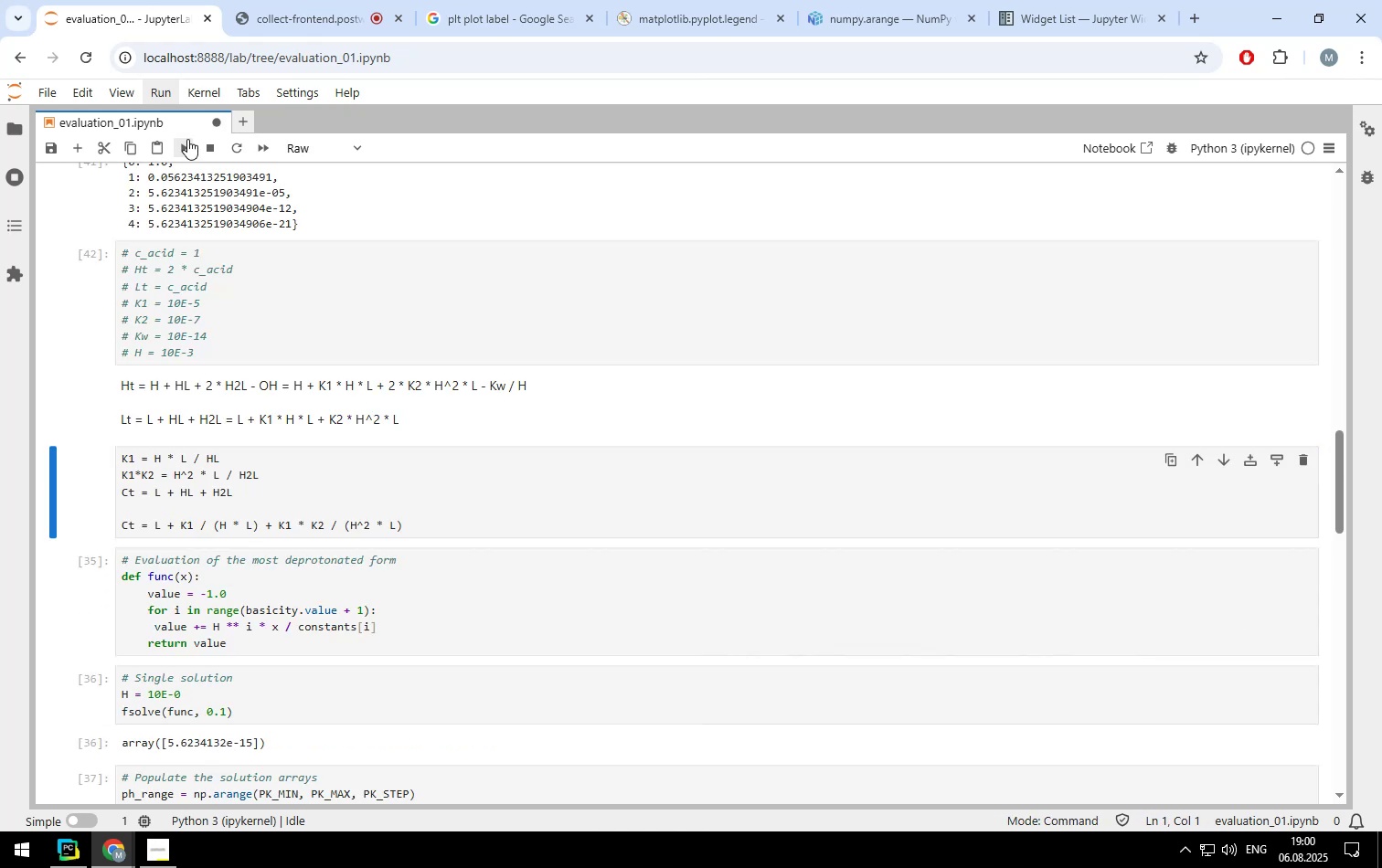 
triple_click([187, 139])
 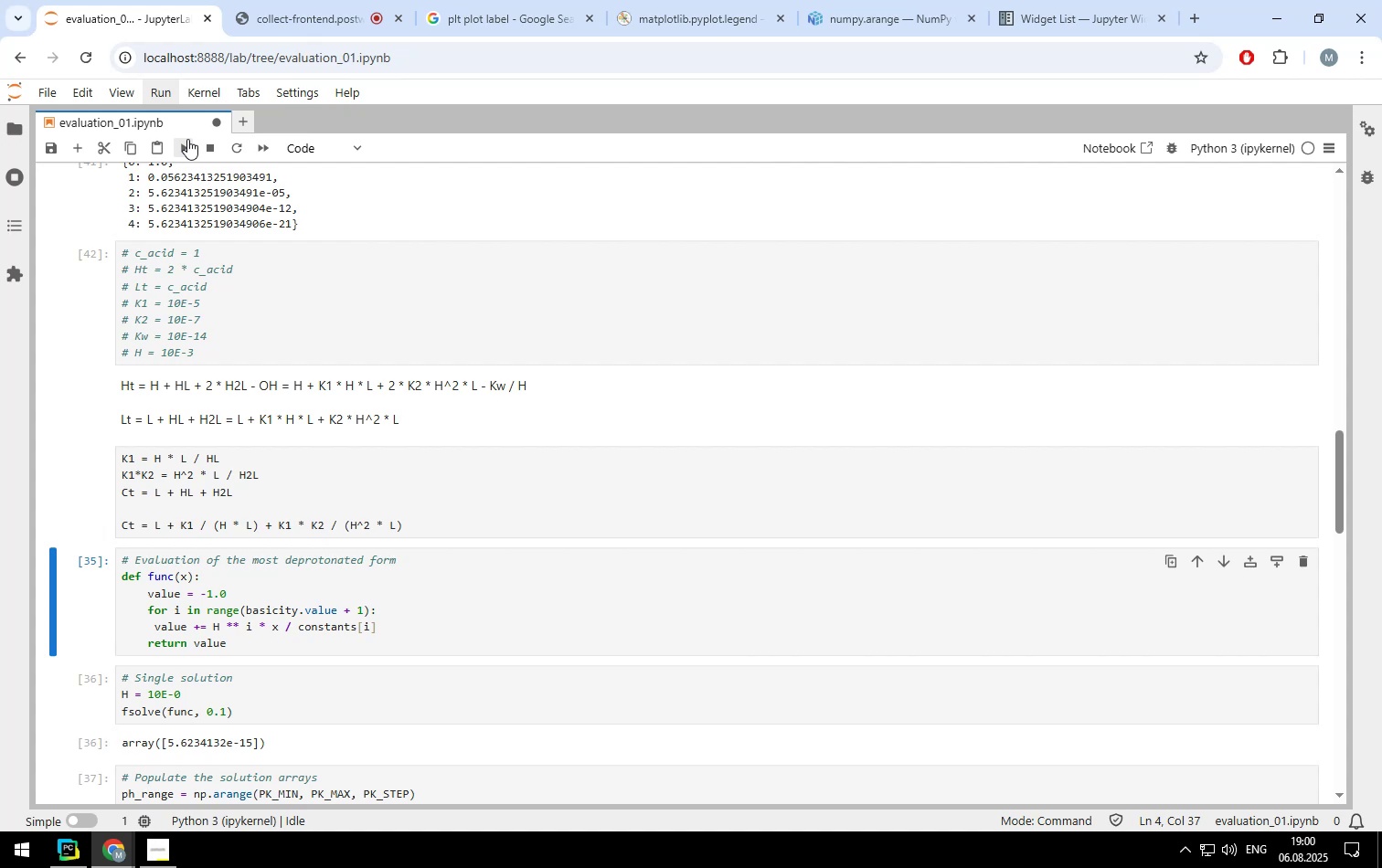 
triple_click([187, 139])
 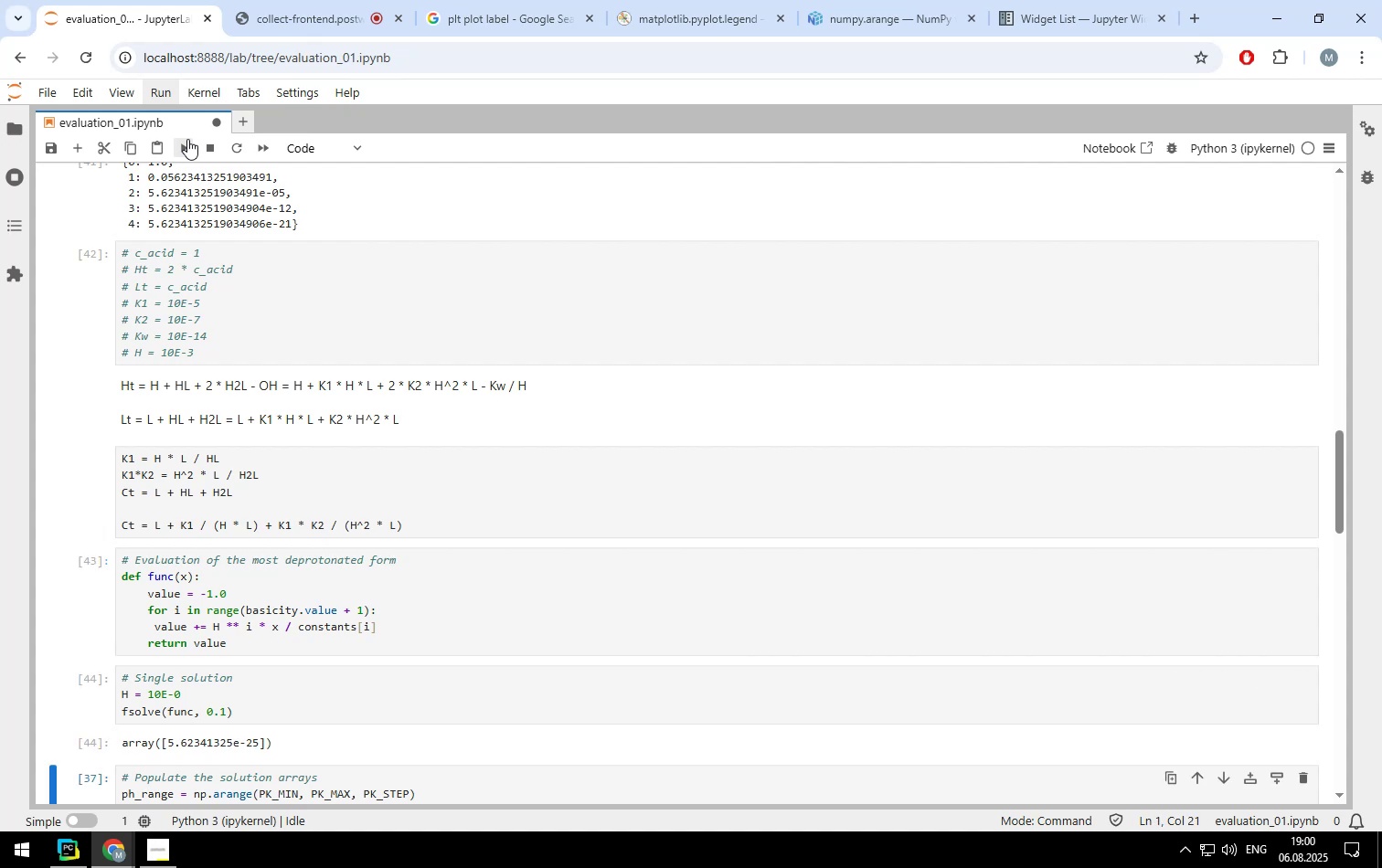 
double_click([187, 139])
 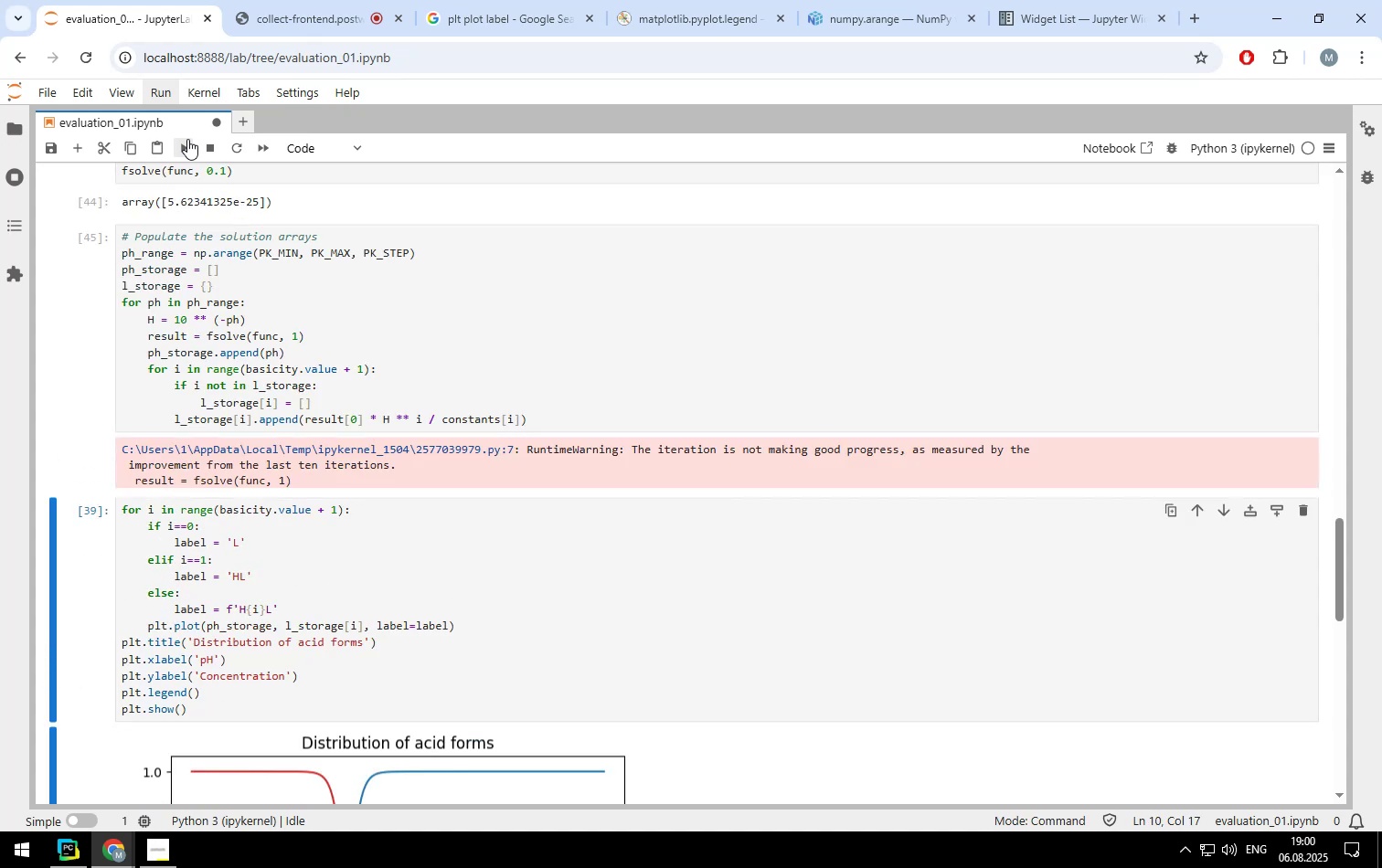 
left_click([187, 139])
 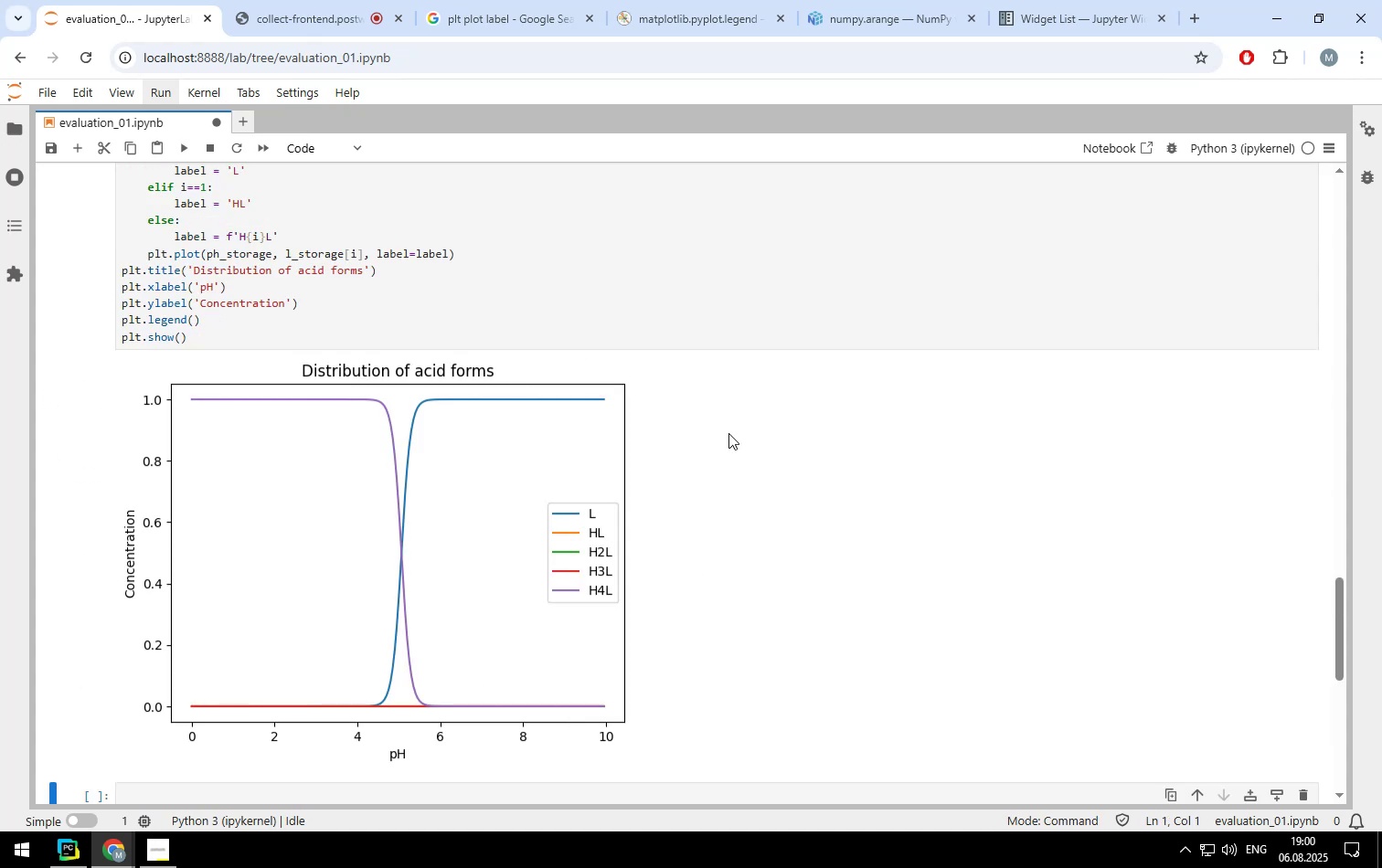 
wait(5.47)
 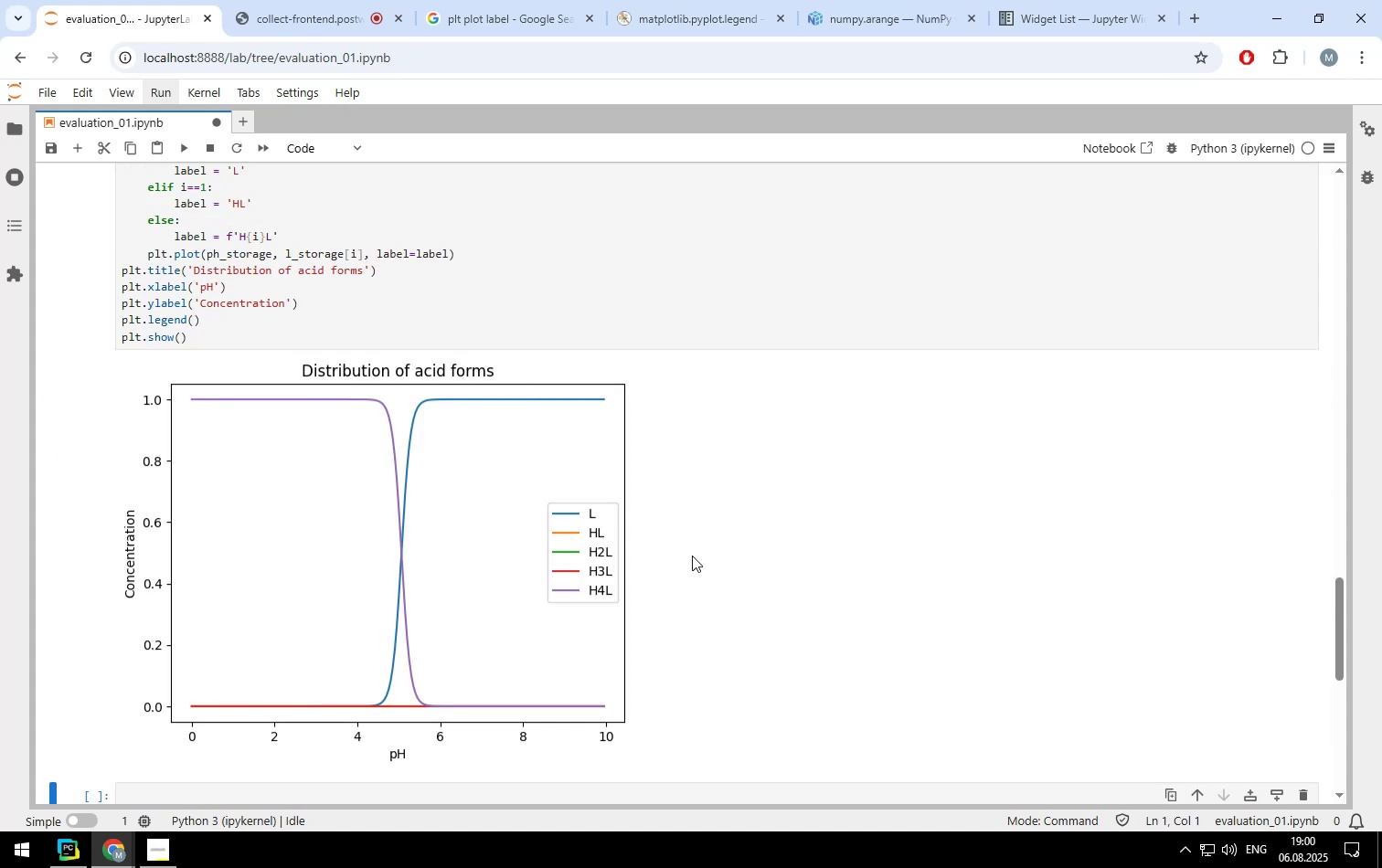 
scroll: coordinate [706, 358], scroll_direction: up, amount: 14.0
 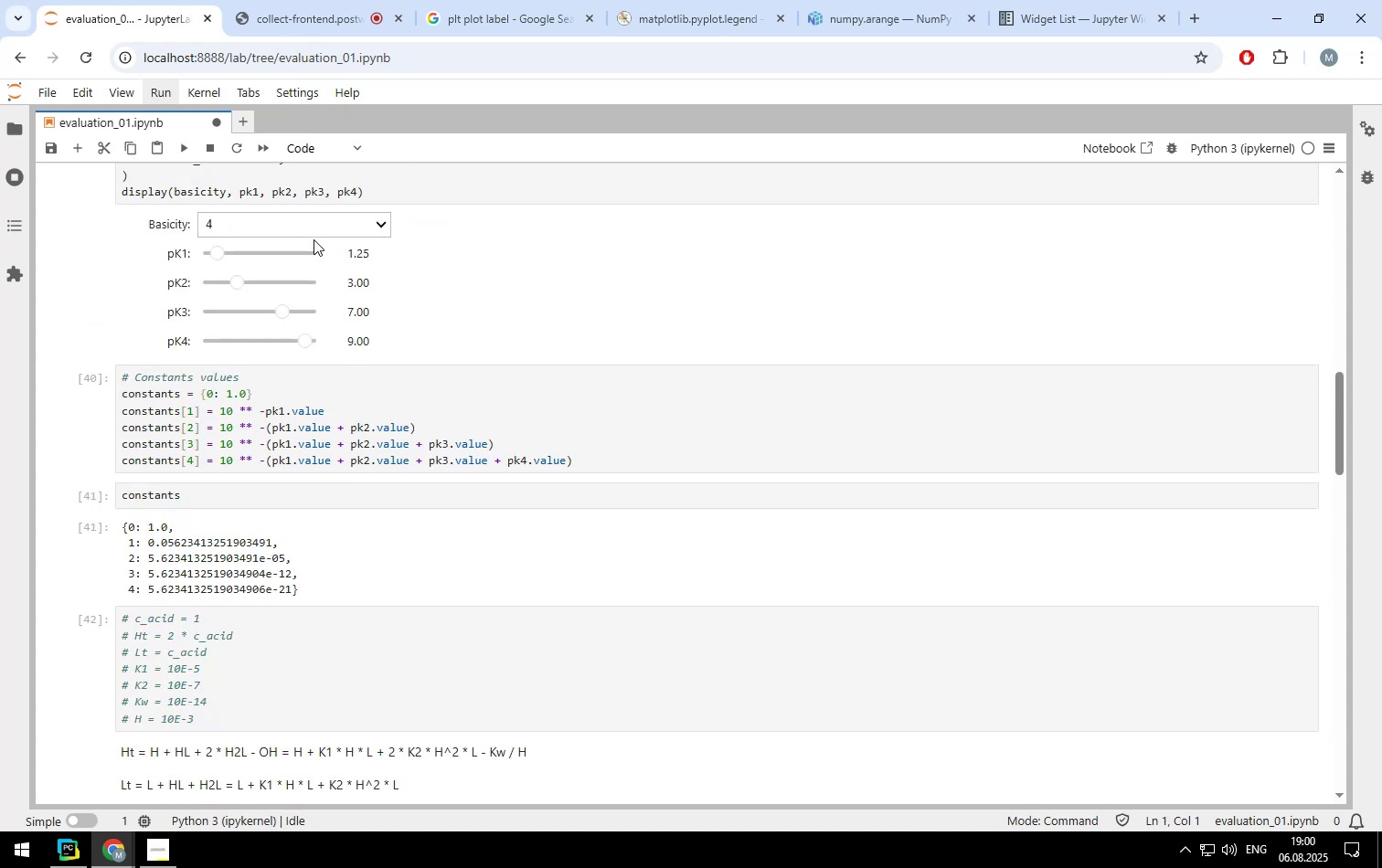 
left_click([312, 222])
 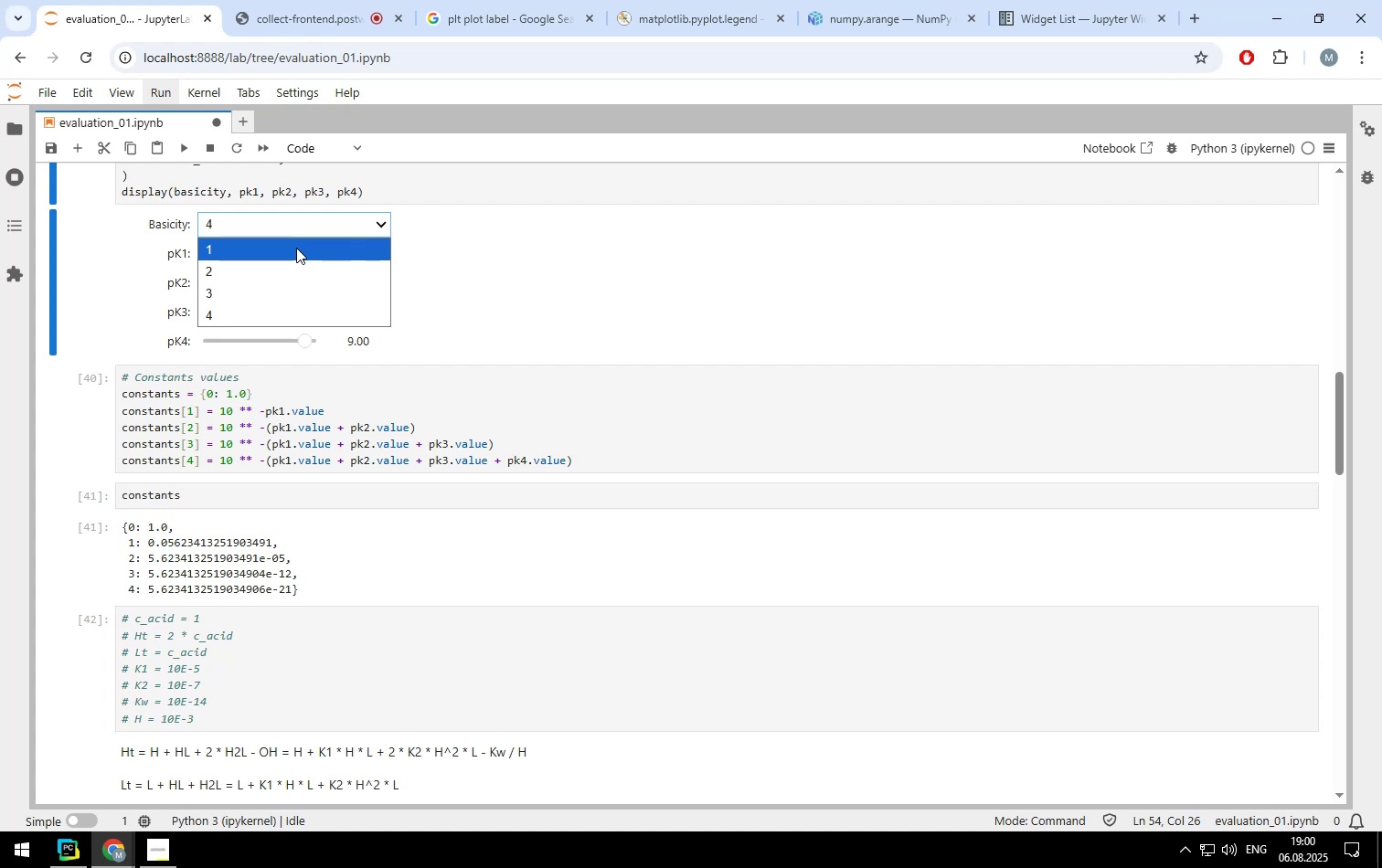 
left_click([296, 248])
 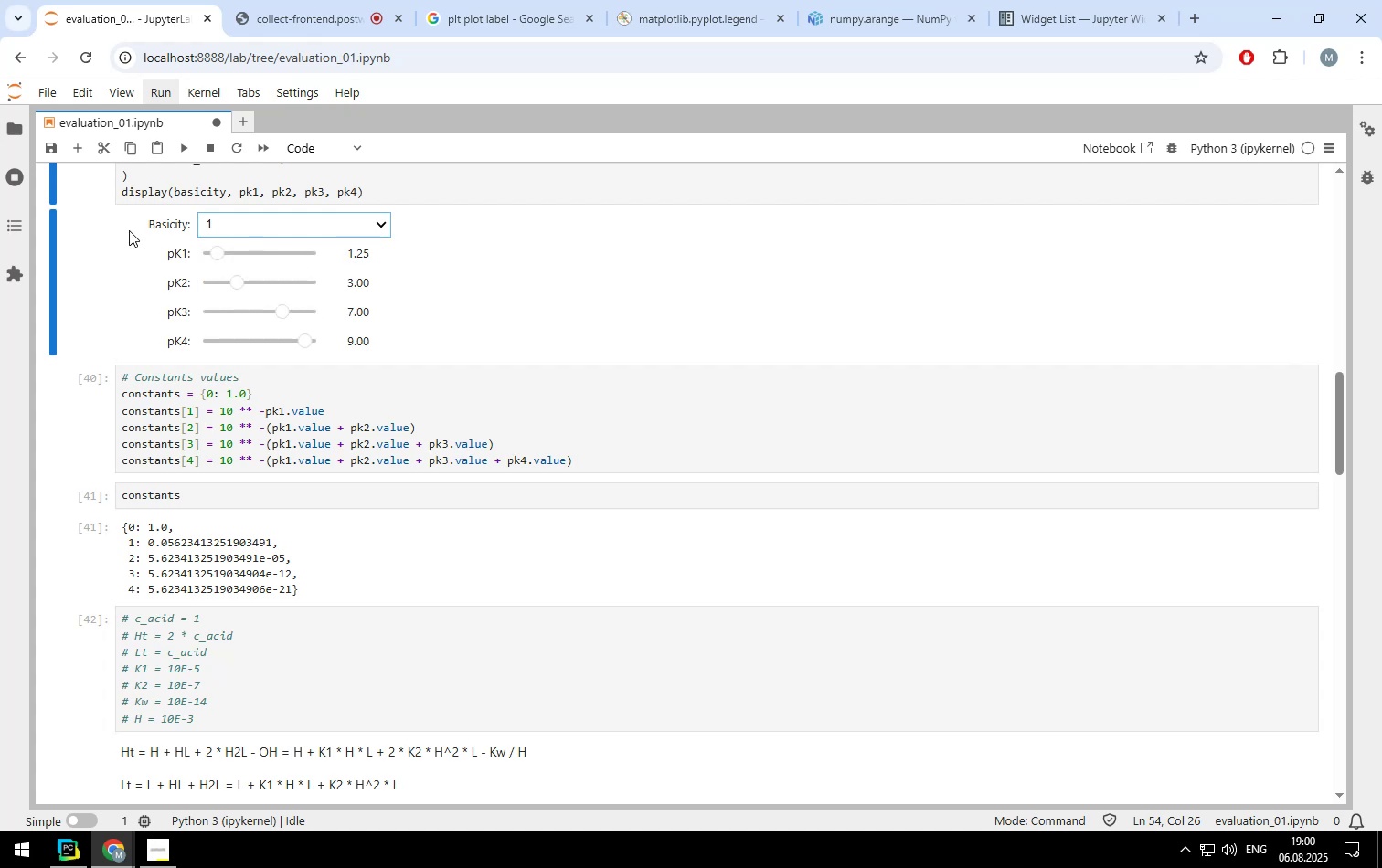 
left_click([154, 425])
 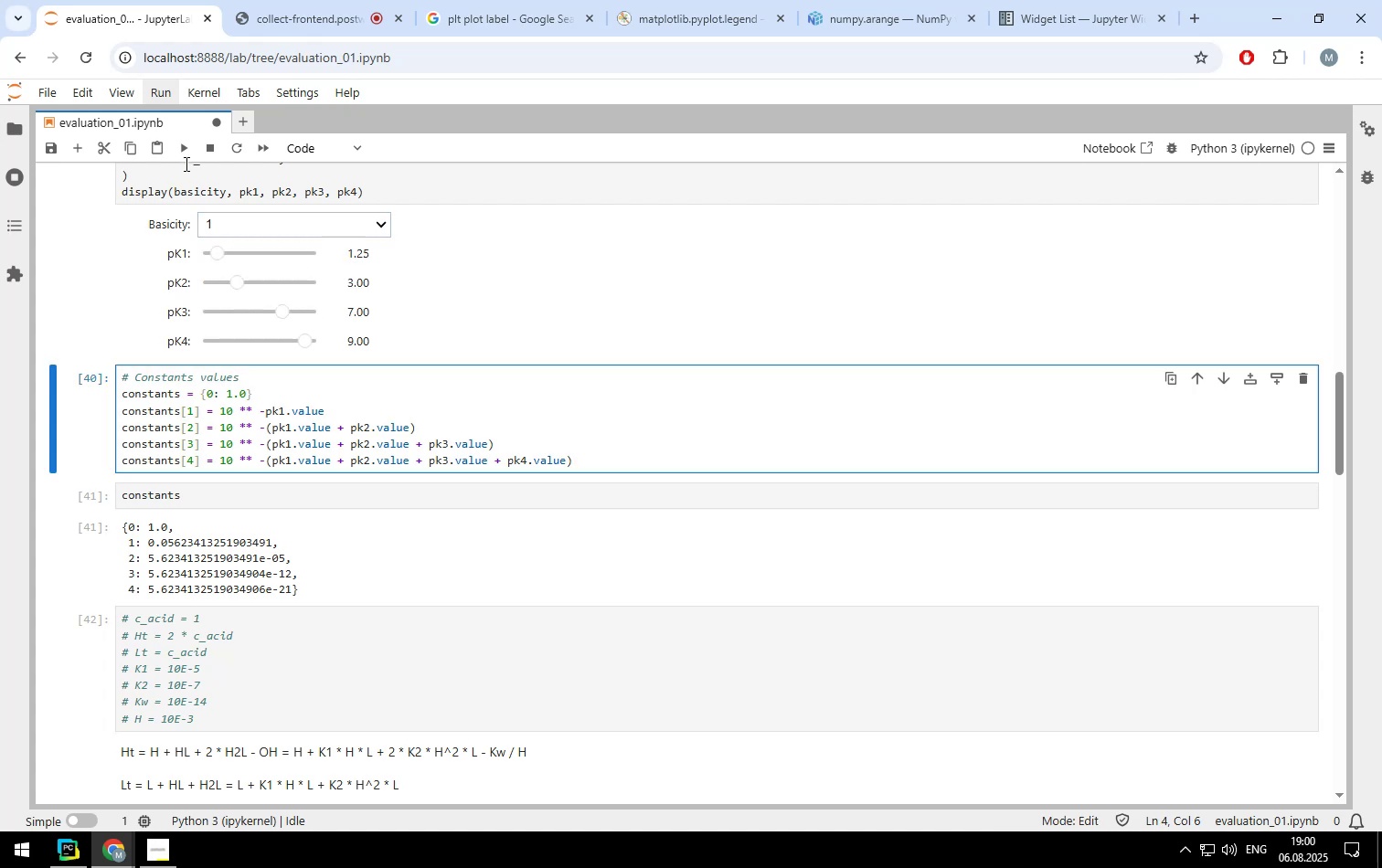 
left_click([185, 153])
 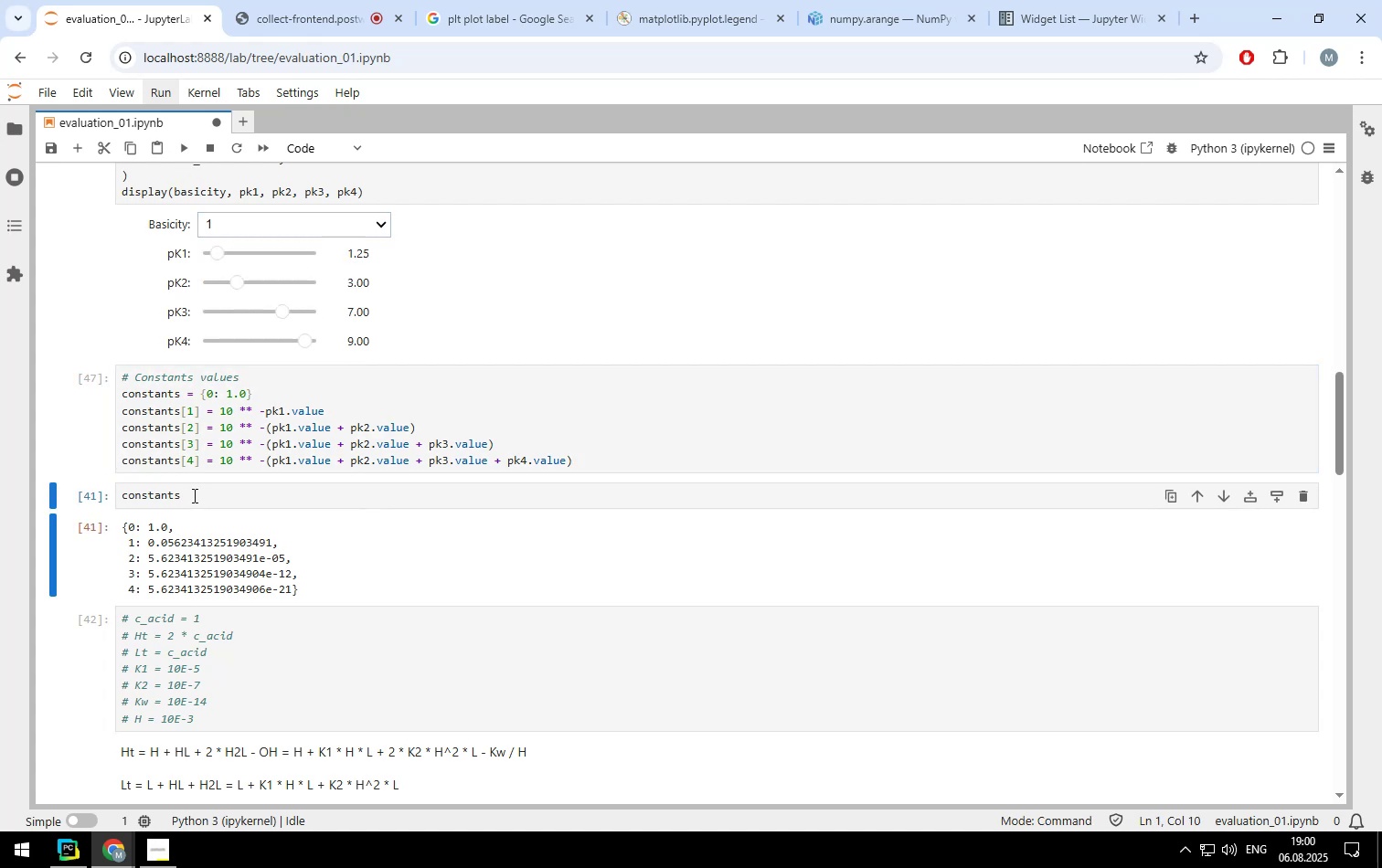 
left_click([192, 496])
 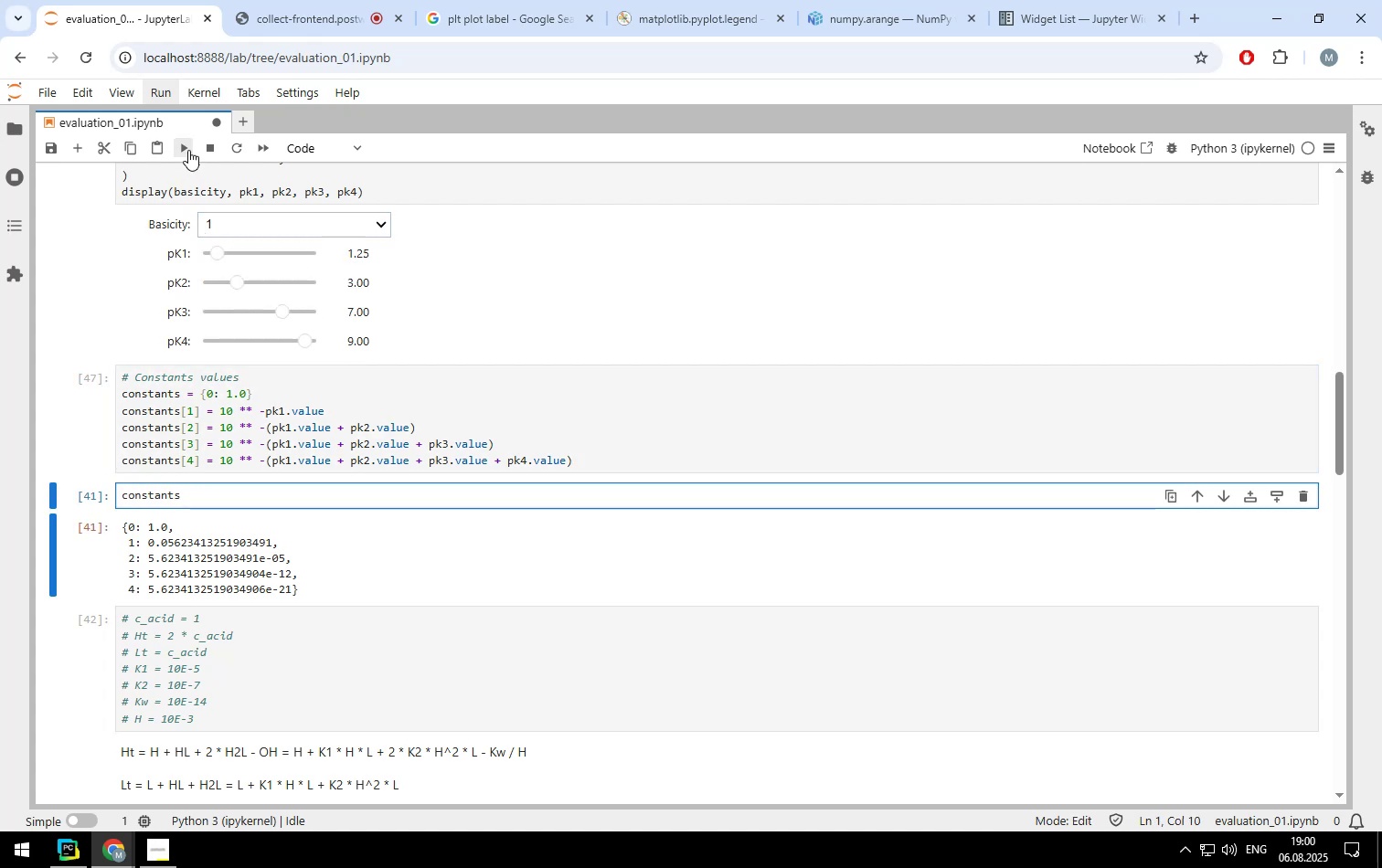 
left_click([188, 150])
 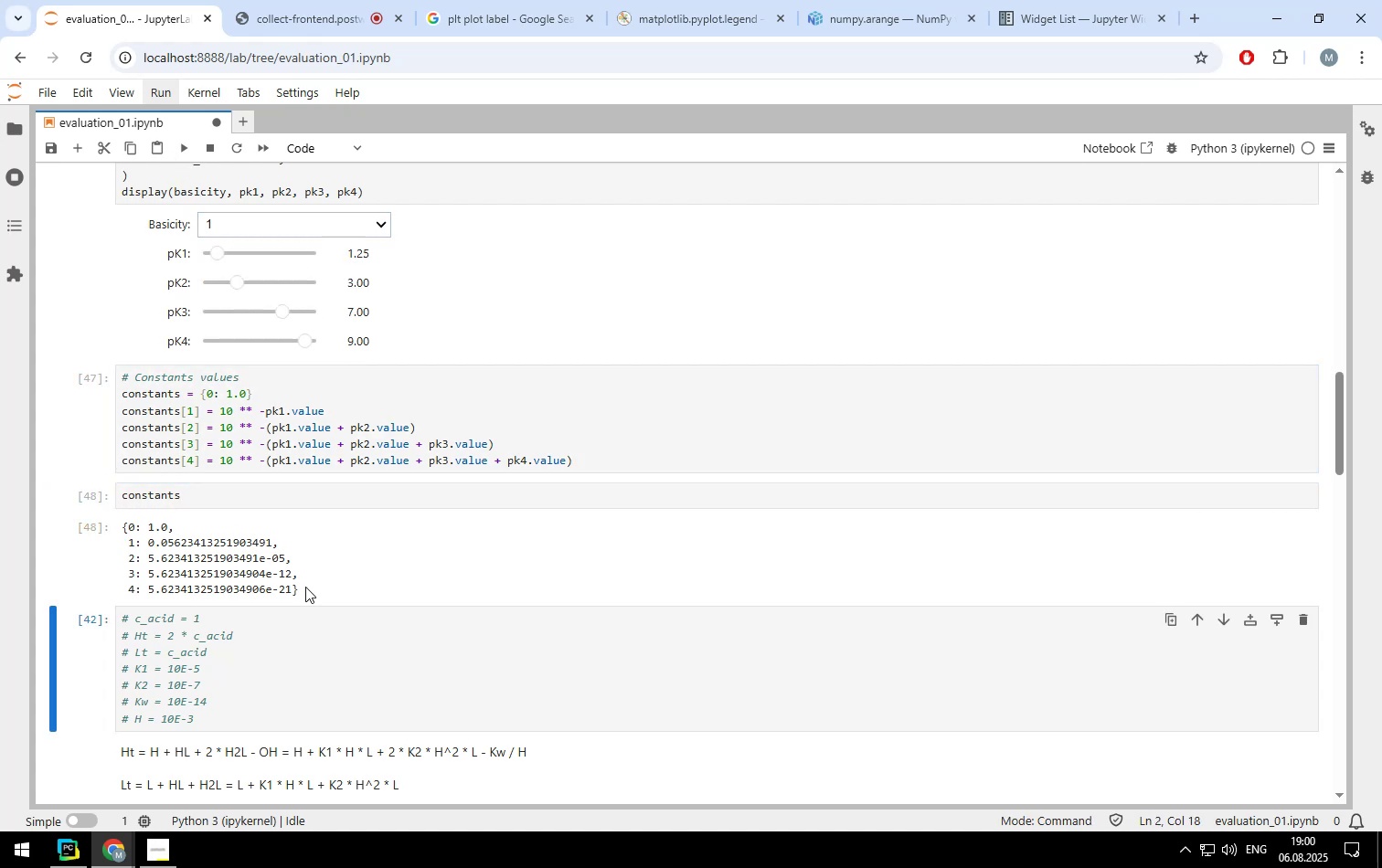 
scroll: coordinate [412, 602], scroll_direction: none, amount: 0.0
 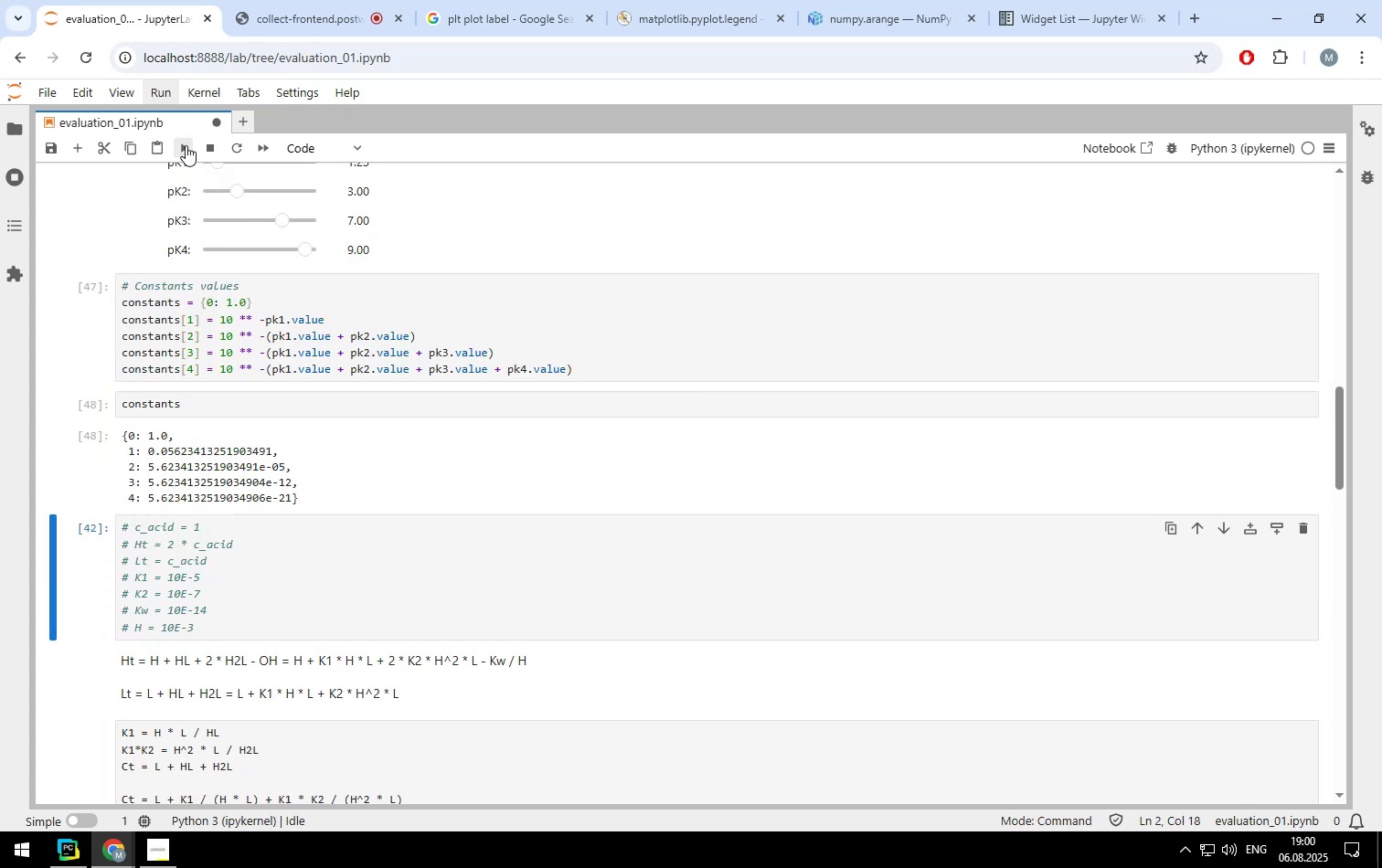 
double_click([186, 145])
 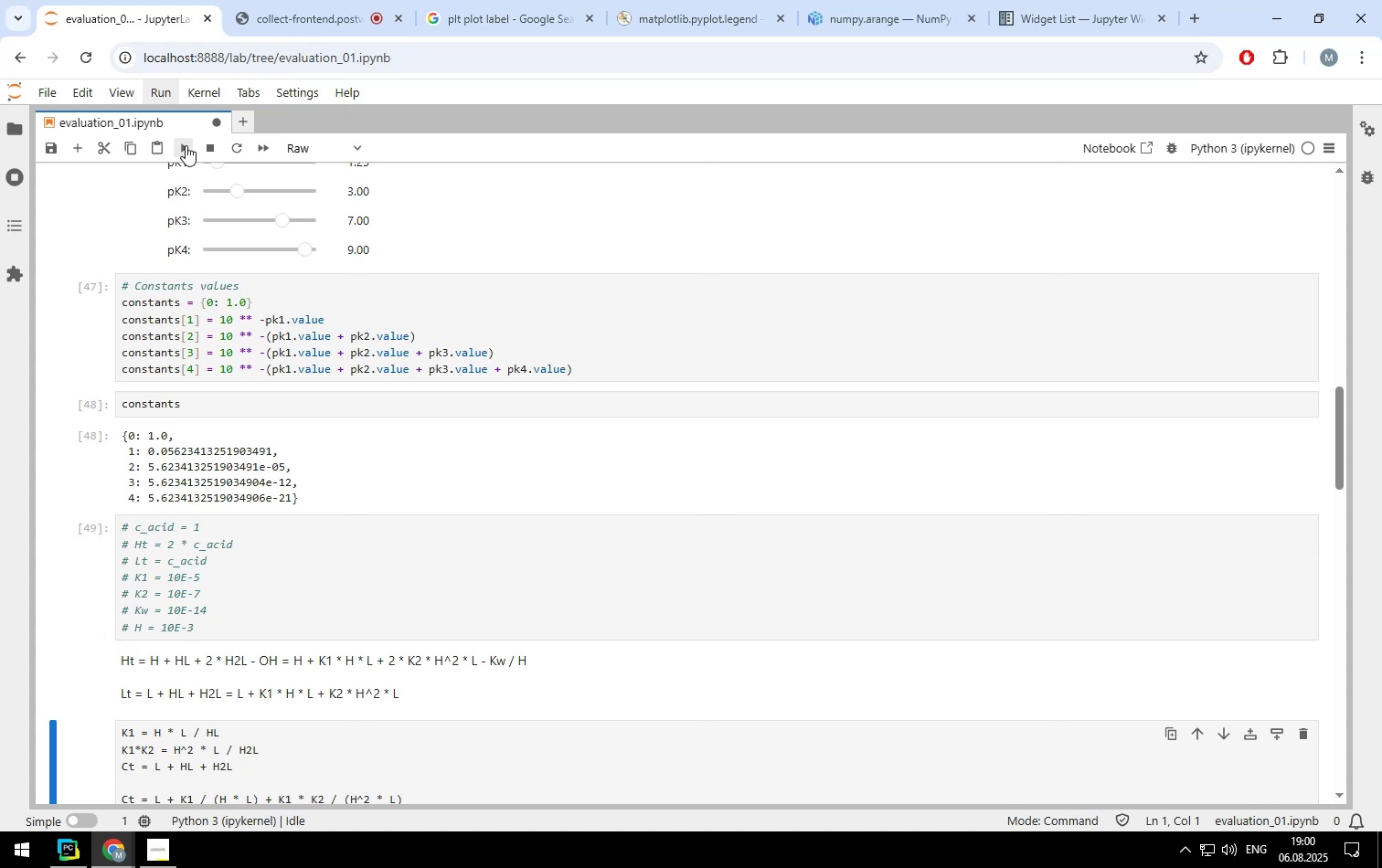 
triple_click([186, 145])
 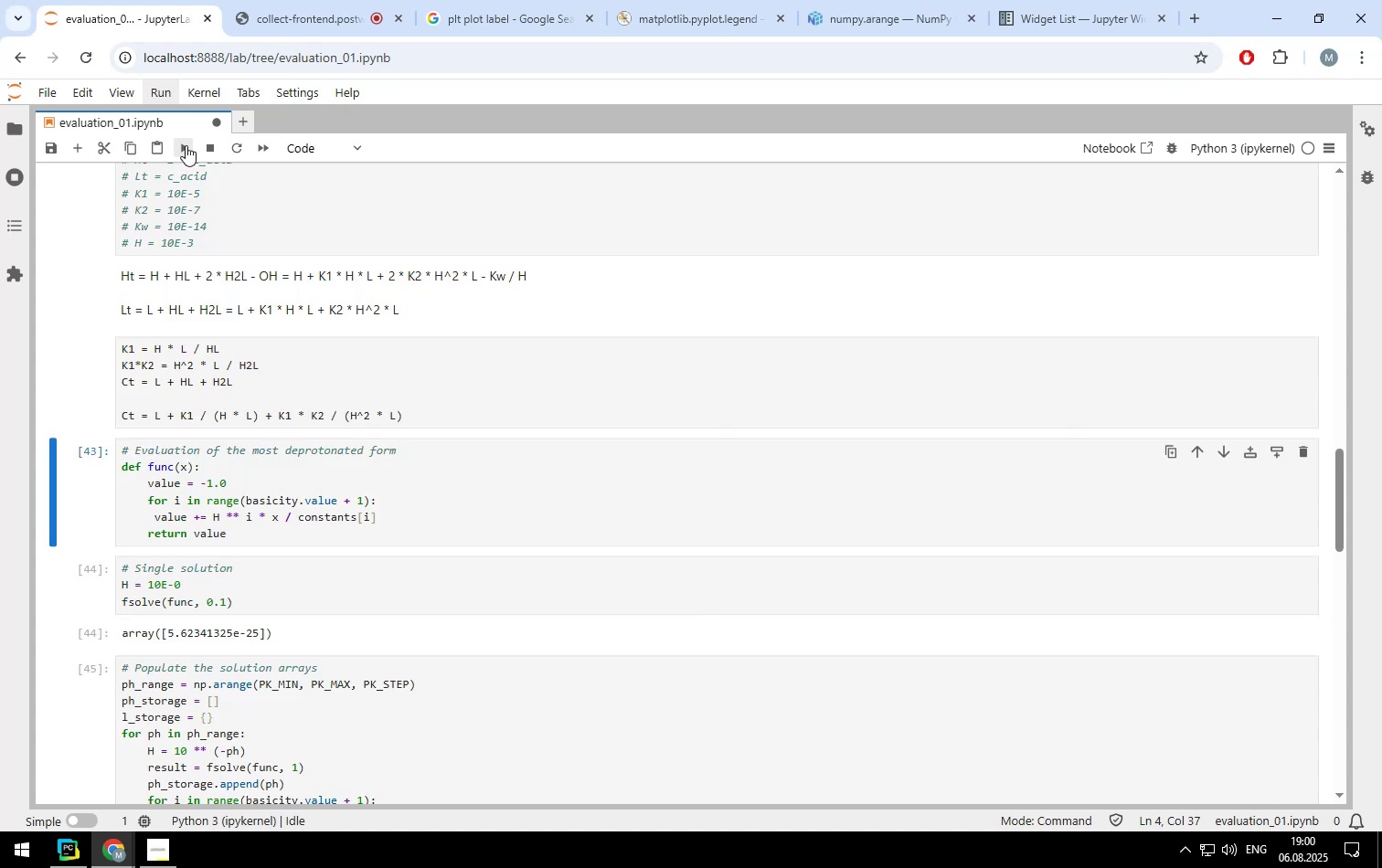 
triple_click([186, 145])
 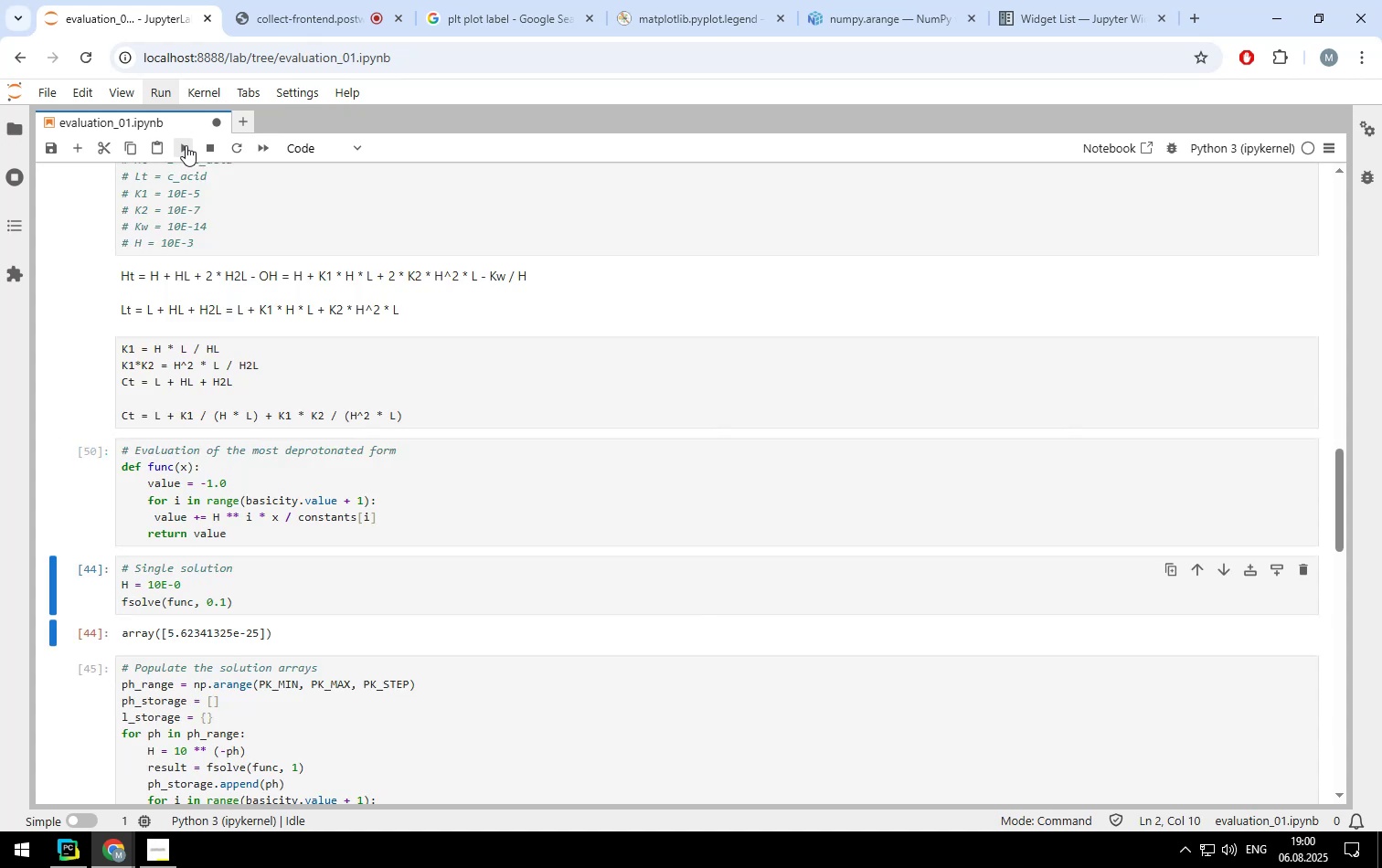 
triple_click([186, 145])
 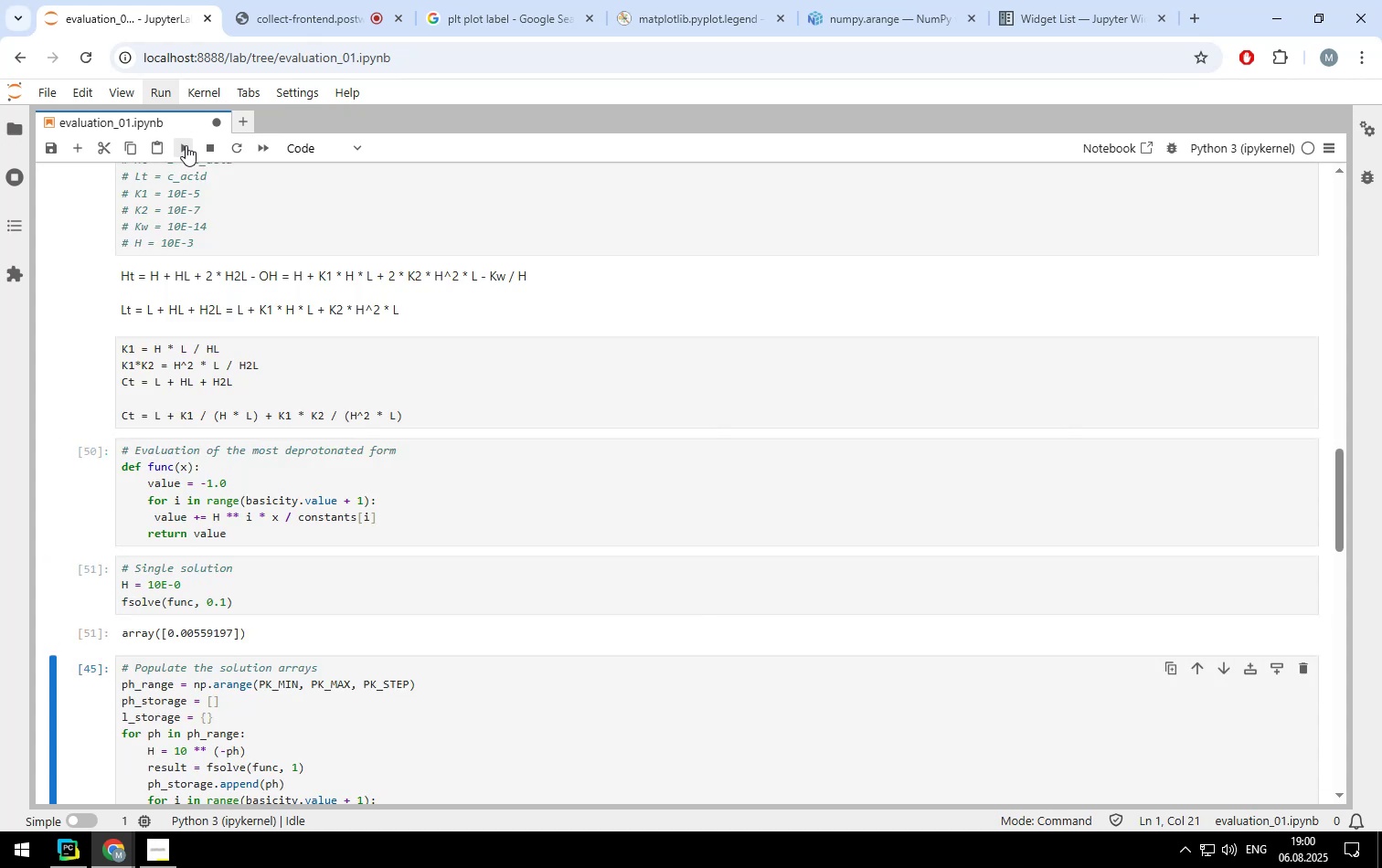 
left_click([186, 145])
 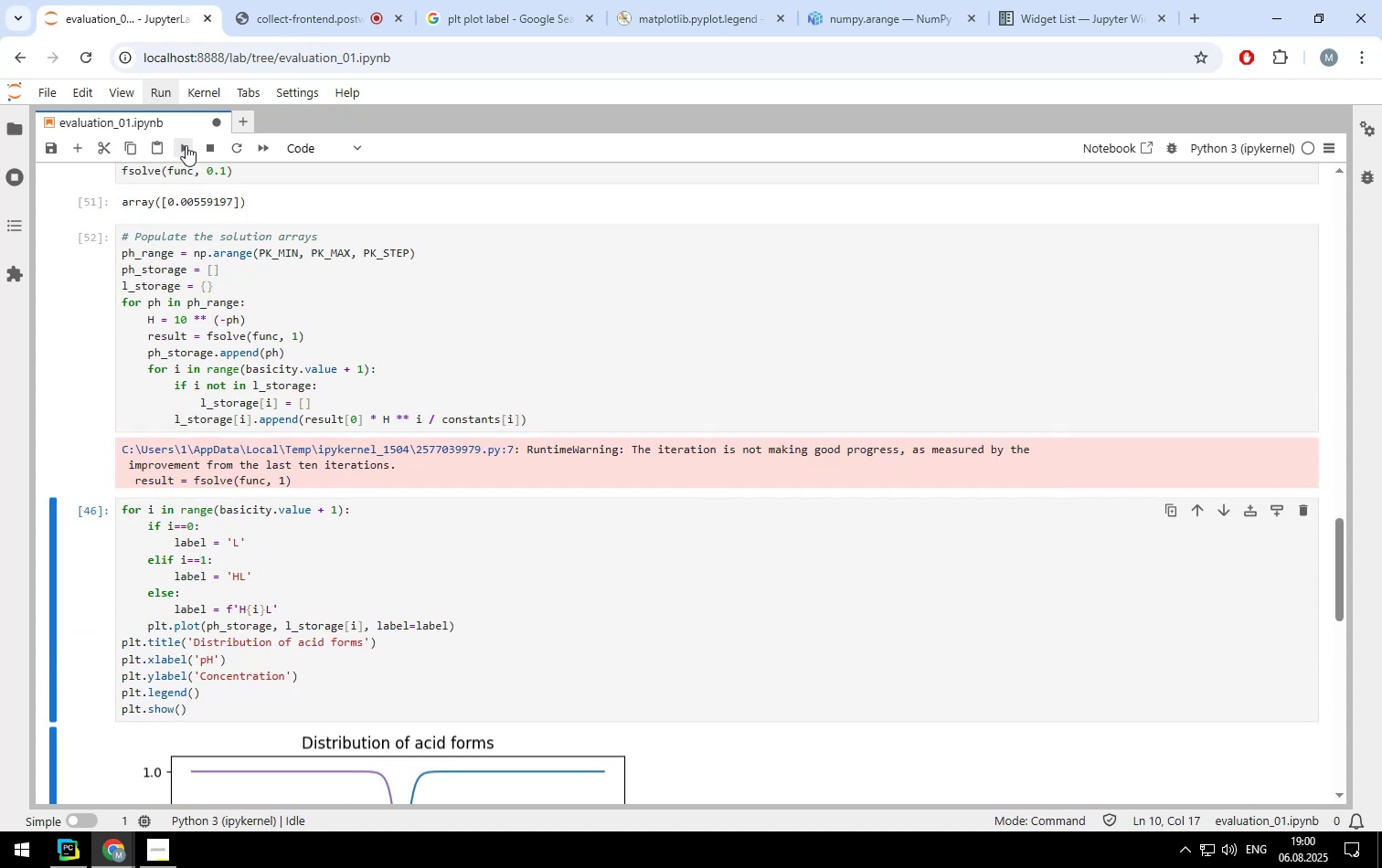 
left_click([186, 145])
 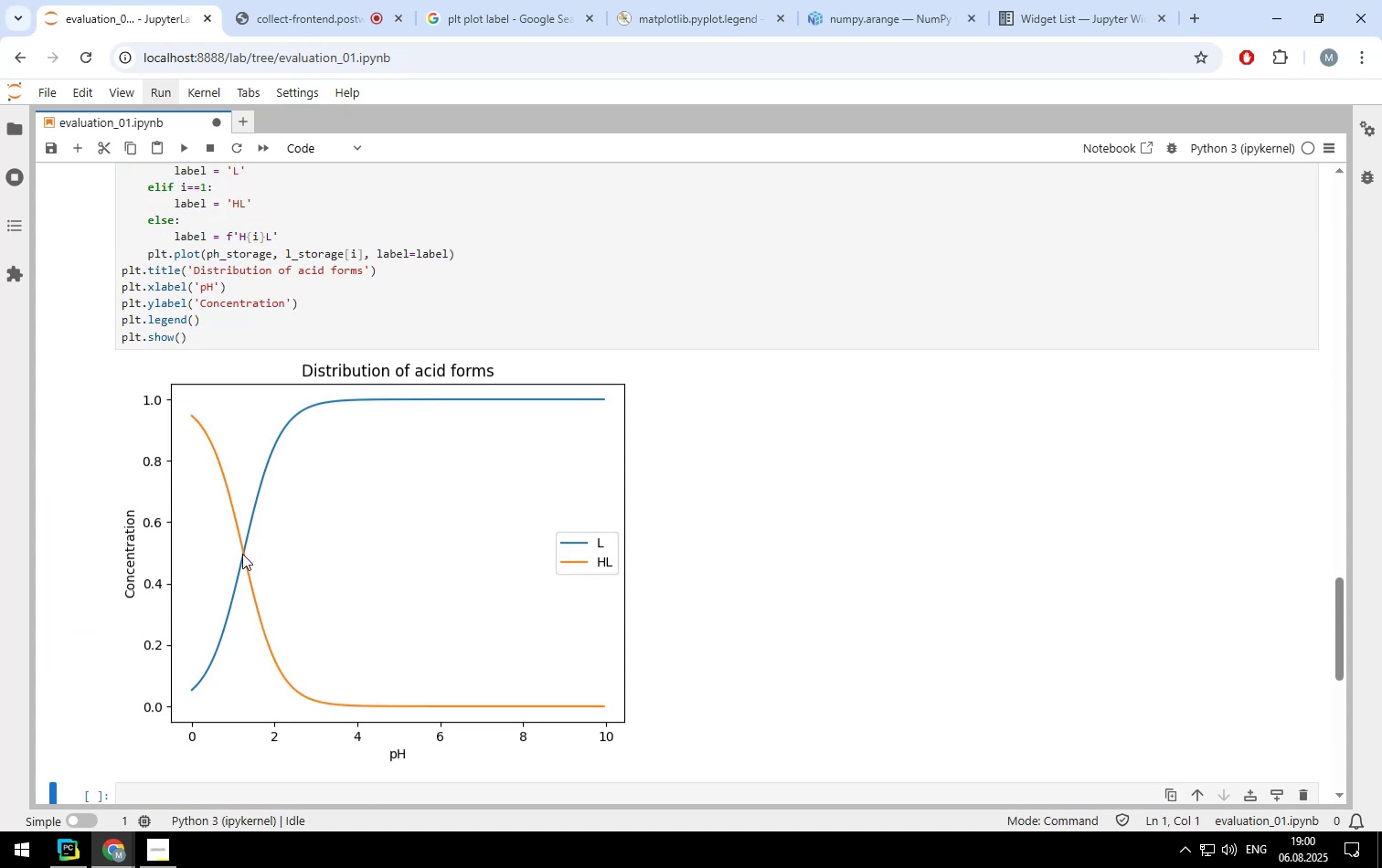 
wait(5.55)
 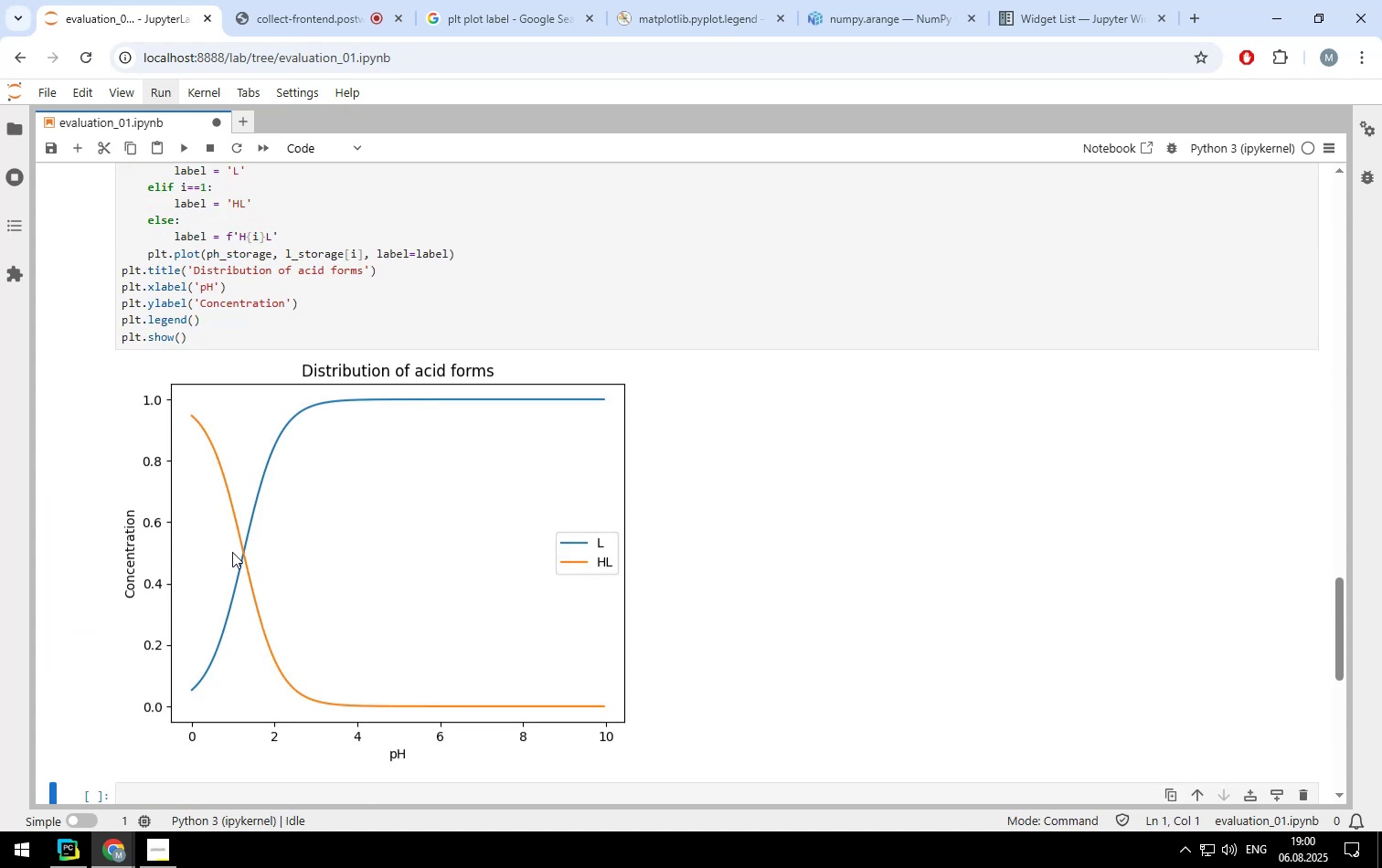 
scroll: coordinate [307, 339], scroll_direction: up, amount: 14.0
 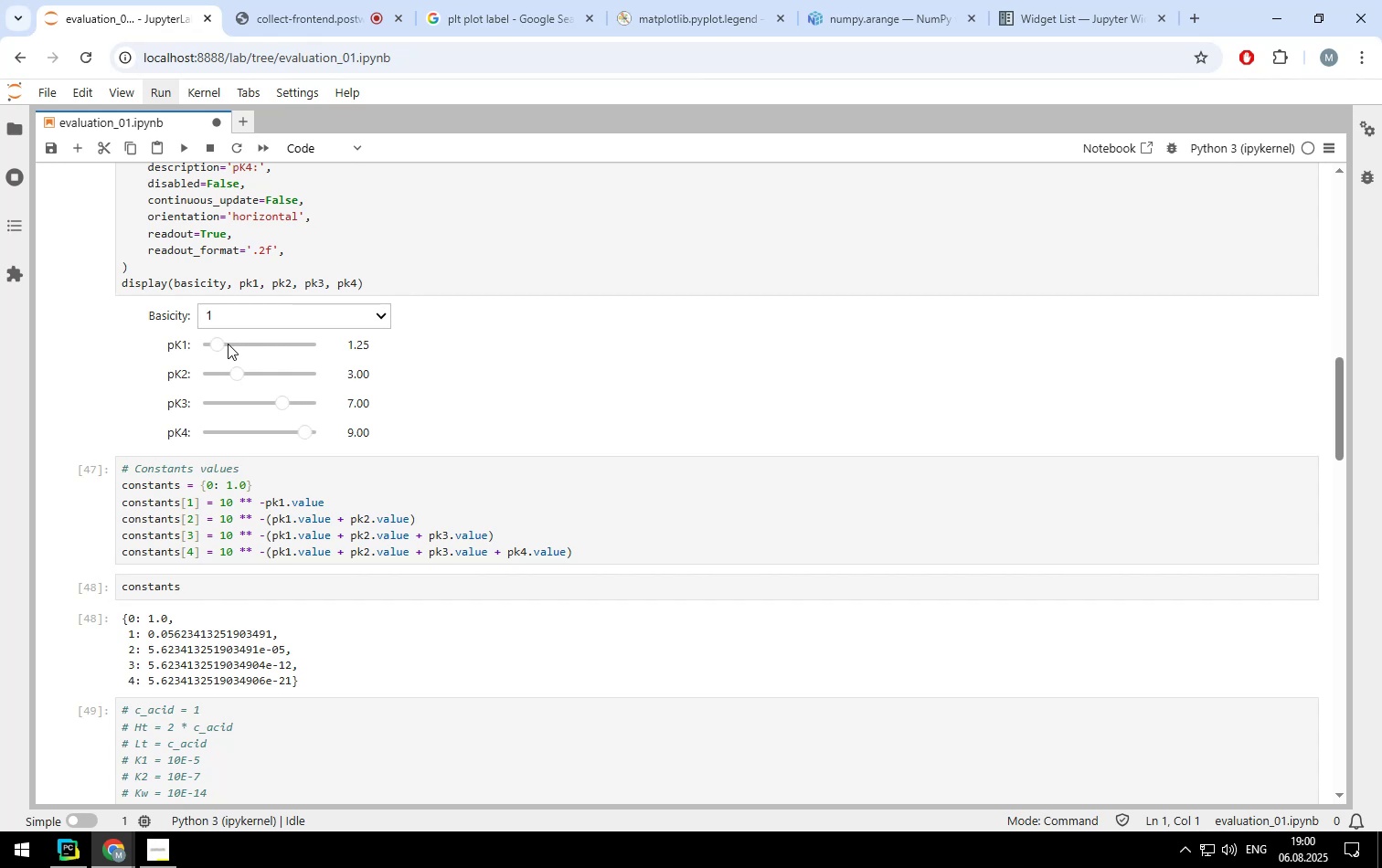 
left_click_drag(start_coordinate=[219, 344], to_coordinate=[228, 344])
 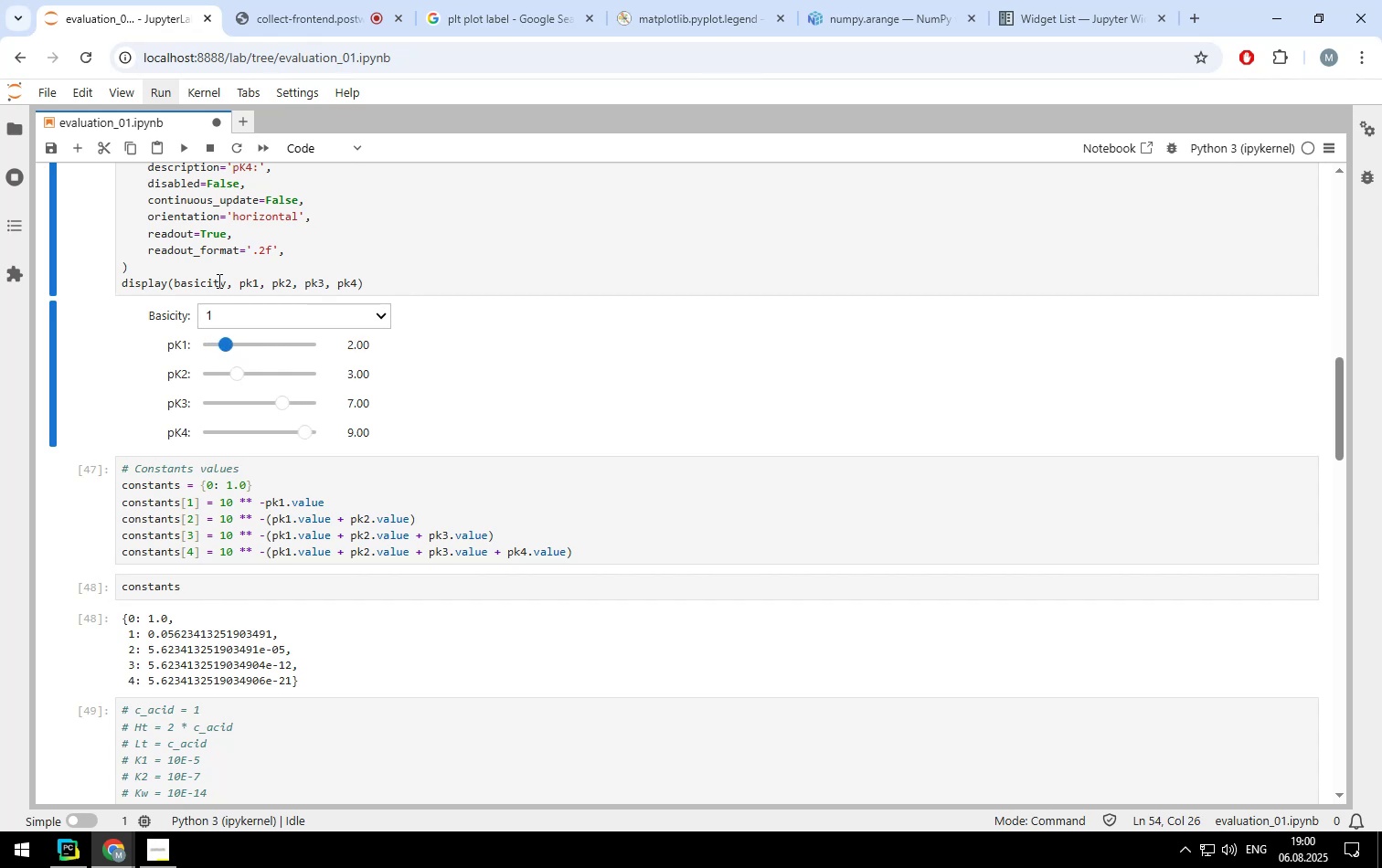 
left_click([223, 270])
 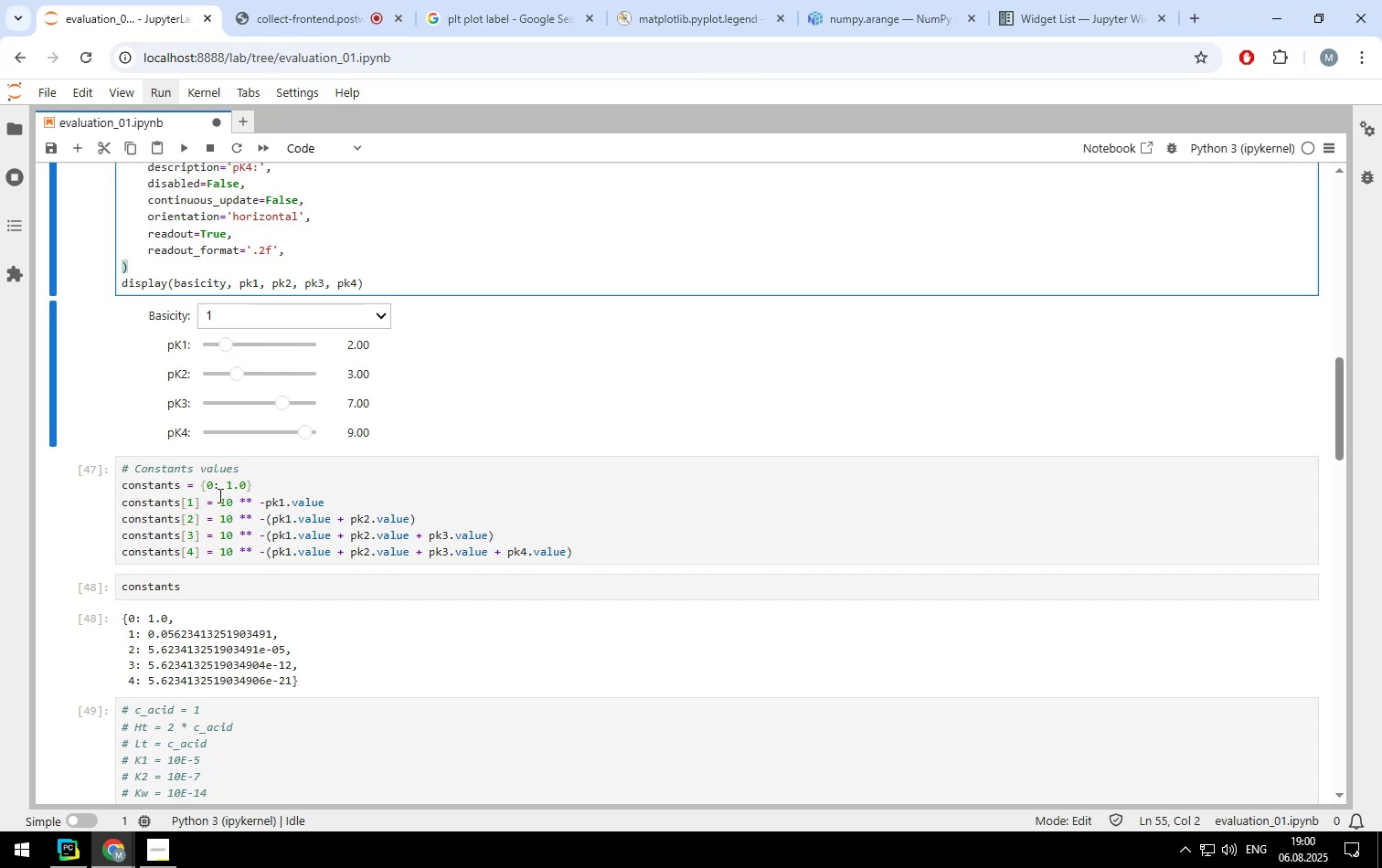 
left_click([218, 498])
 